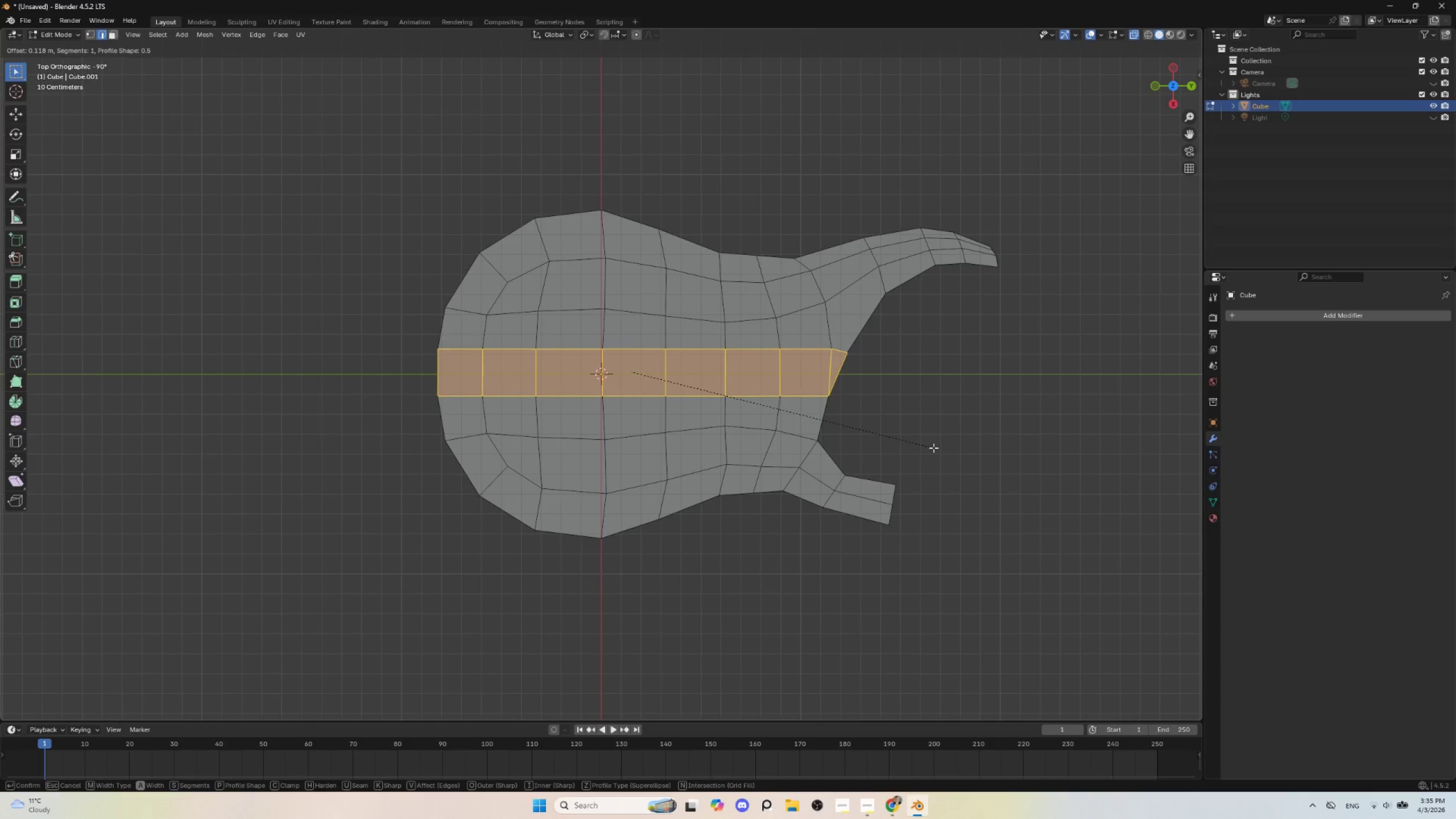 
key(Escape)
 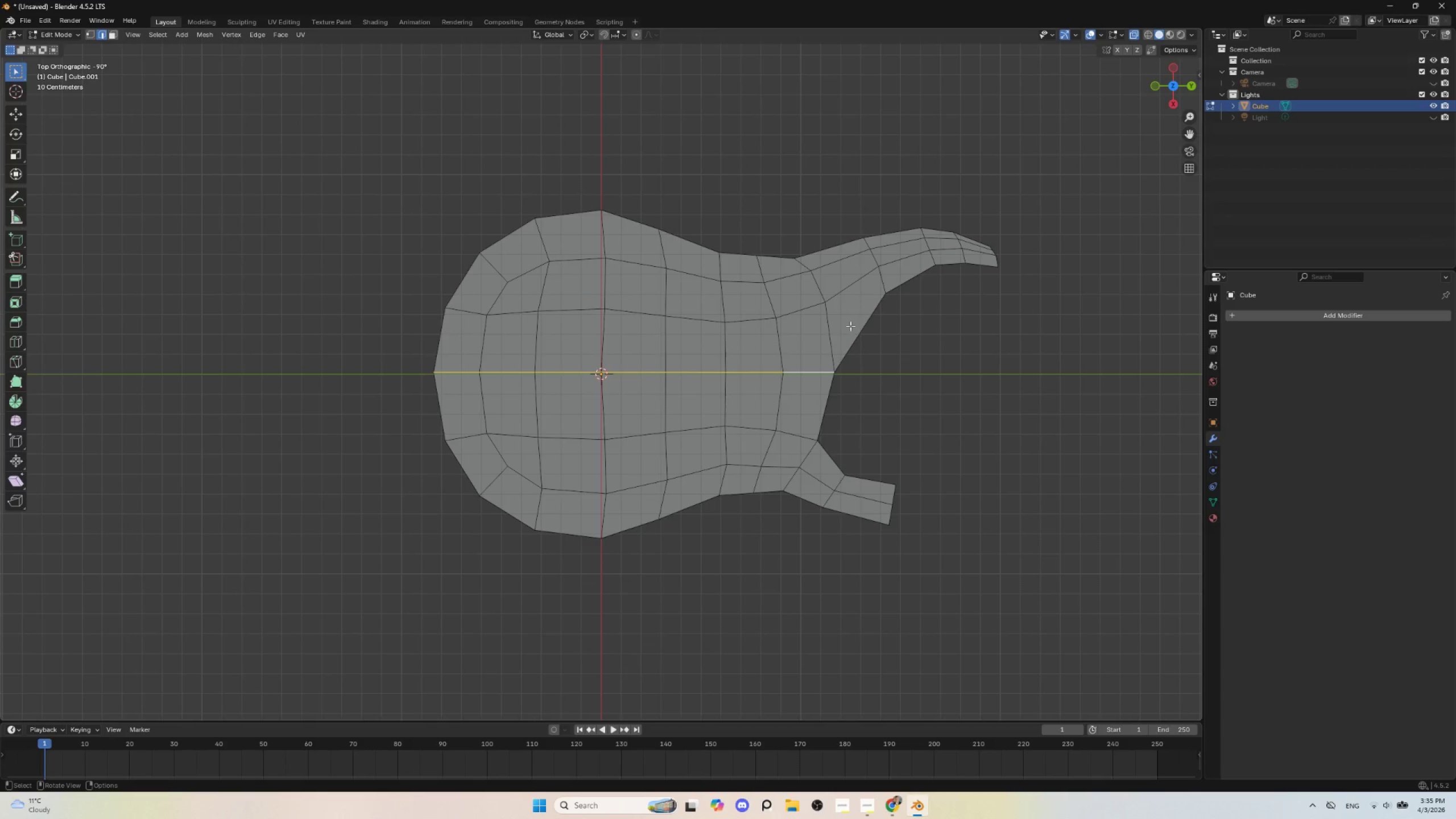 
hold_key(key=ControlLeft, duration=0.95)
 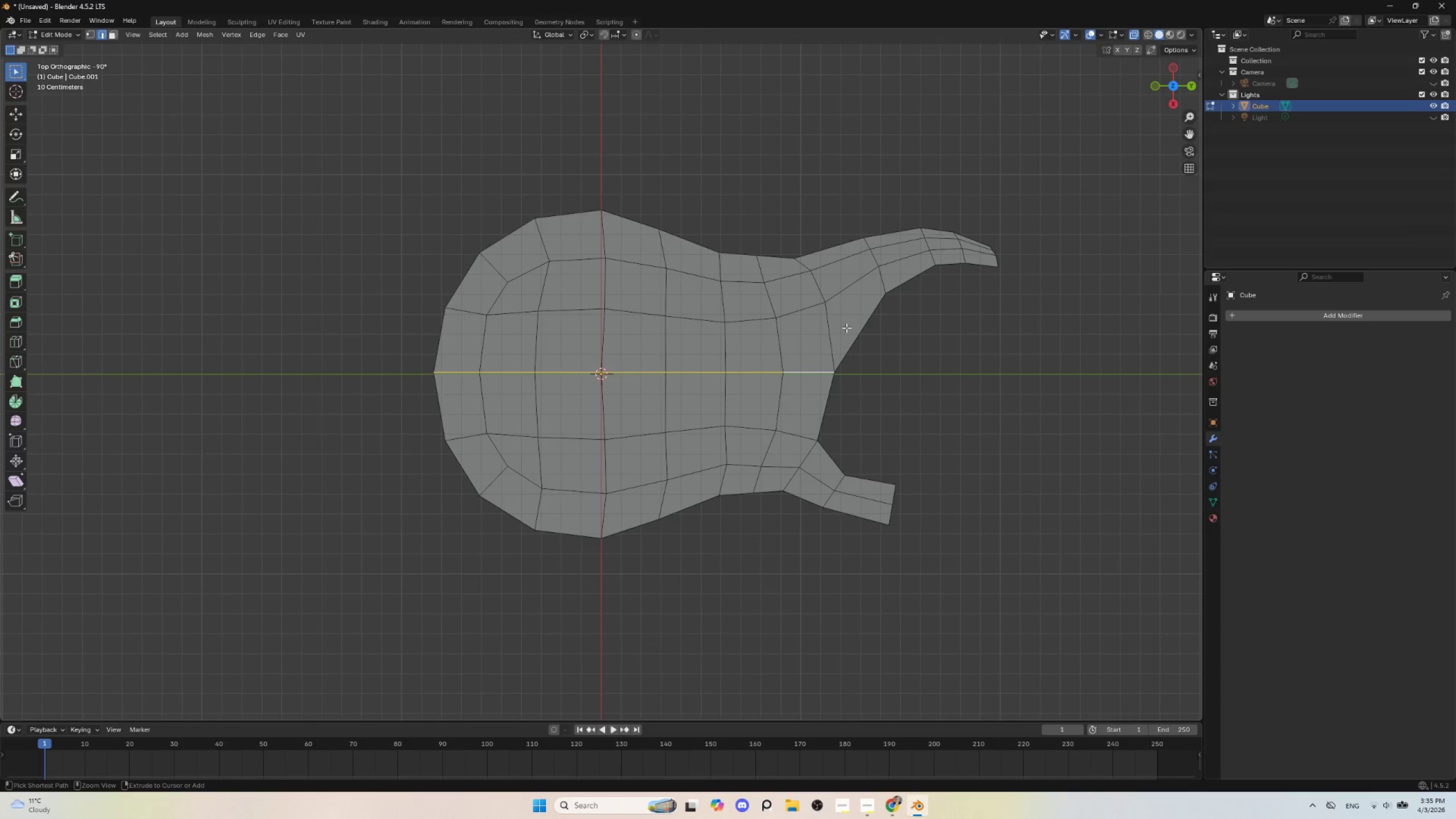 
key(Control+R)
 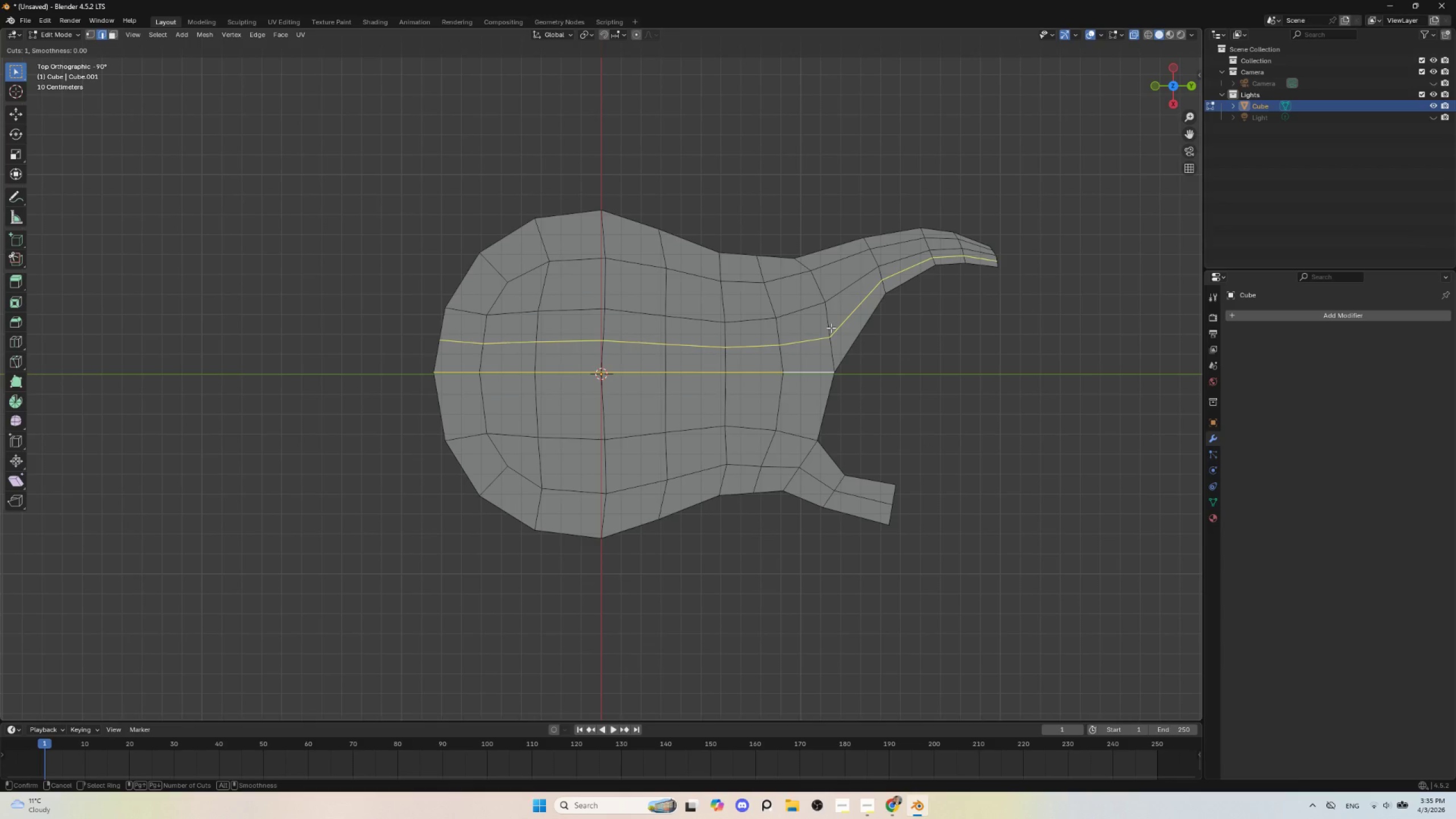 
key(Escape)
 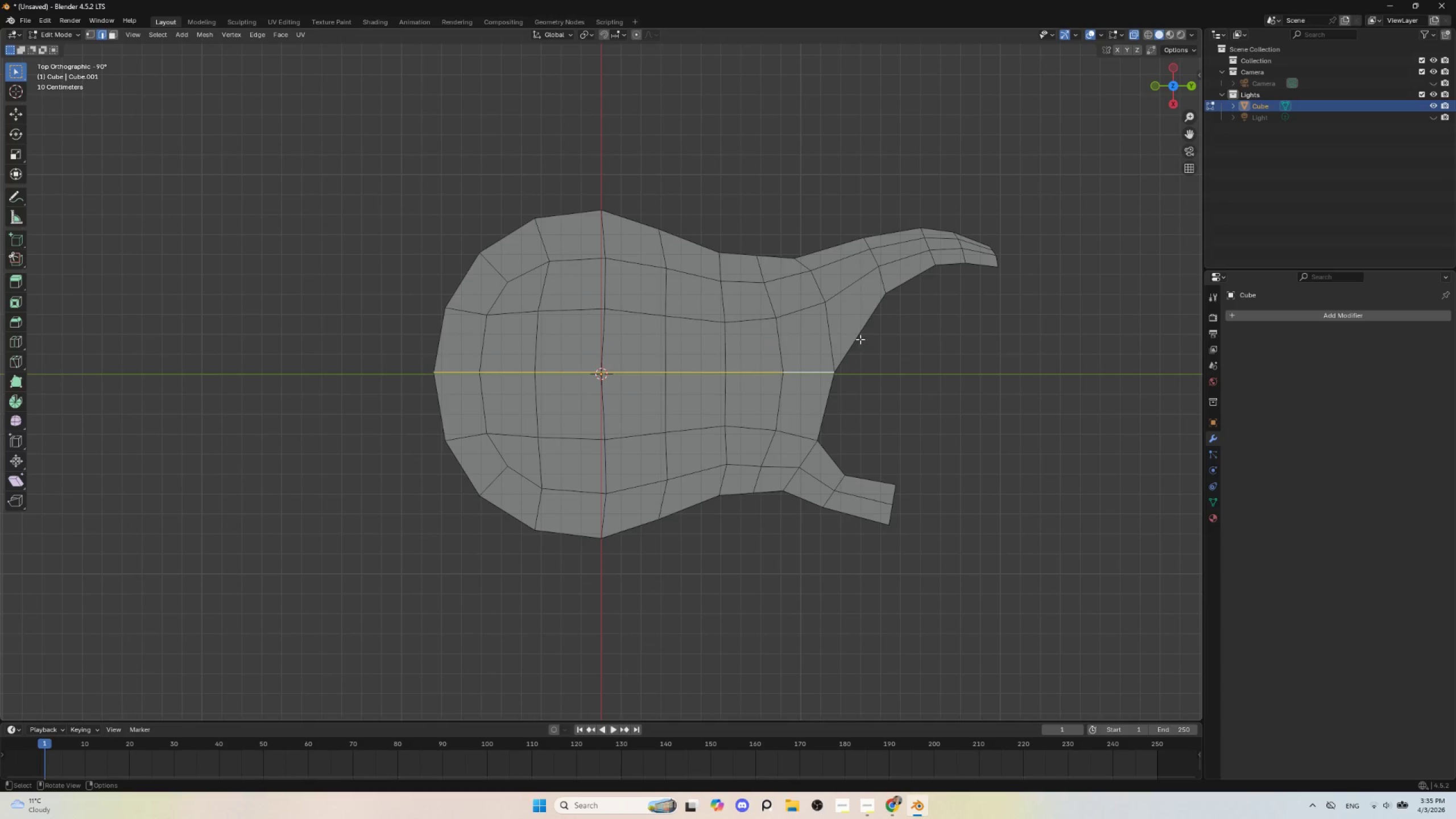 
wait(5.66)
 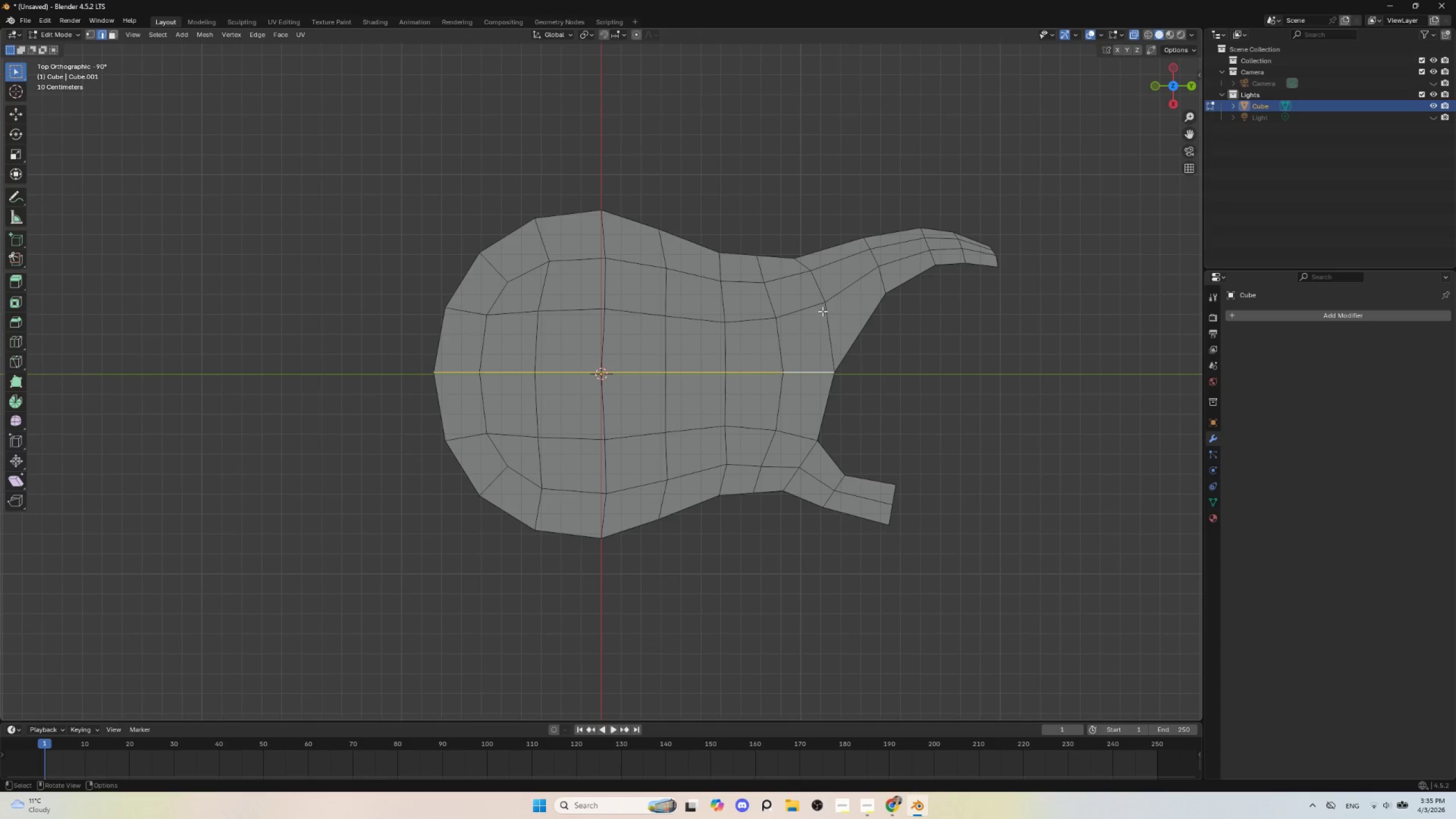 
key(Control+R)
 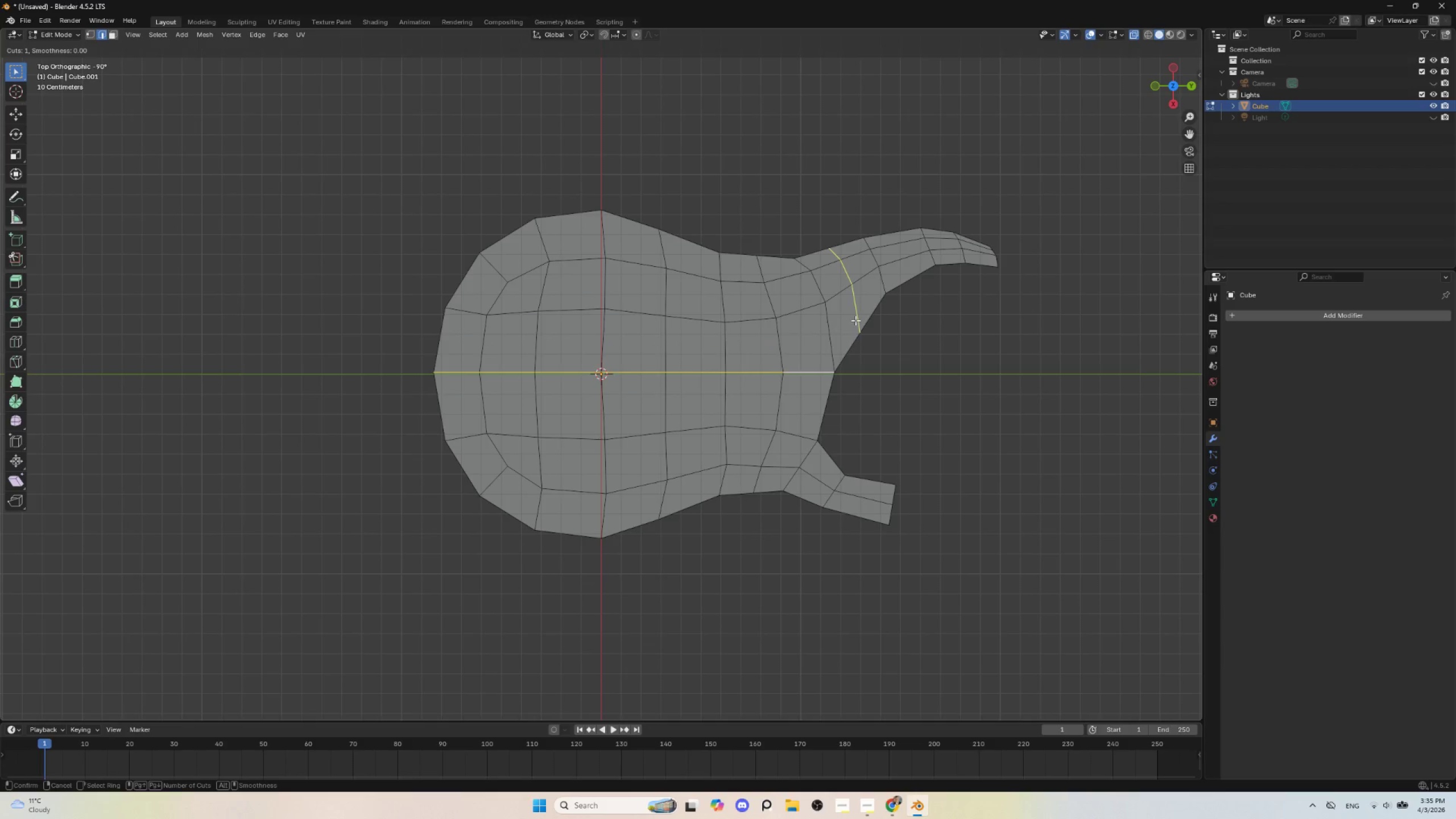 
left_click([854, 311])
 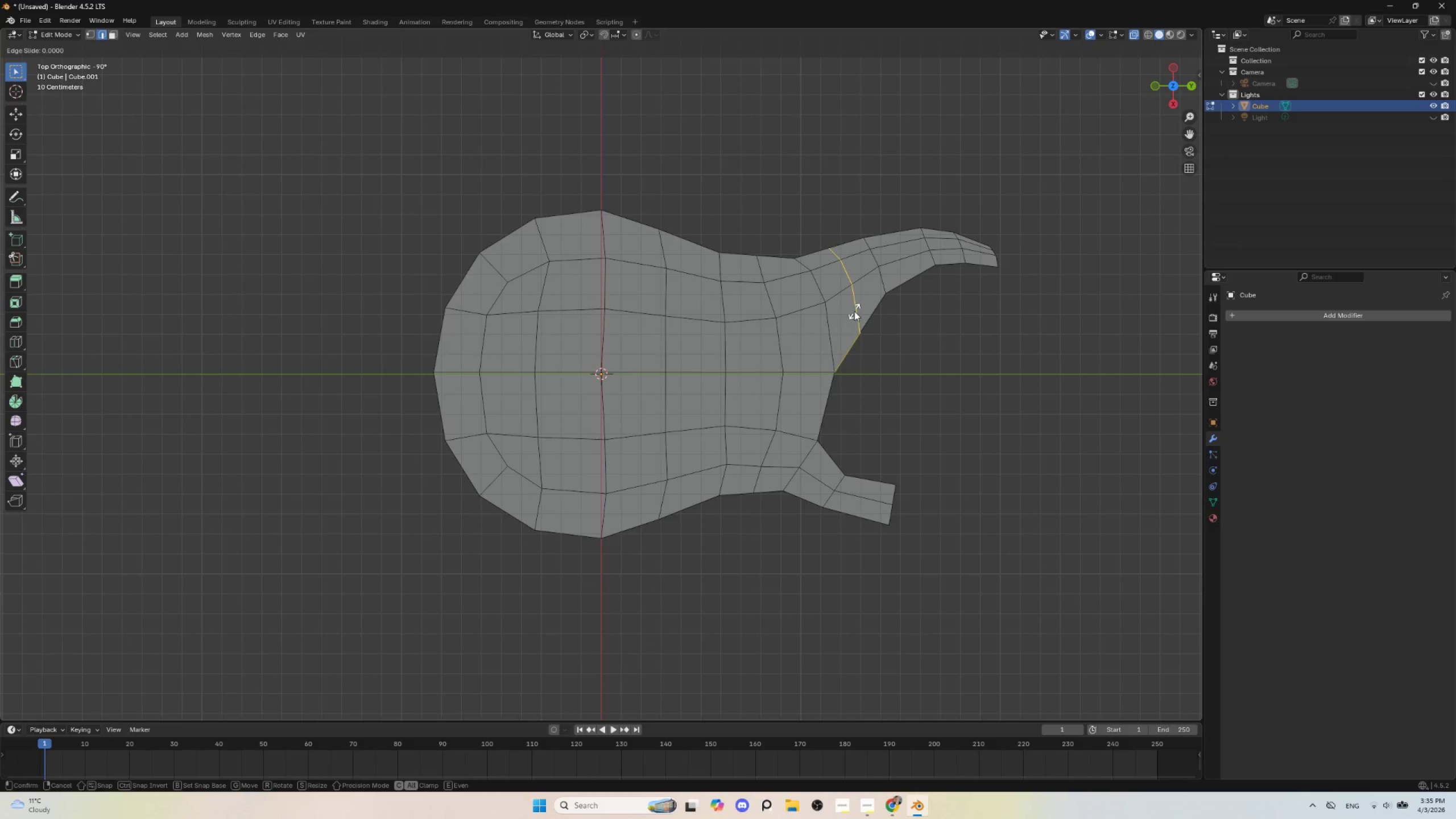 
key(Escape)
 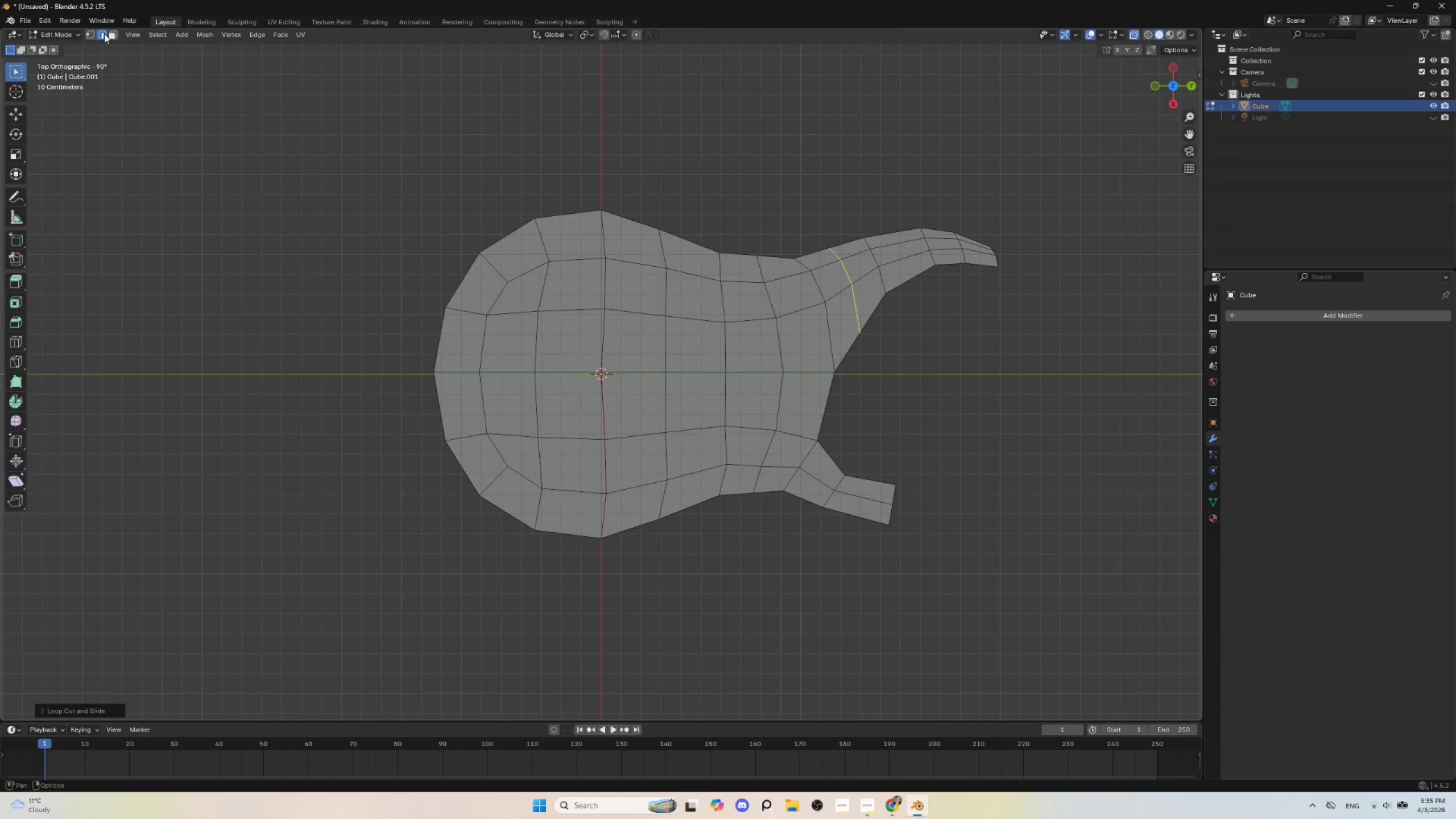 
left_click([91, 31])
 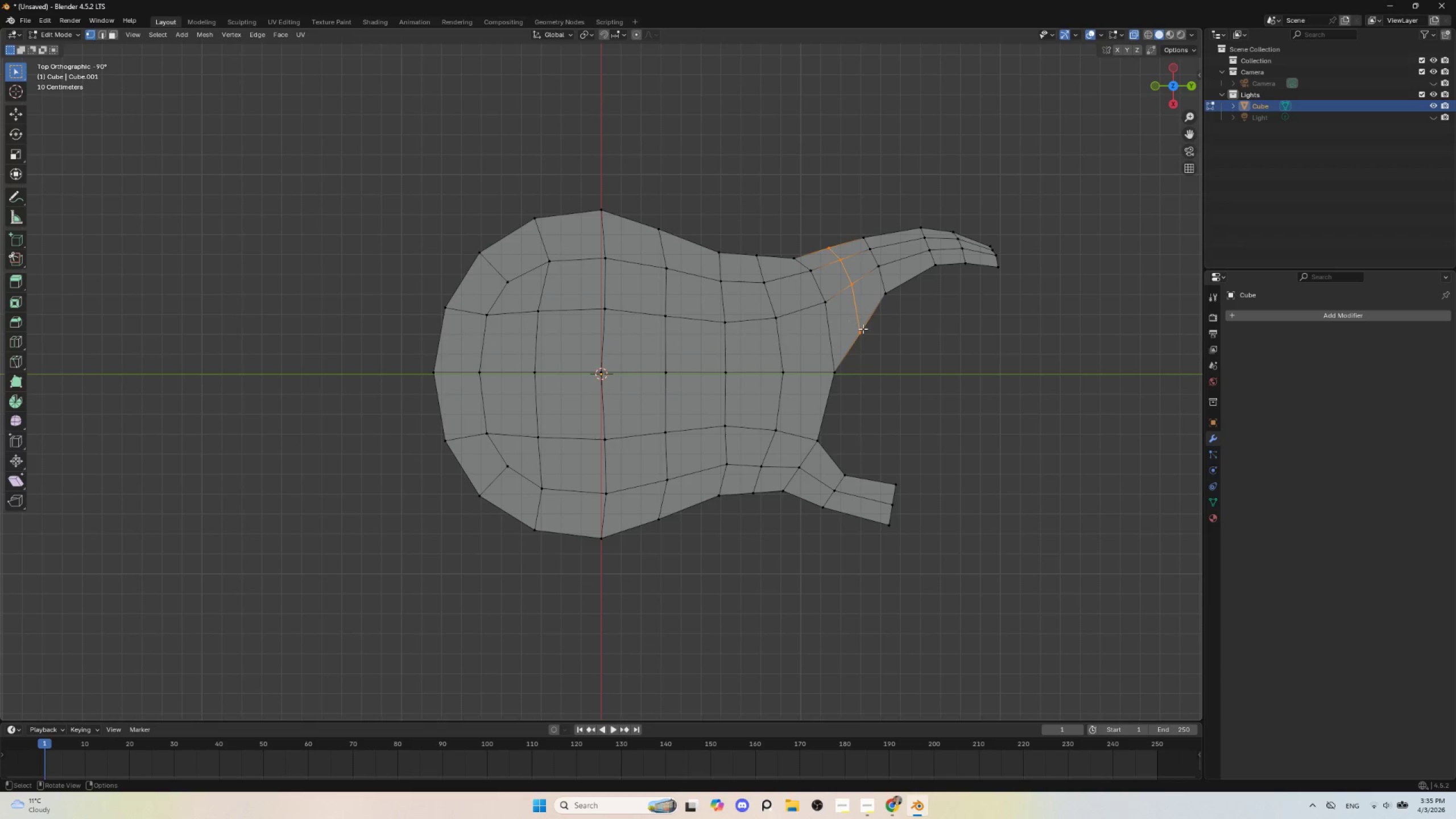 
left_click([864, 330])
 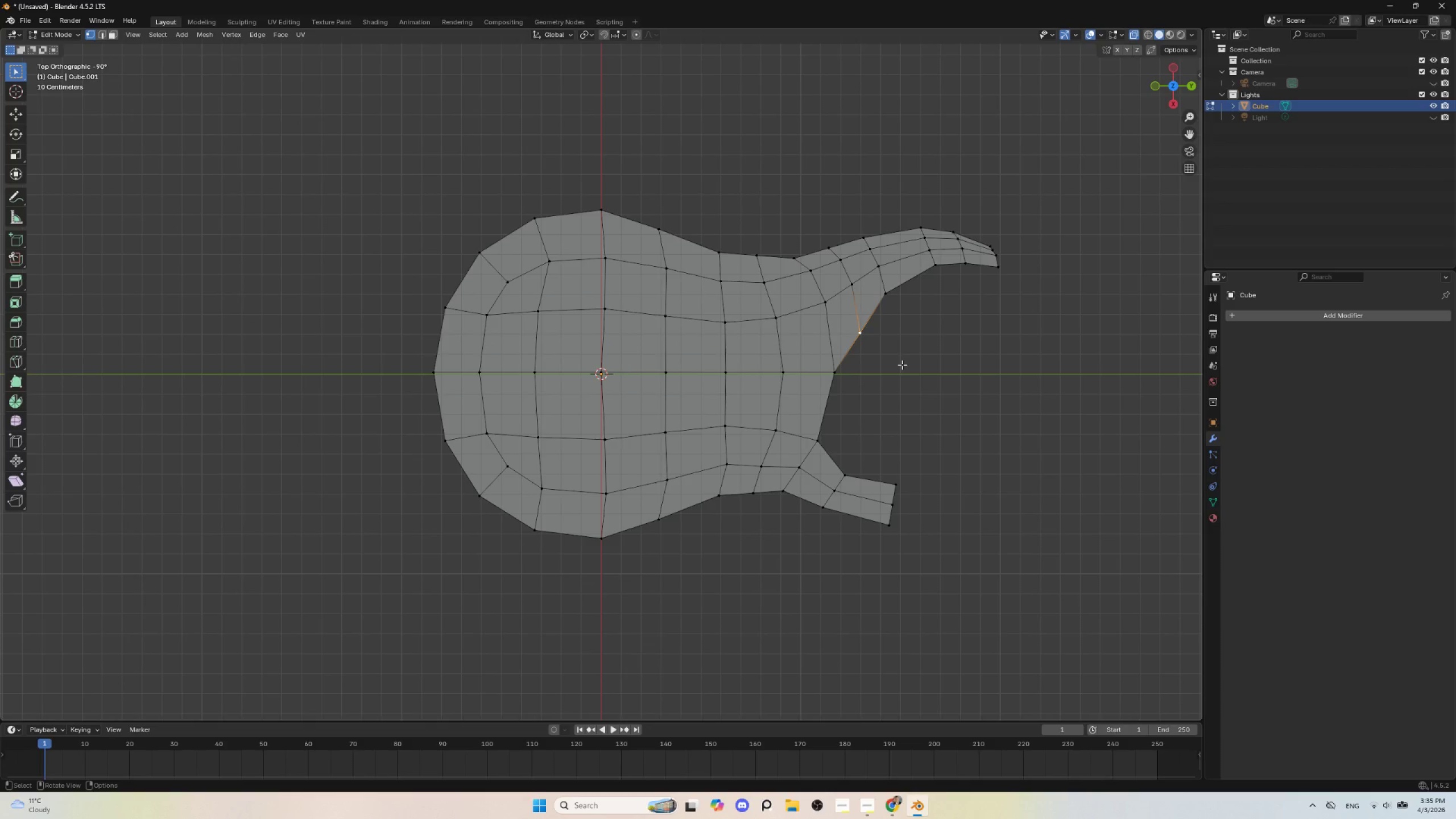 
key(G)
 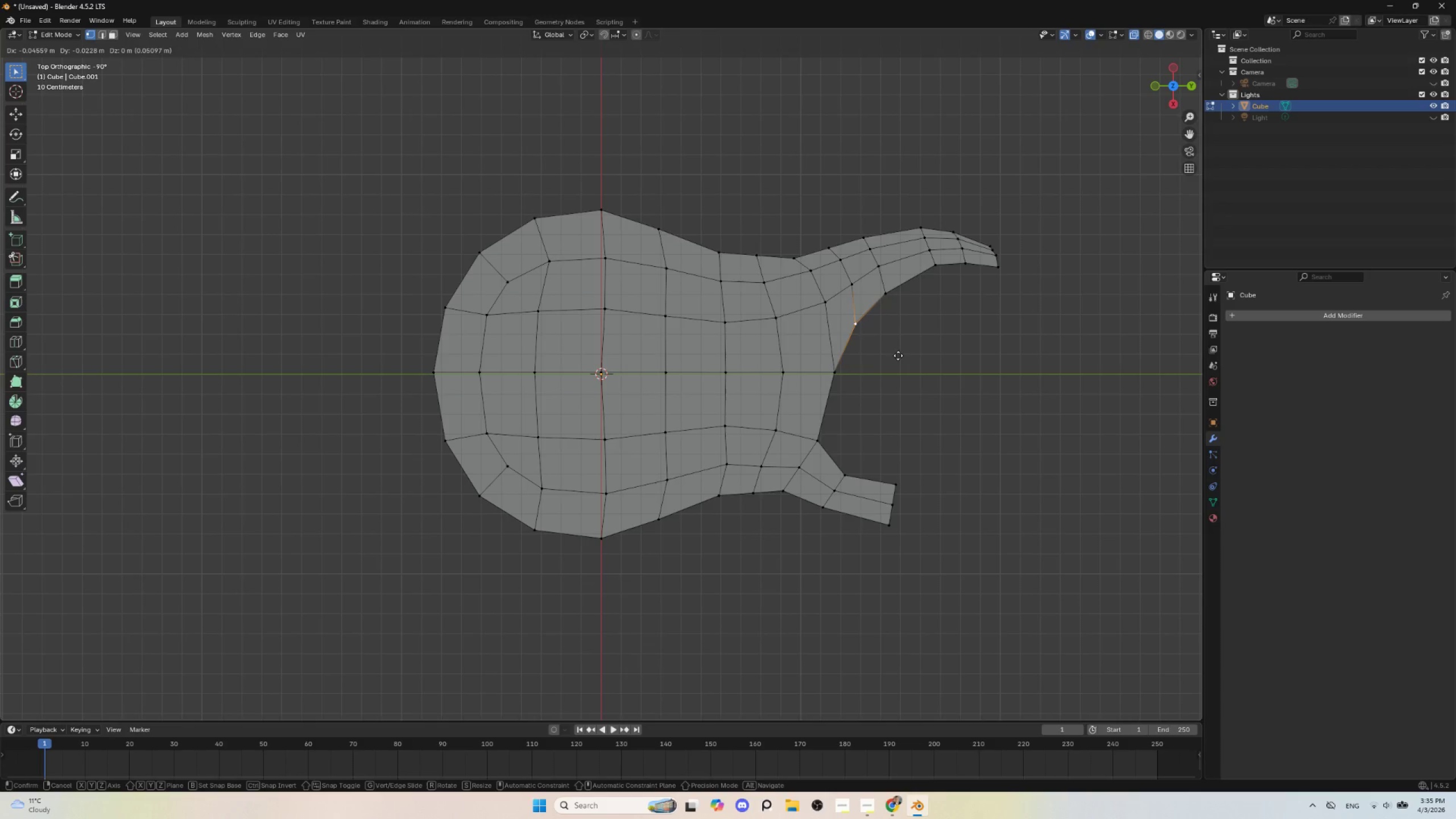 
left_click([898, 355])
 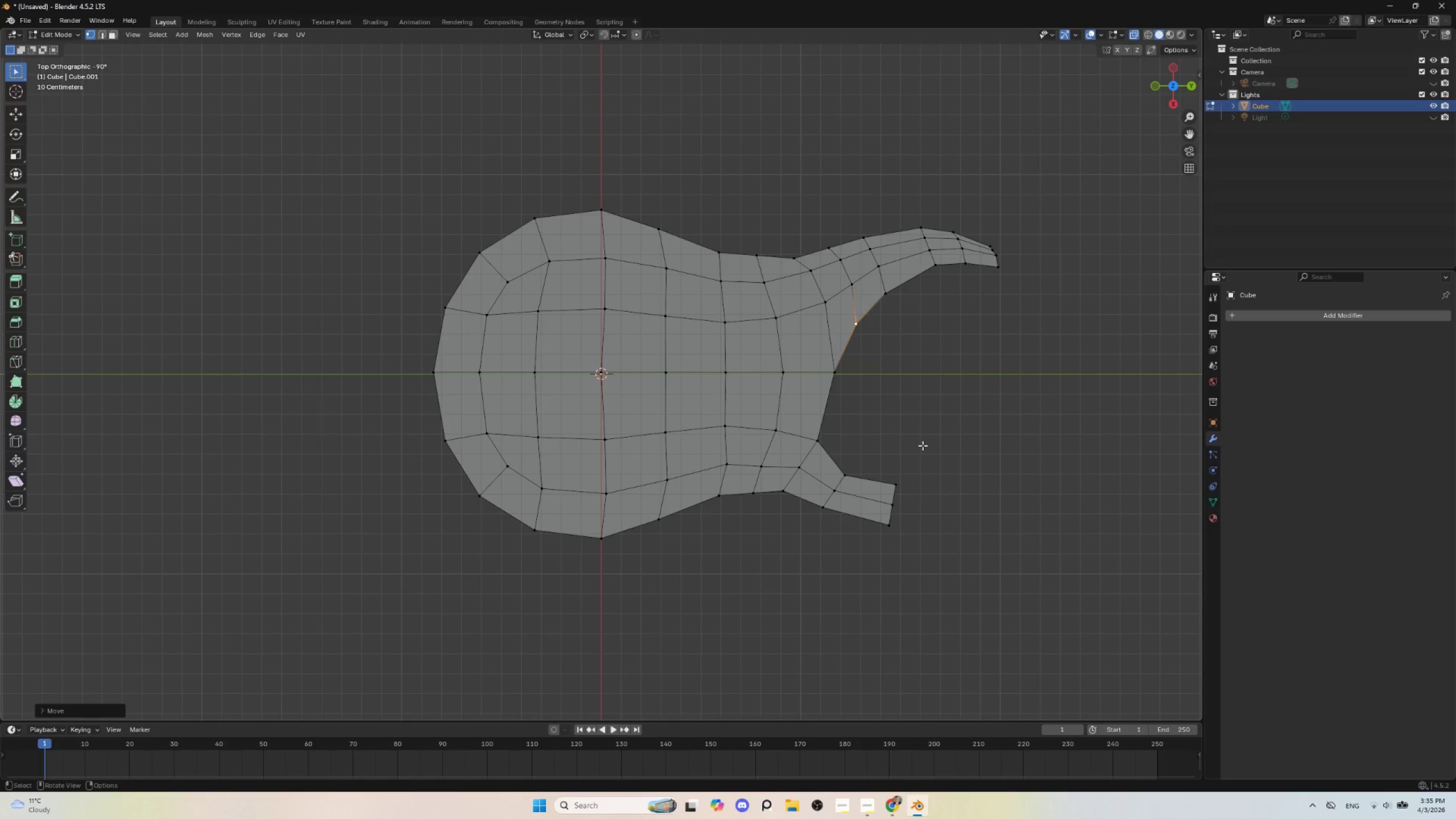 
wait(6.92)
 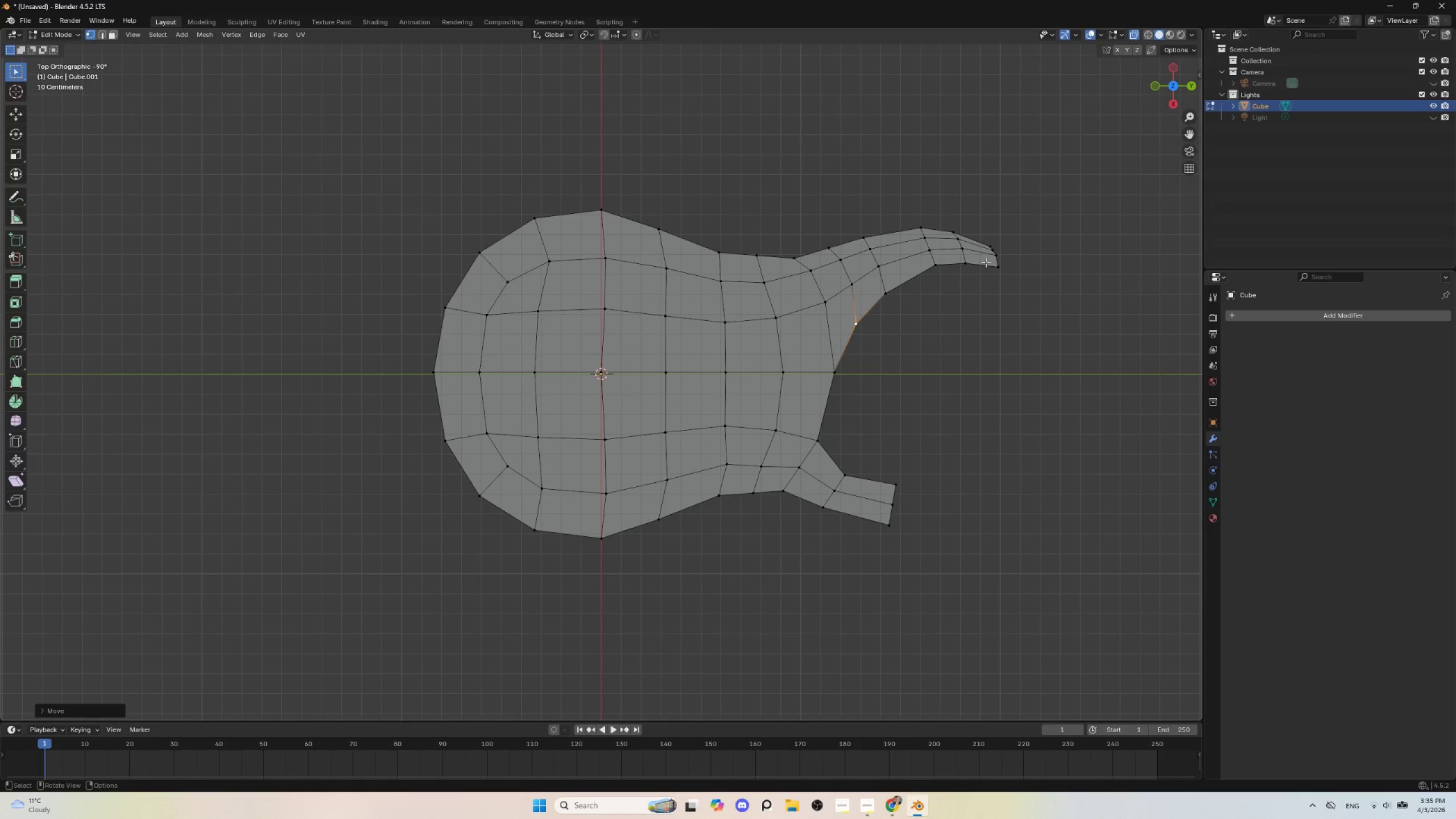 
key(Control+Z)
 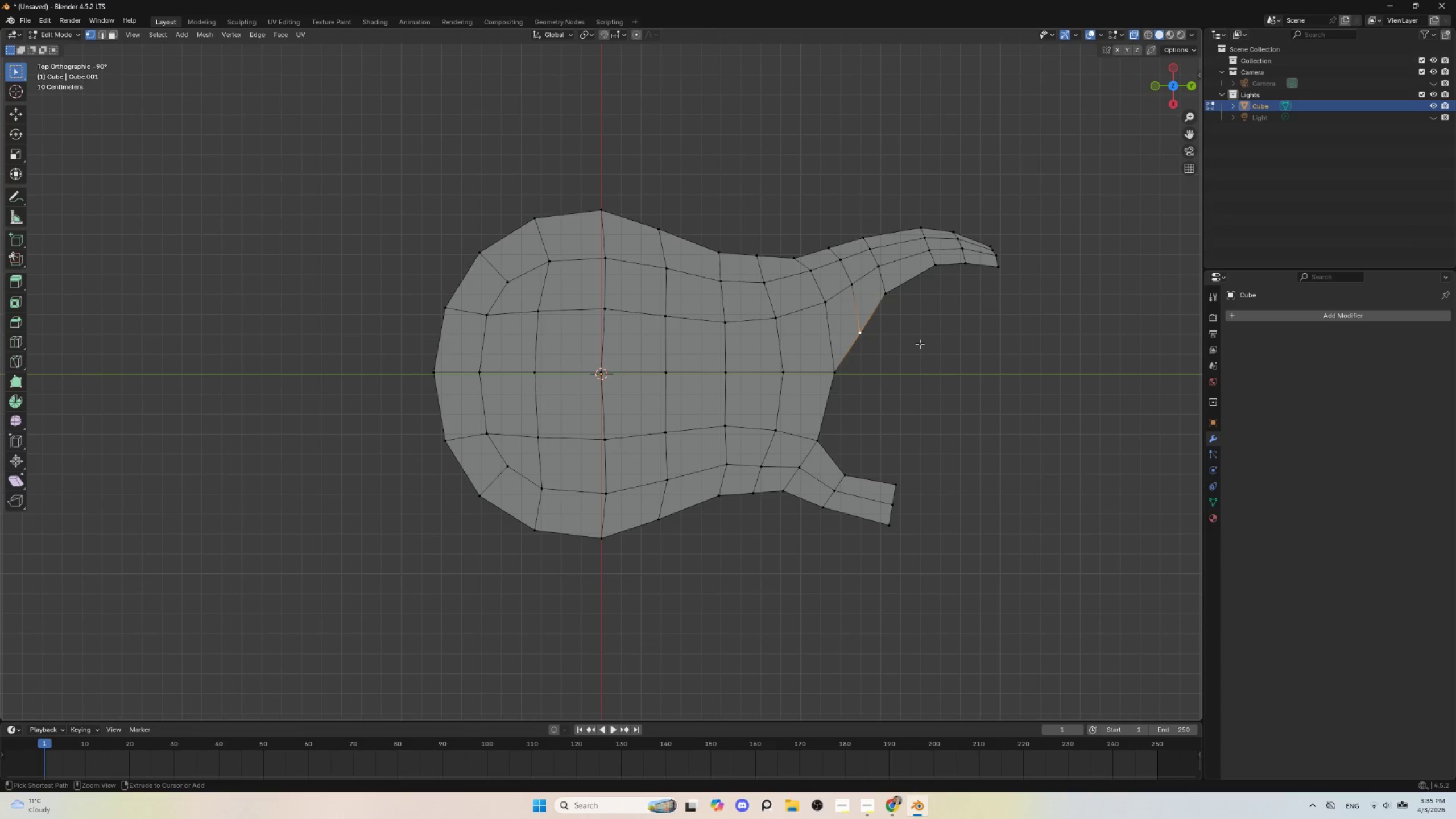 
key(Control+Z)
 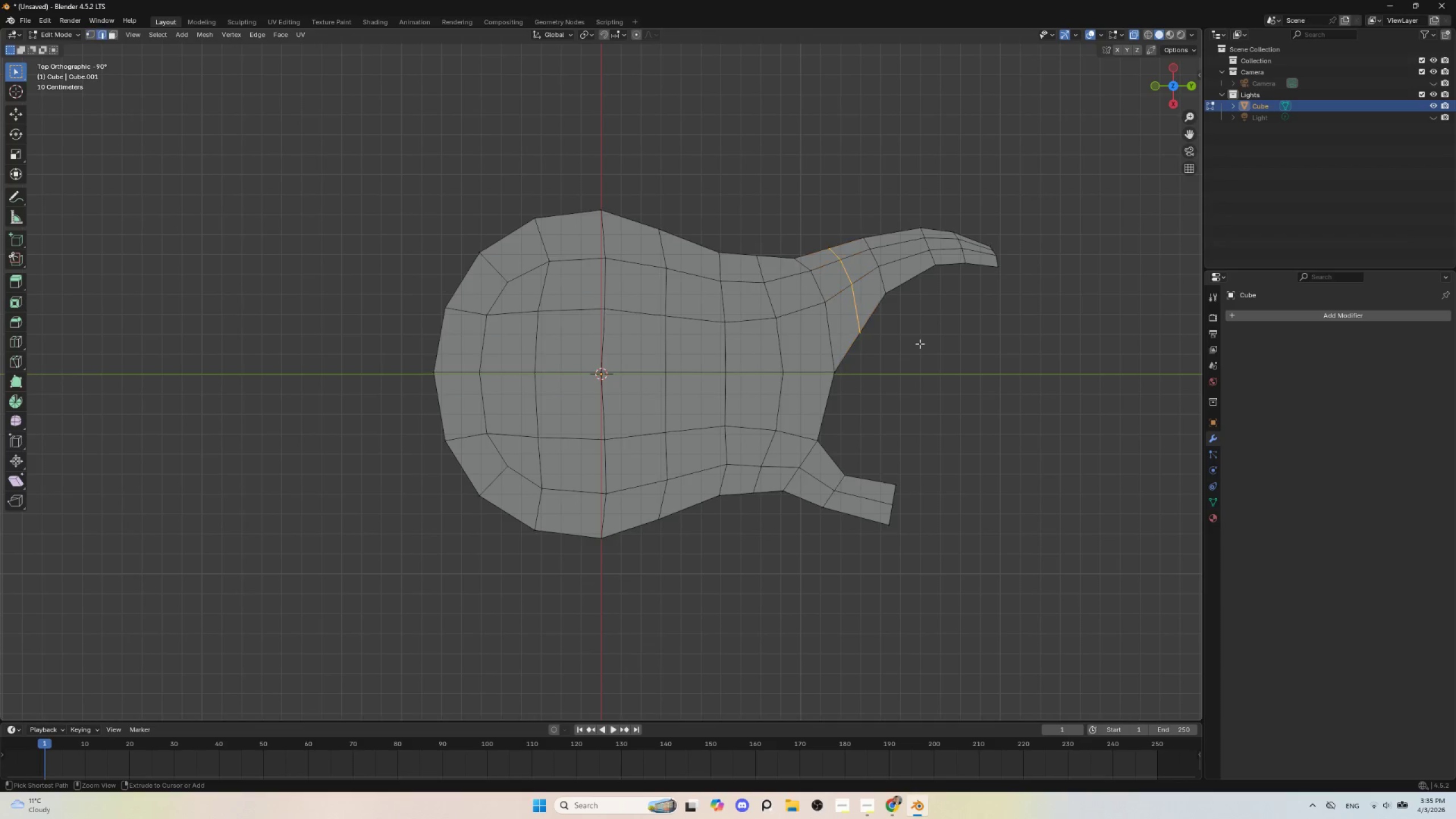 
key(Control+Z)
 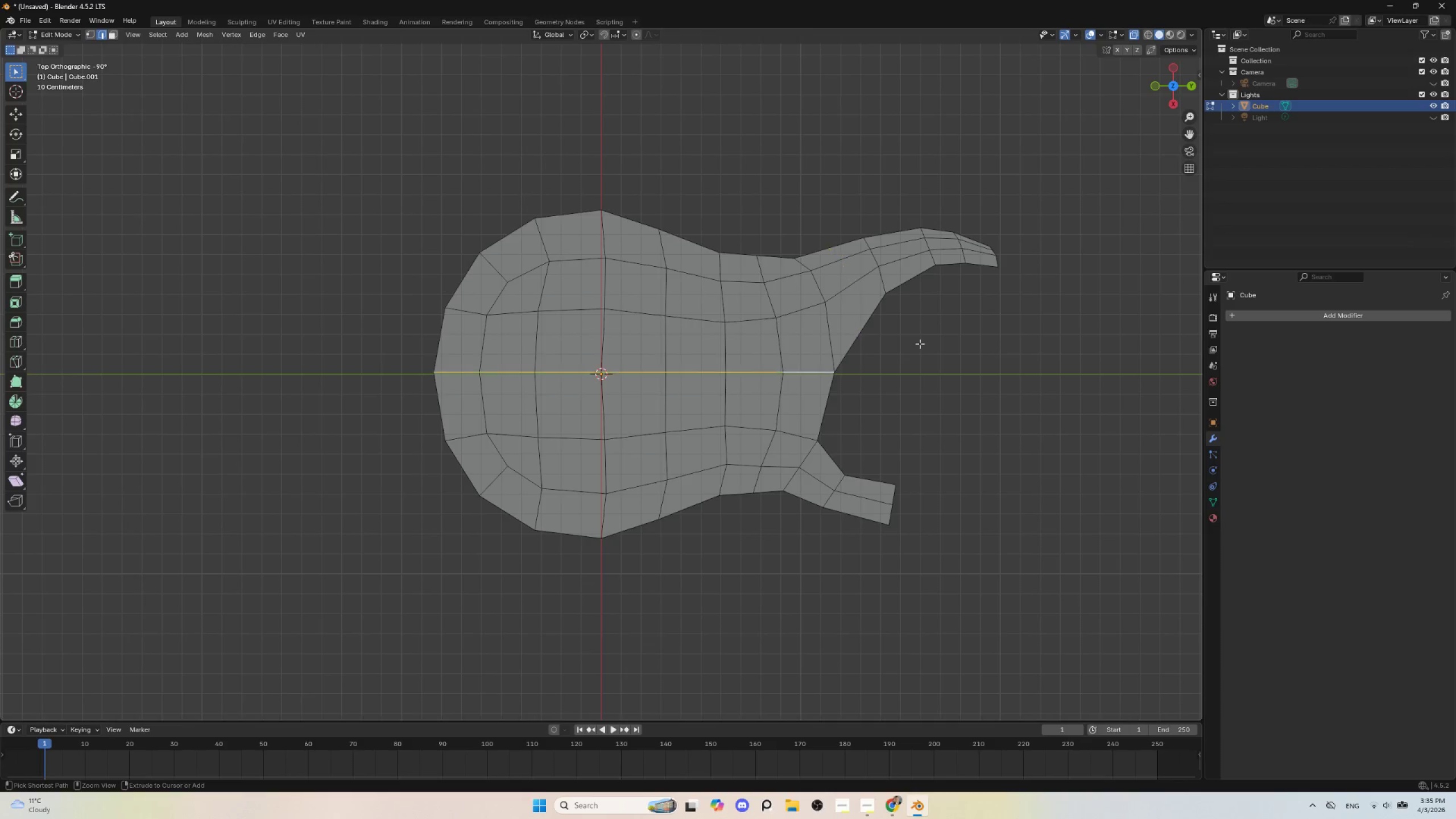 
key(Control+Z)
 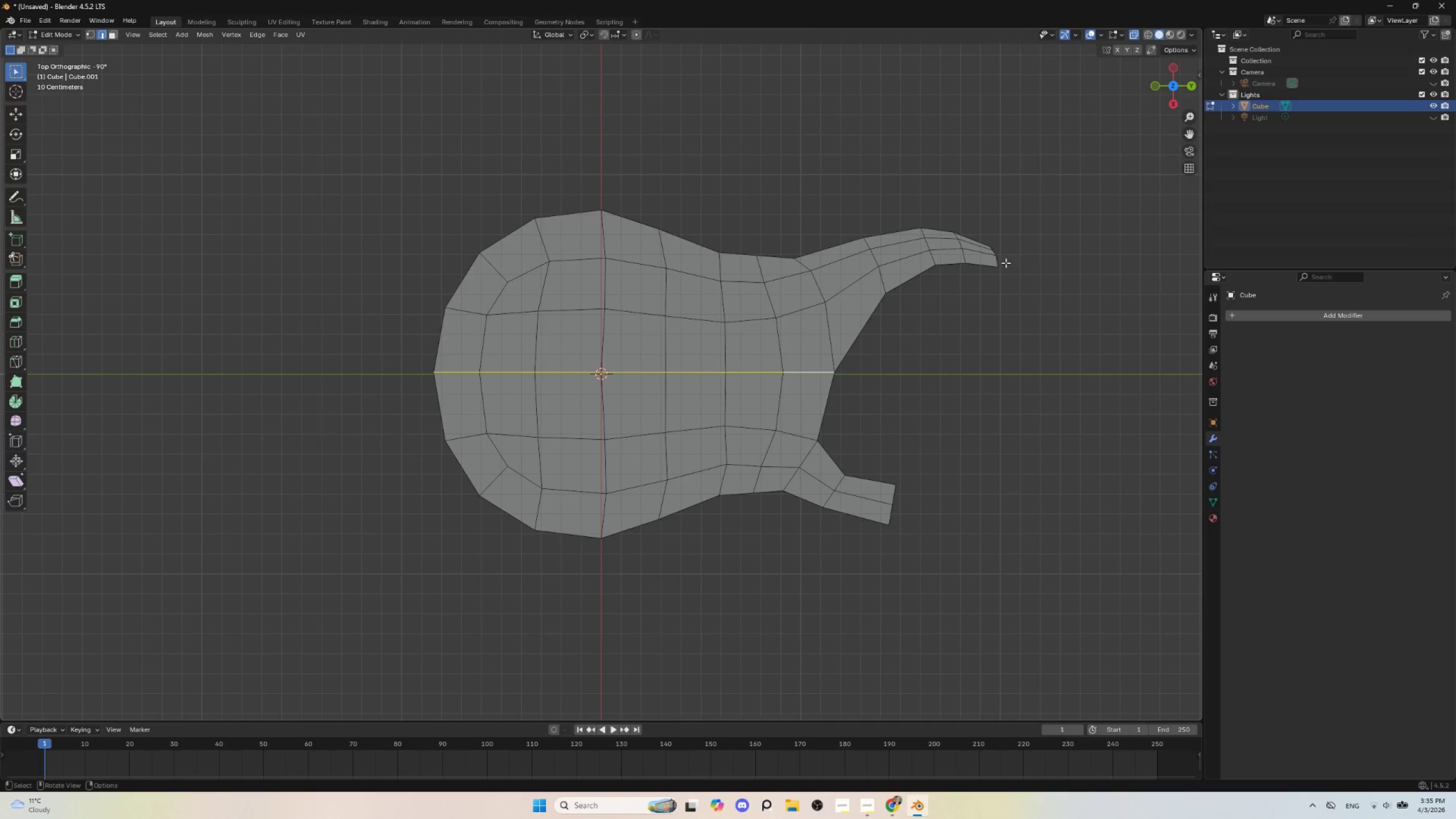 
hold_key(key=AltLeft, duration=0.81)
left_click([995, 260])
 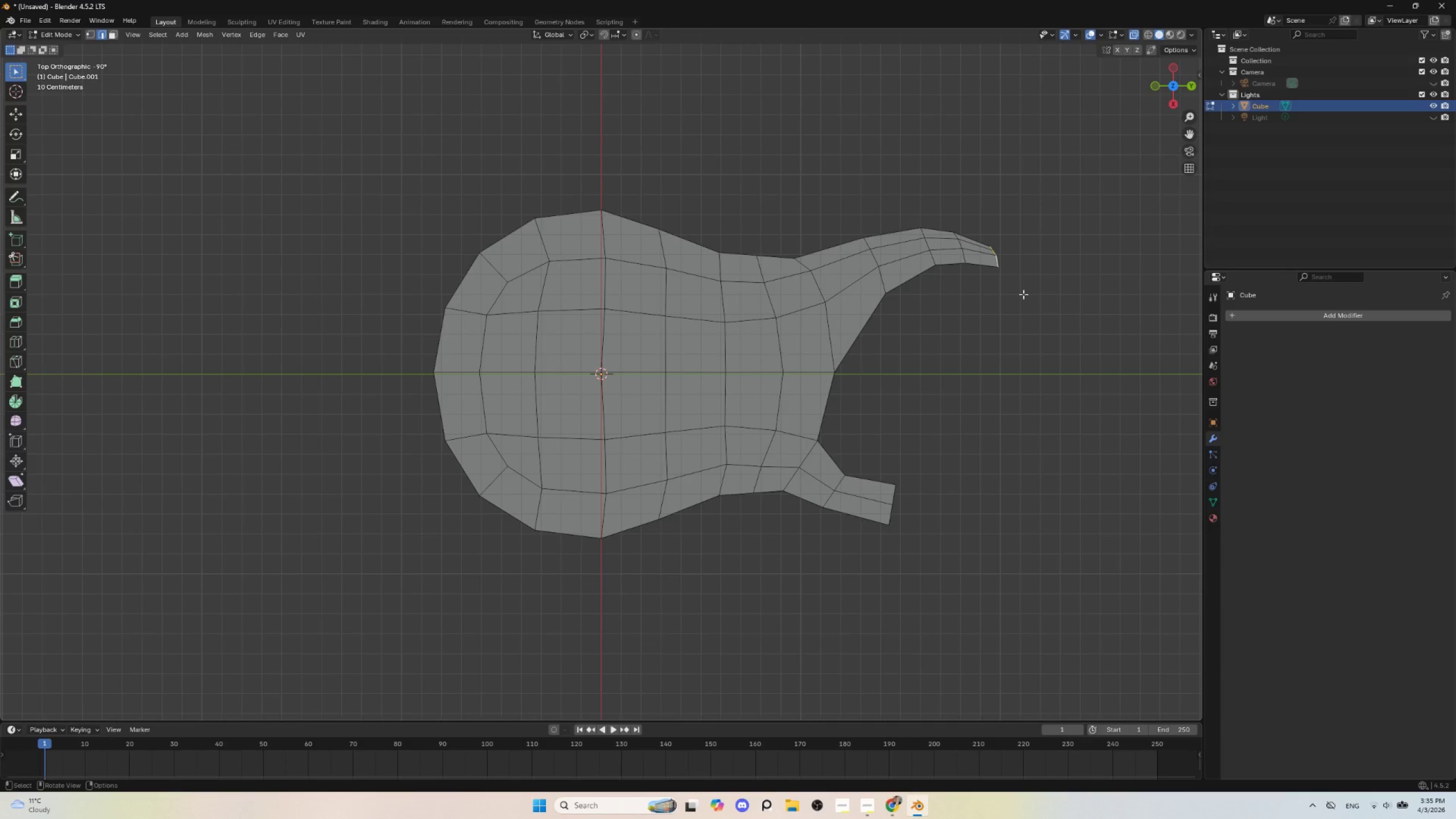 
key(Delete)
 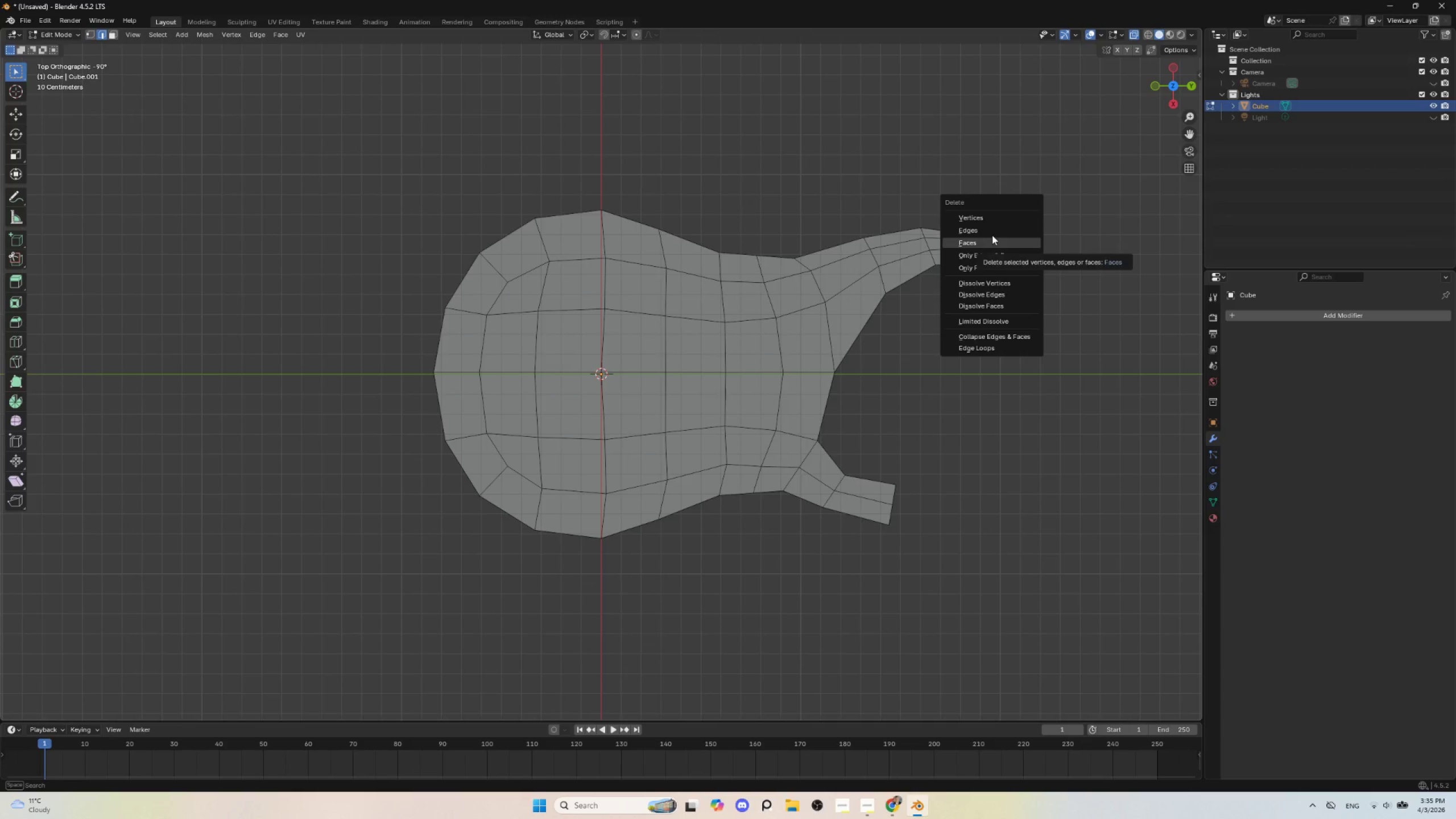 
key(Escape)
 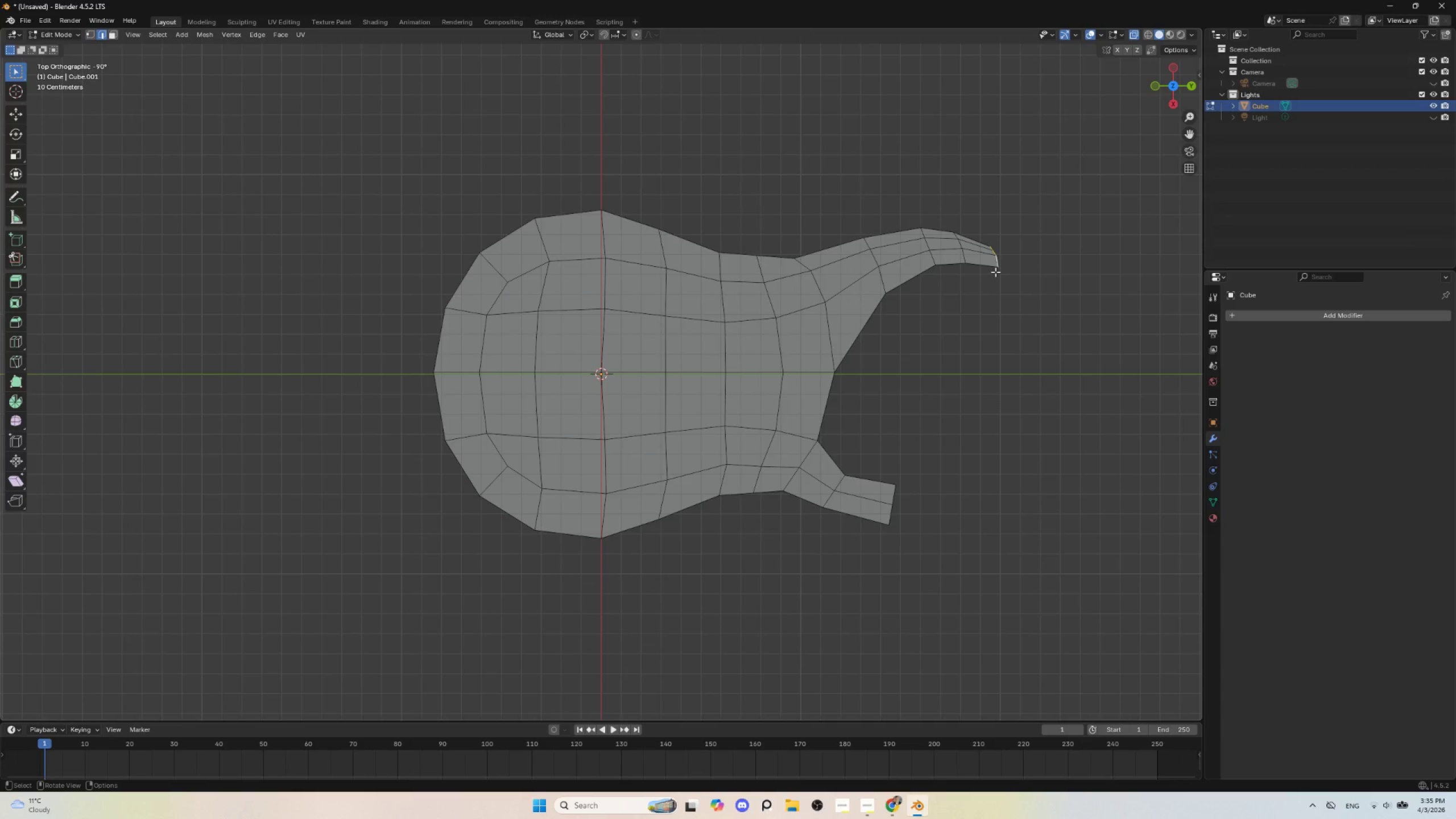 
key(Control+NumpadAdd)
 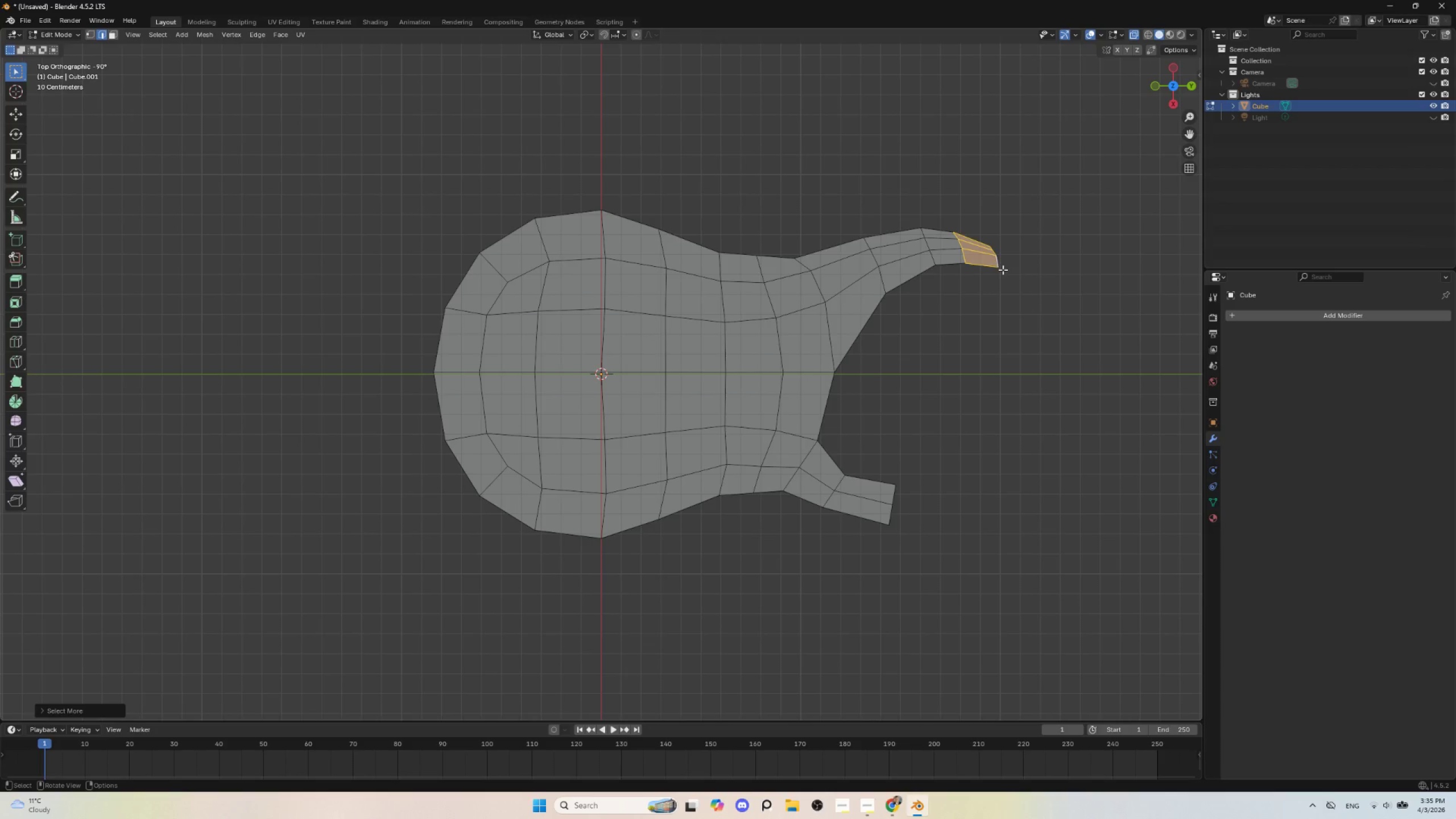 
key(Delete)
 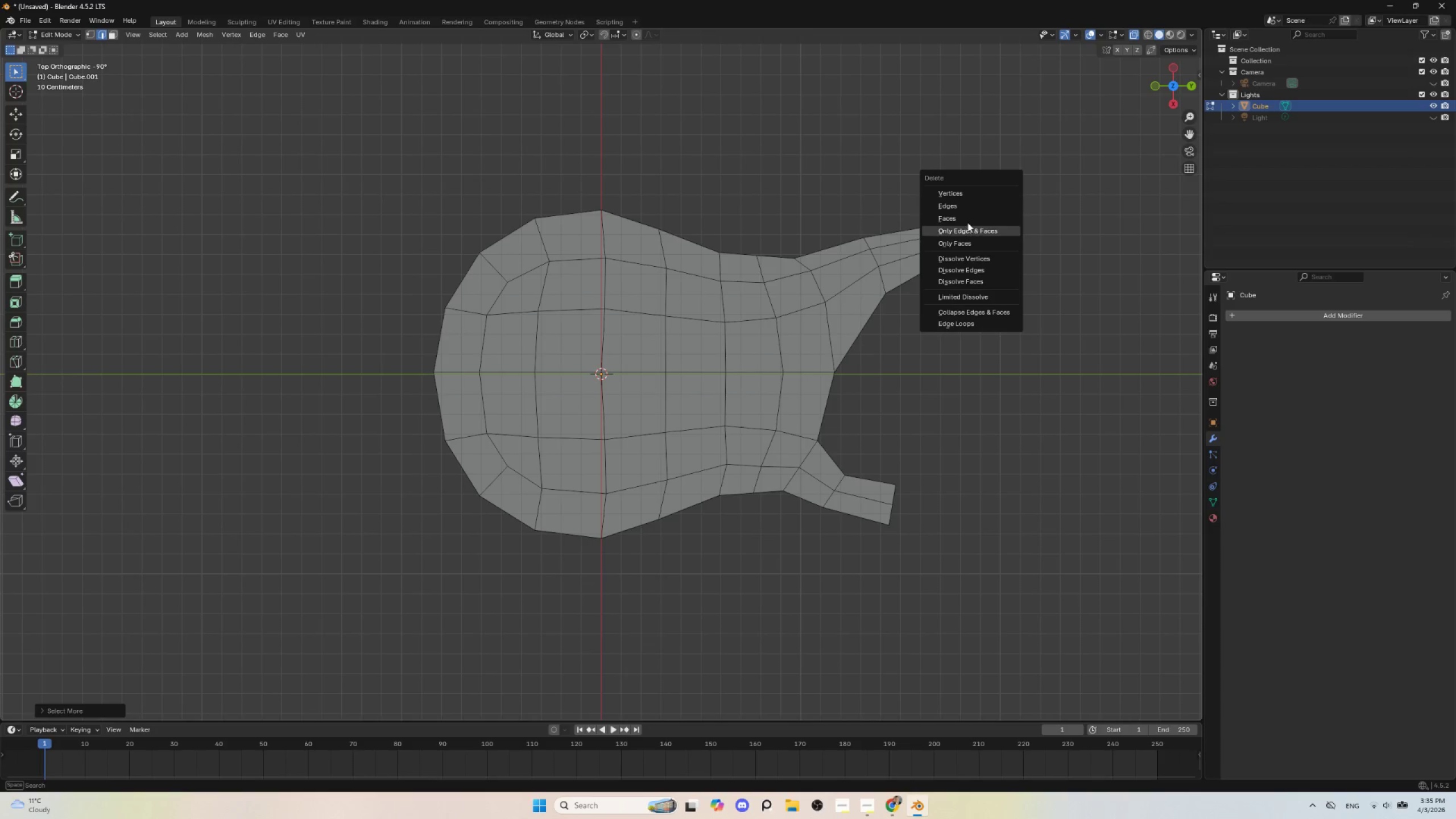 
left_click([966, 221])
 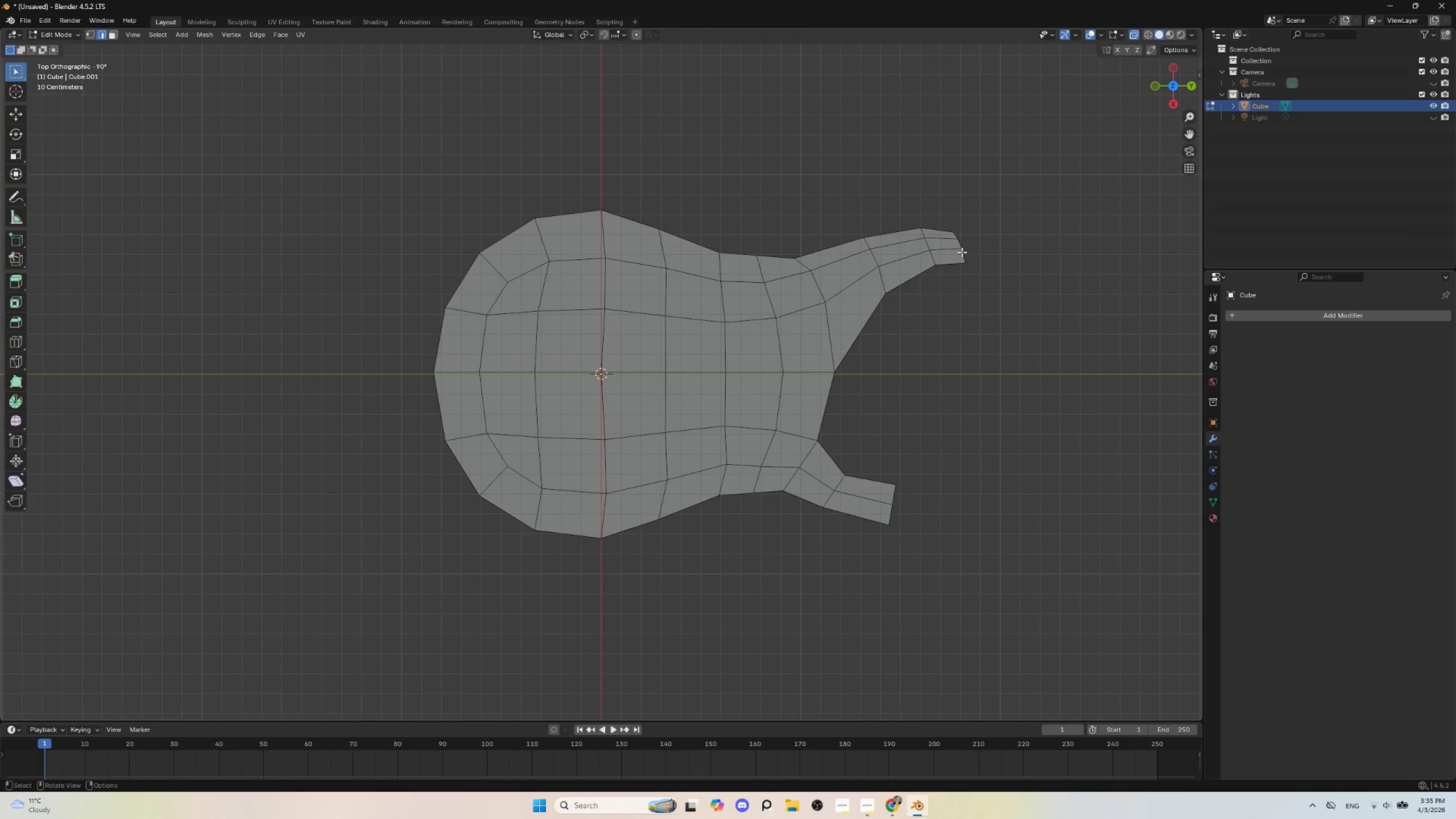 
hold_key(key=AltLeft, duration=0.56)
left_click([962, 250])
 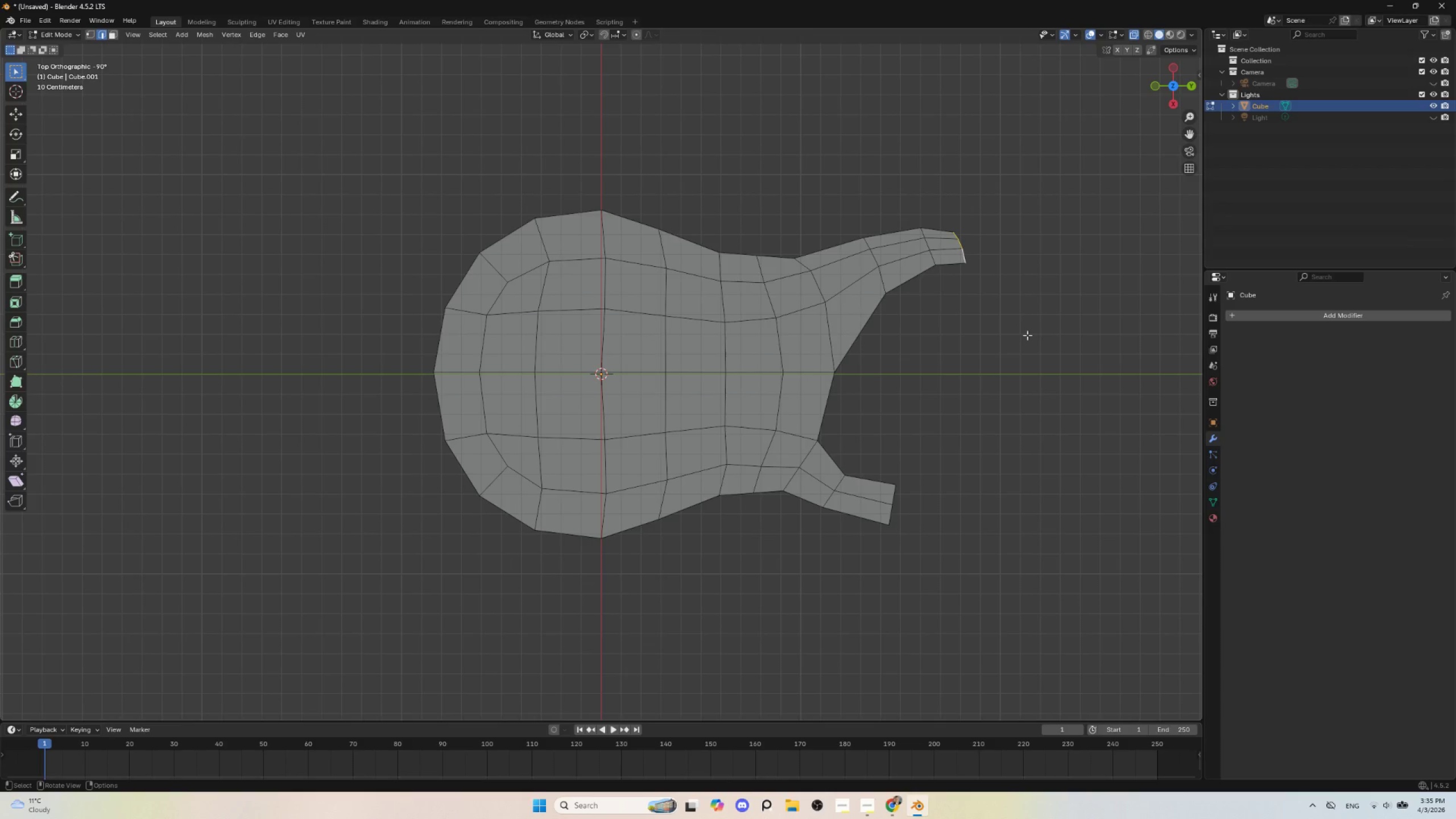 
key(S)
 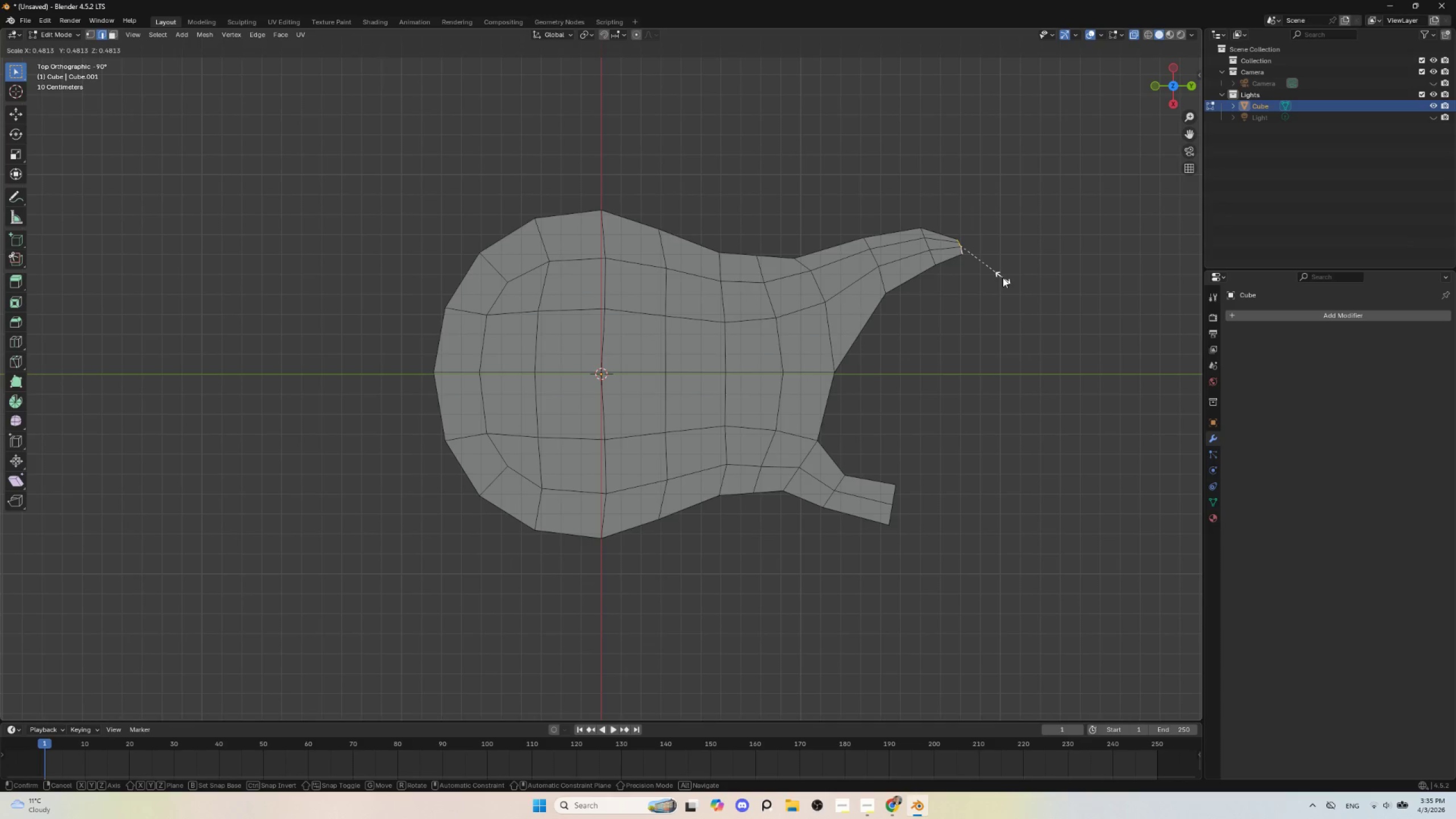 
left_click([1003, 278])
 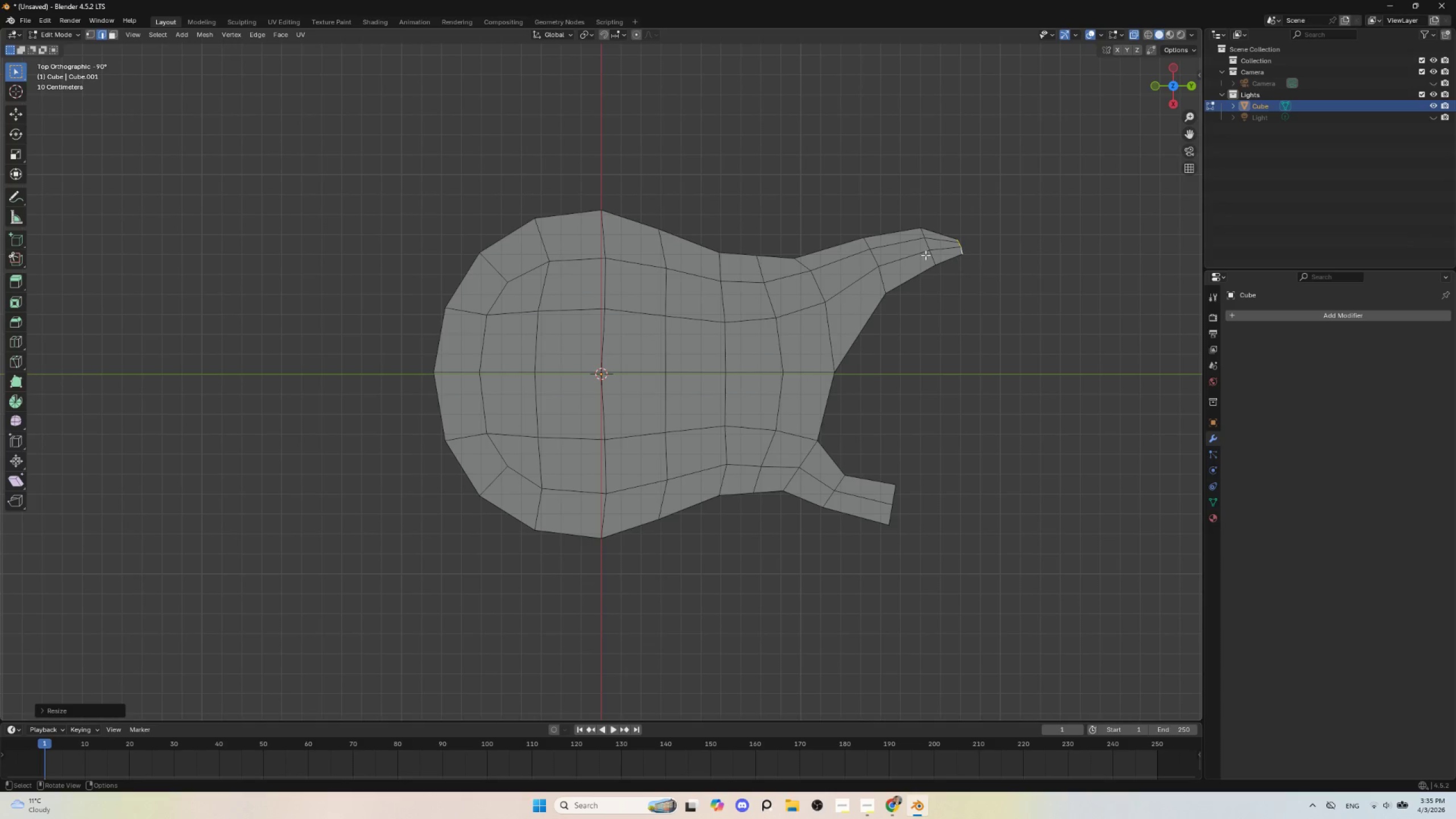 
hold_key(key=AltLeft, duration=0.89)
left_click([926, 245])
 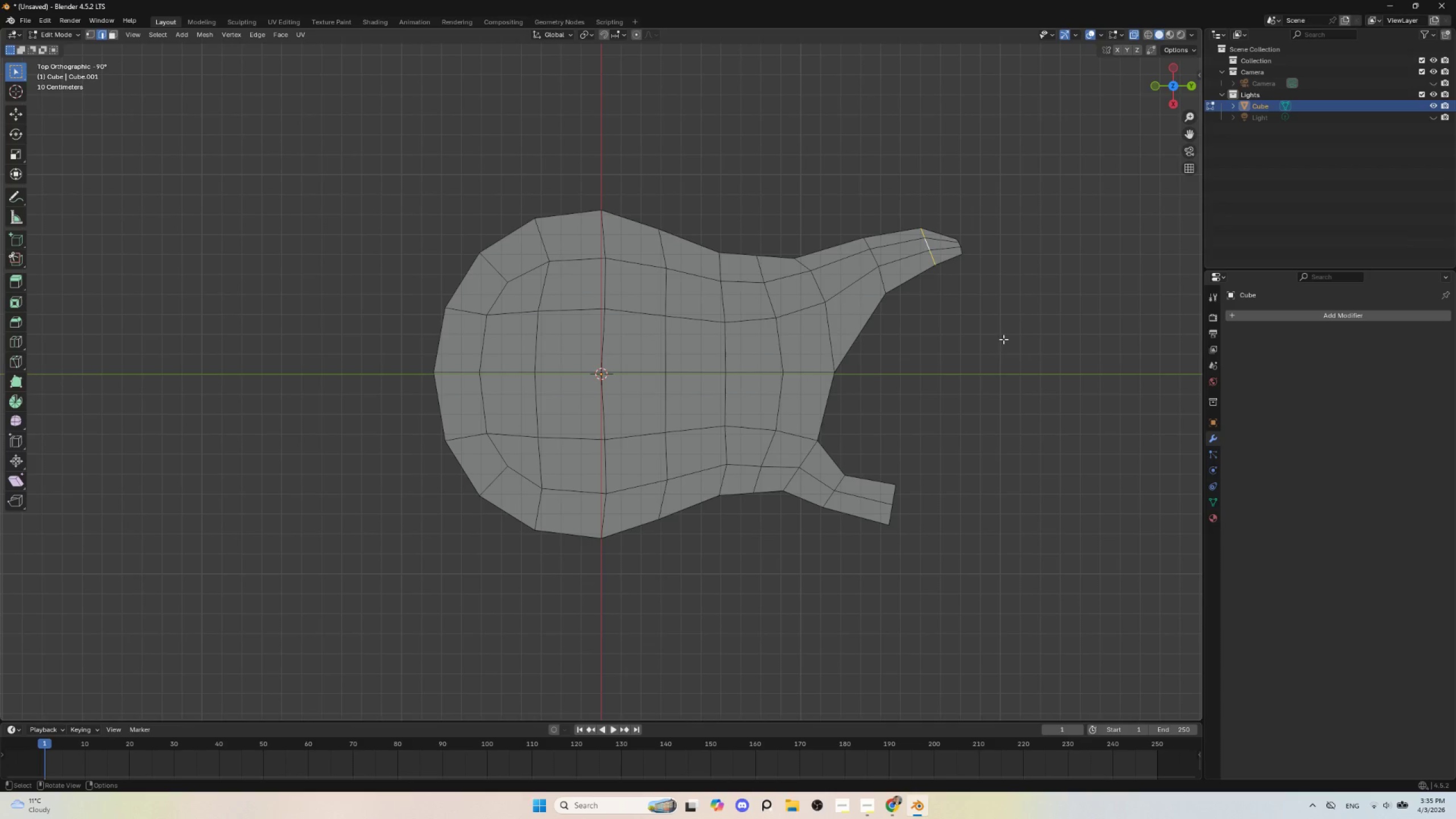 
key(S)
 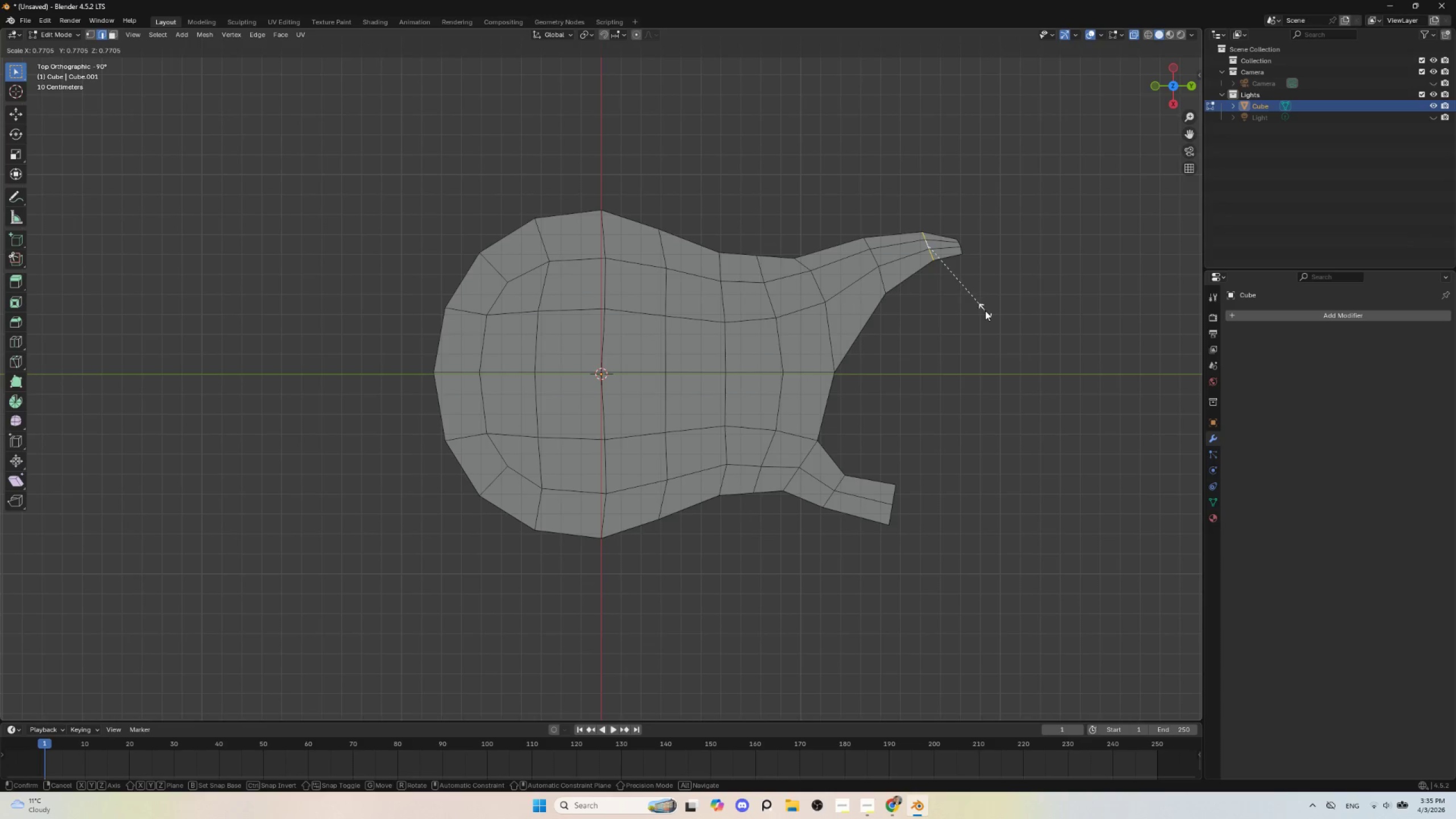 
left_click([985, 311])
 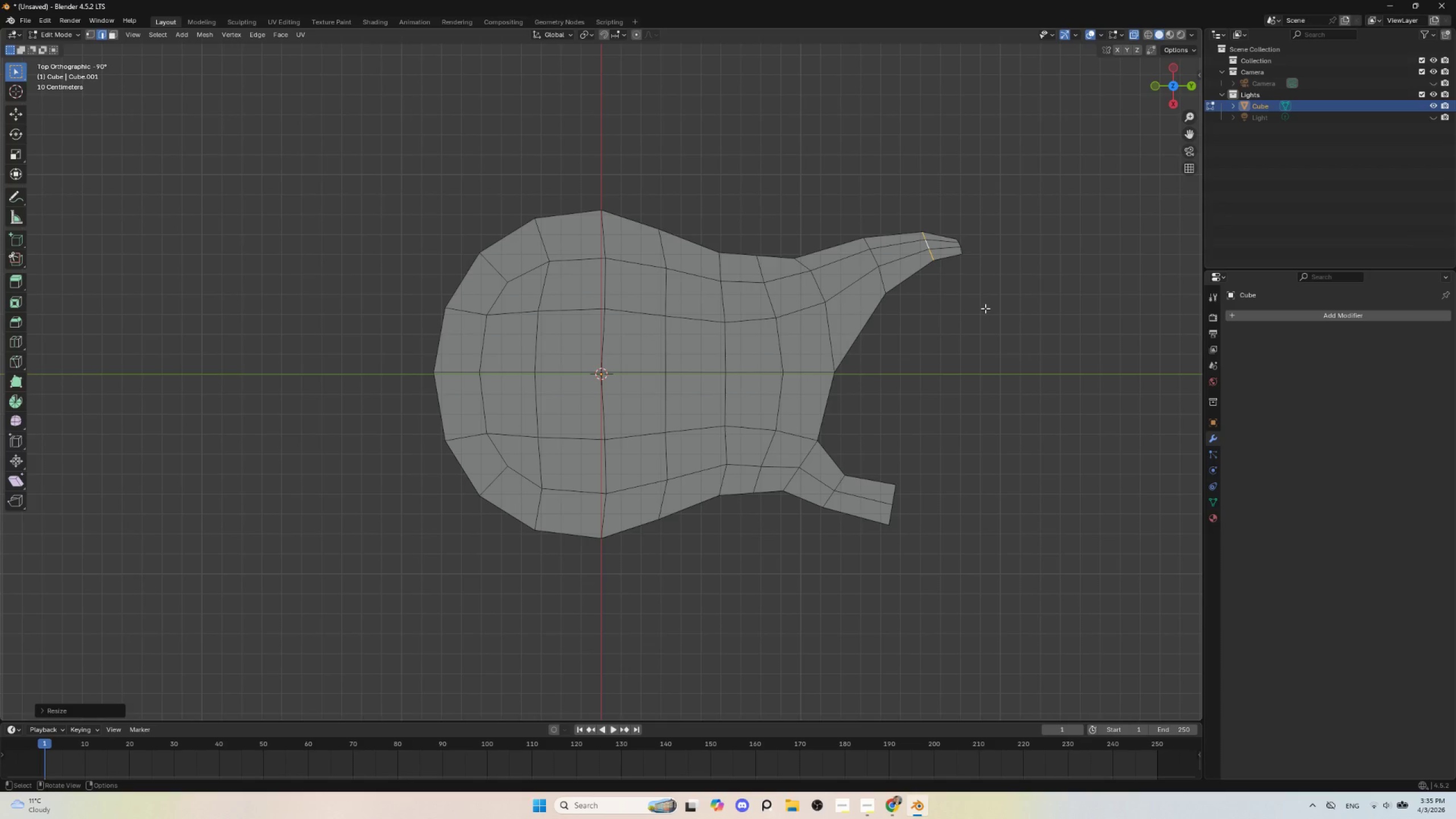 
type(gg)
 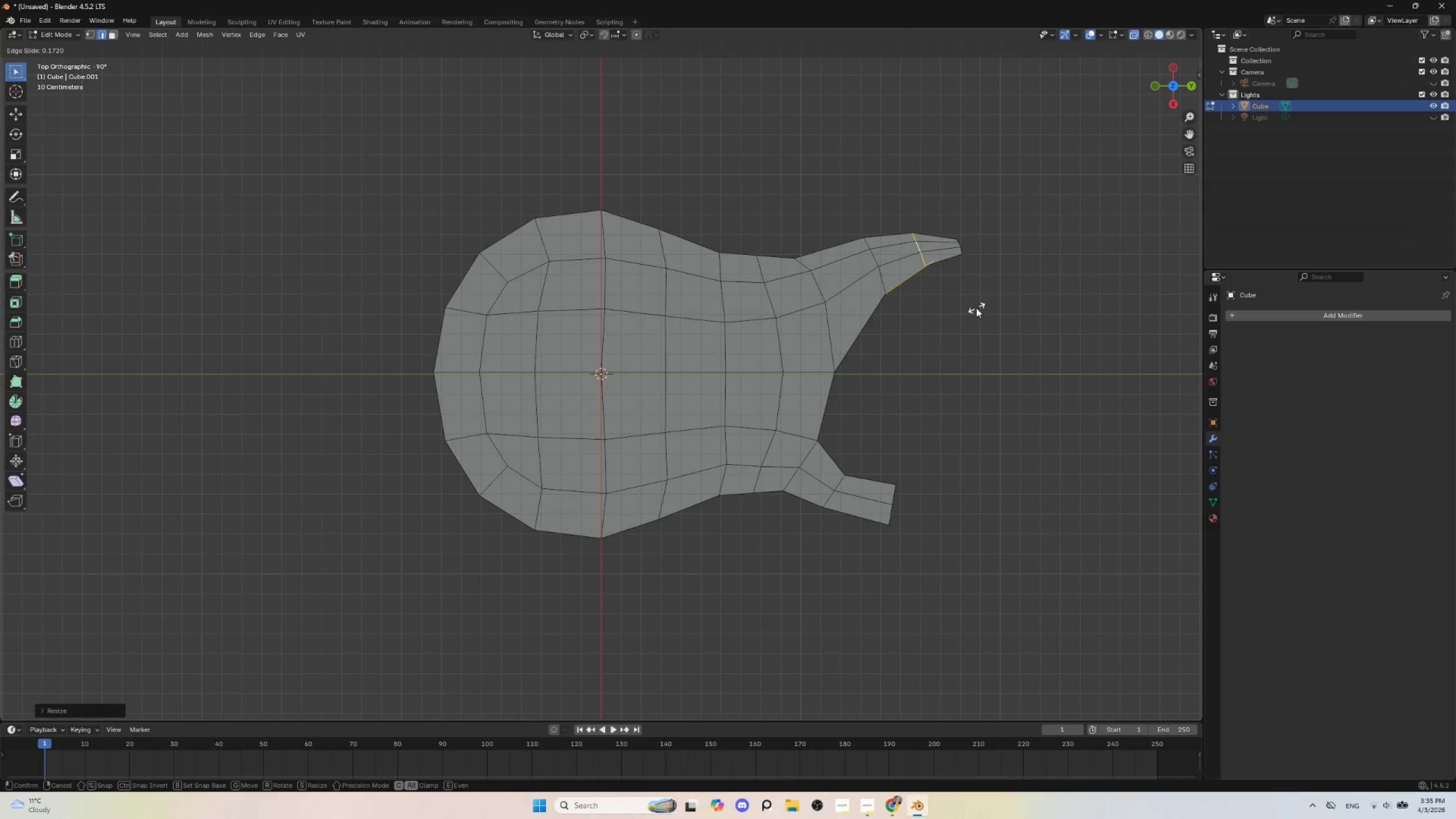 
left_click([973, 308])
 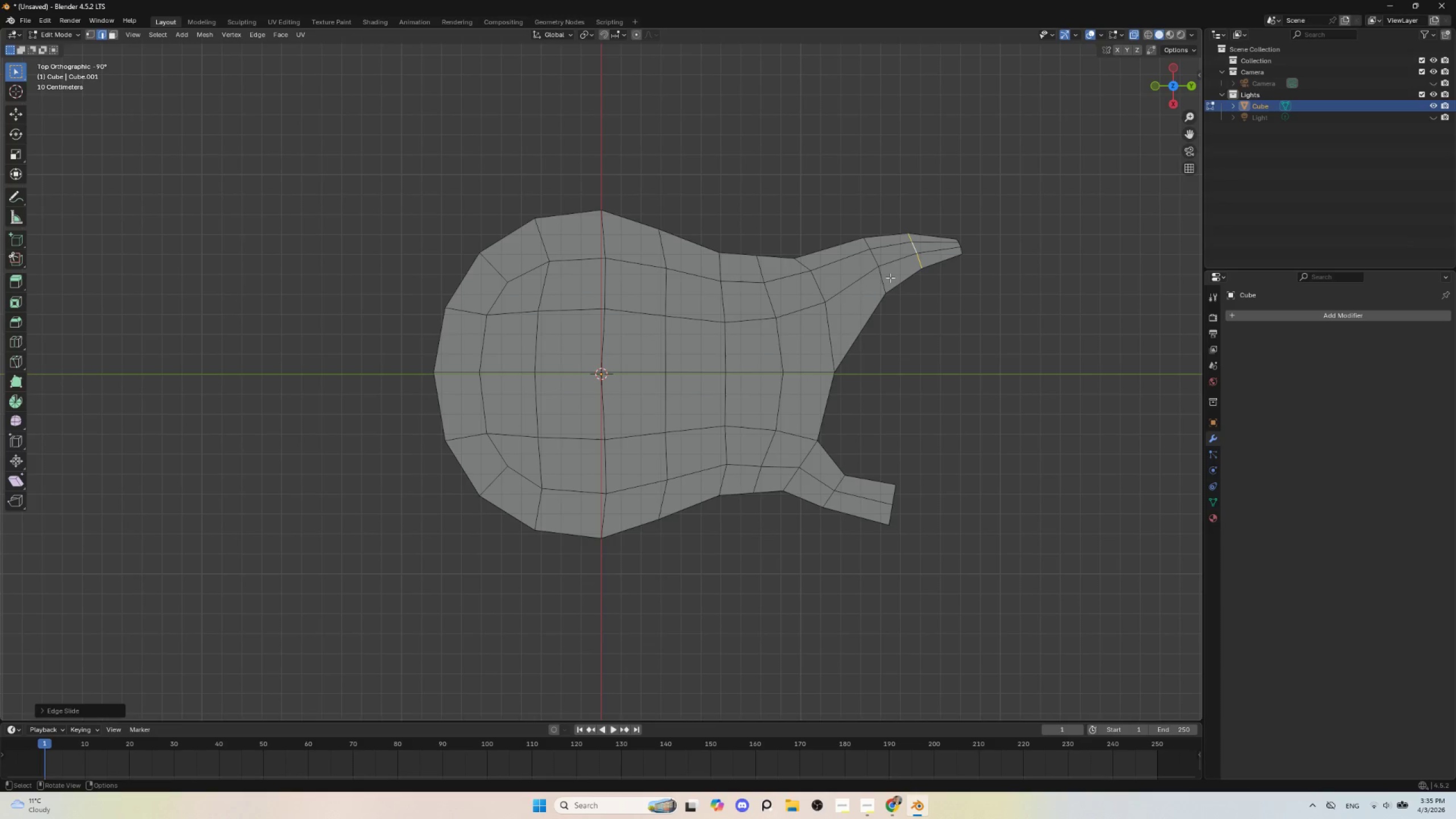 
hold_key(key=AltLeft, duration=0.61)
left_click([875, 274])
 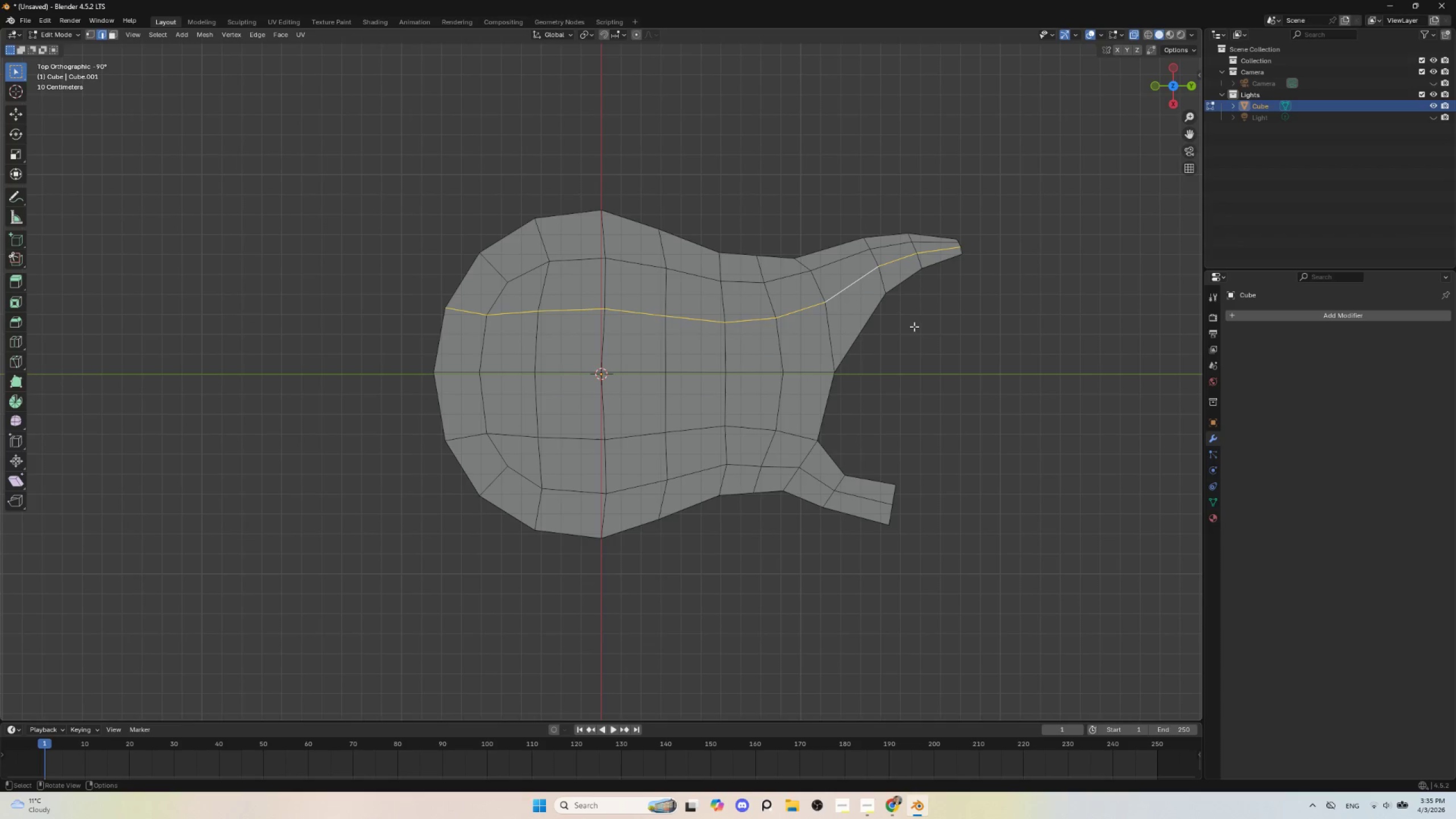 
left_click([921, 335])
 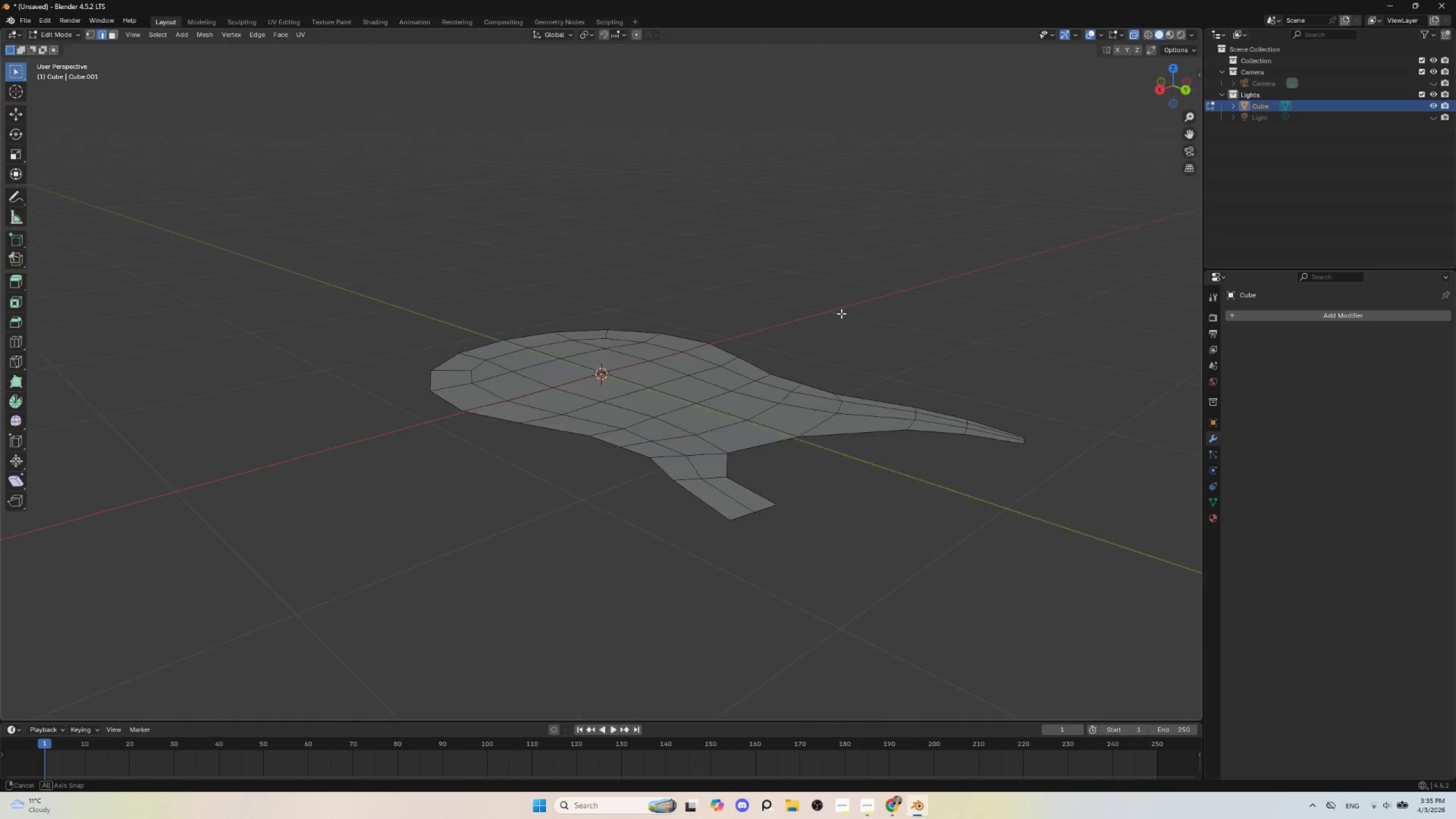 
hold_key(key=AltLeft, duration=0.48)
 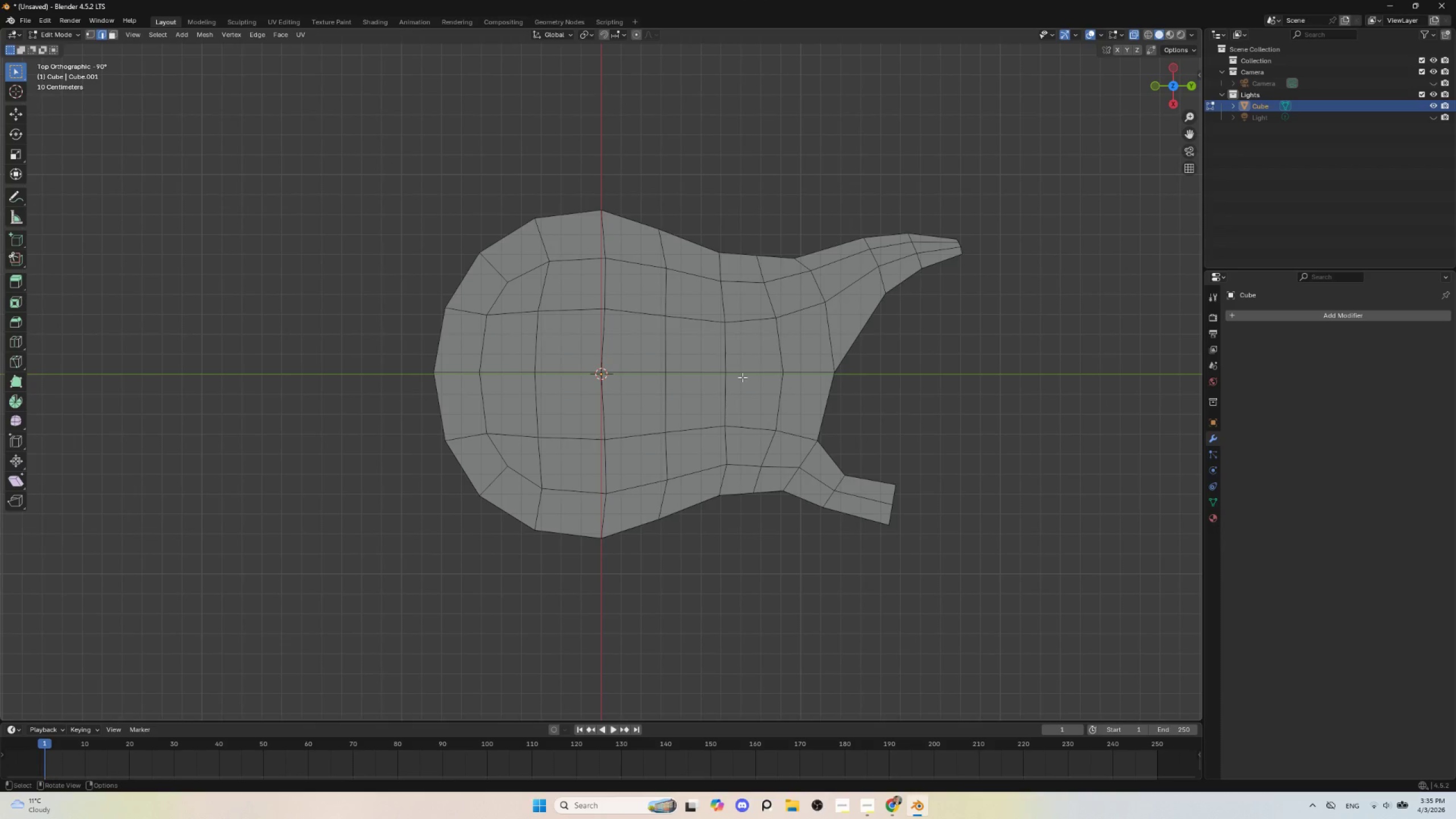 
key(Tab)
 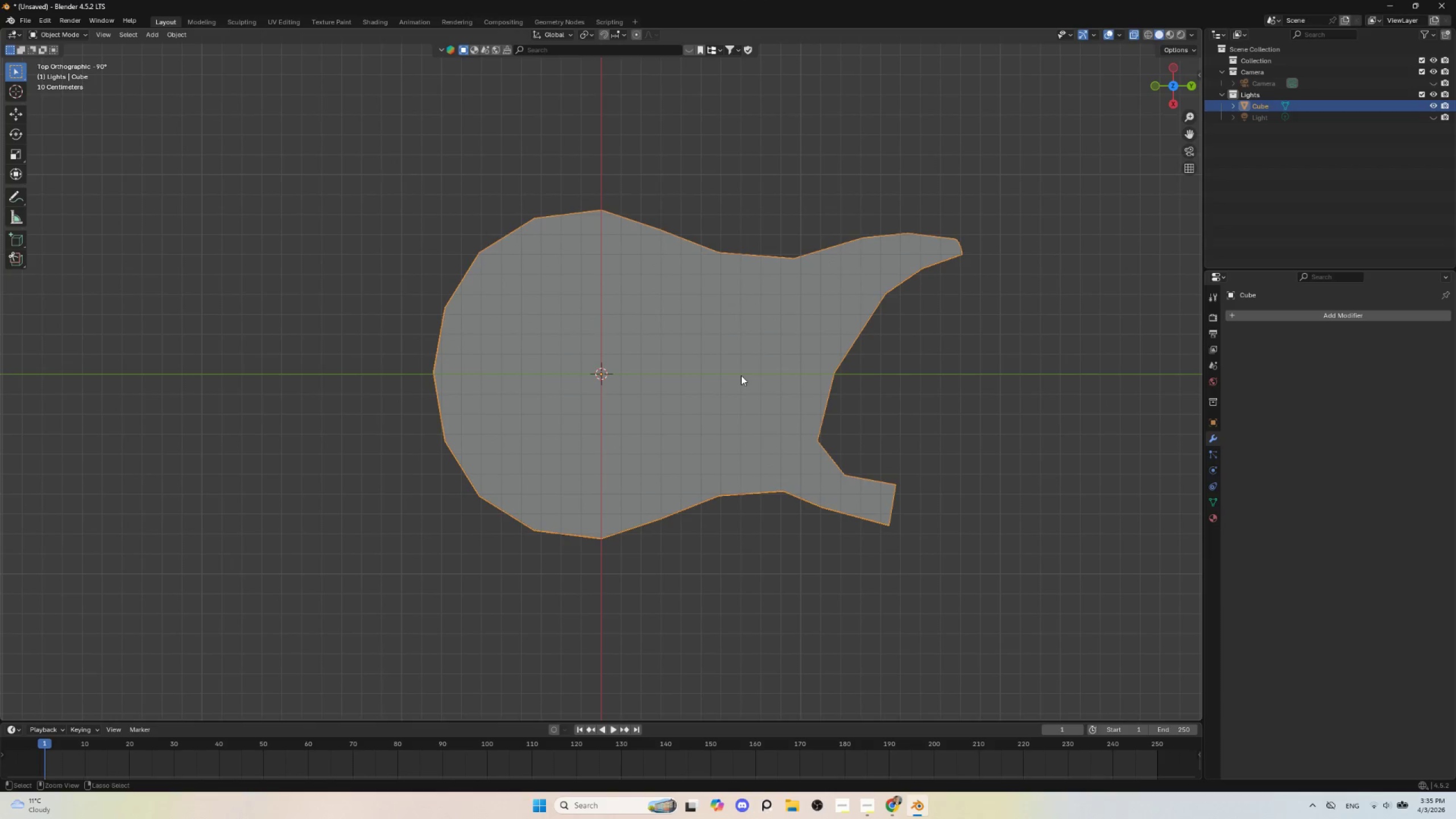 
key(Control+2)
 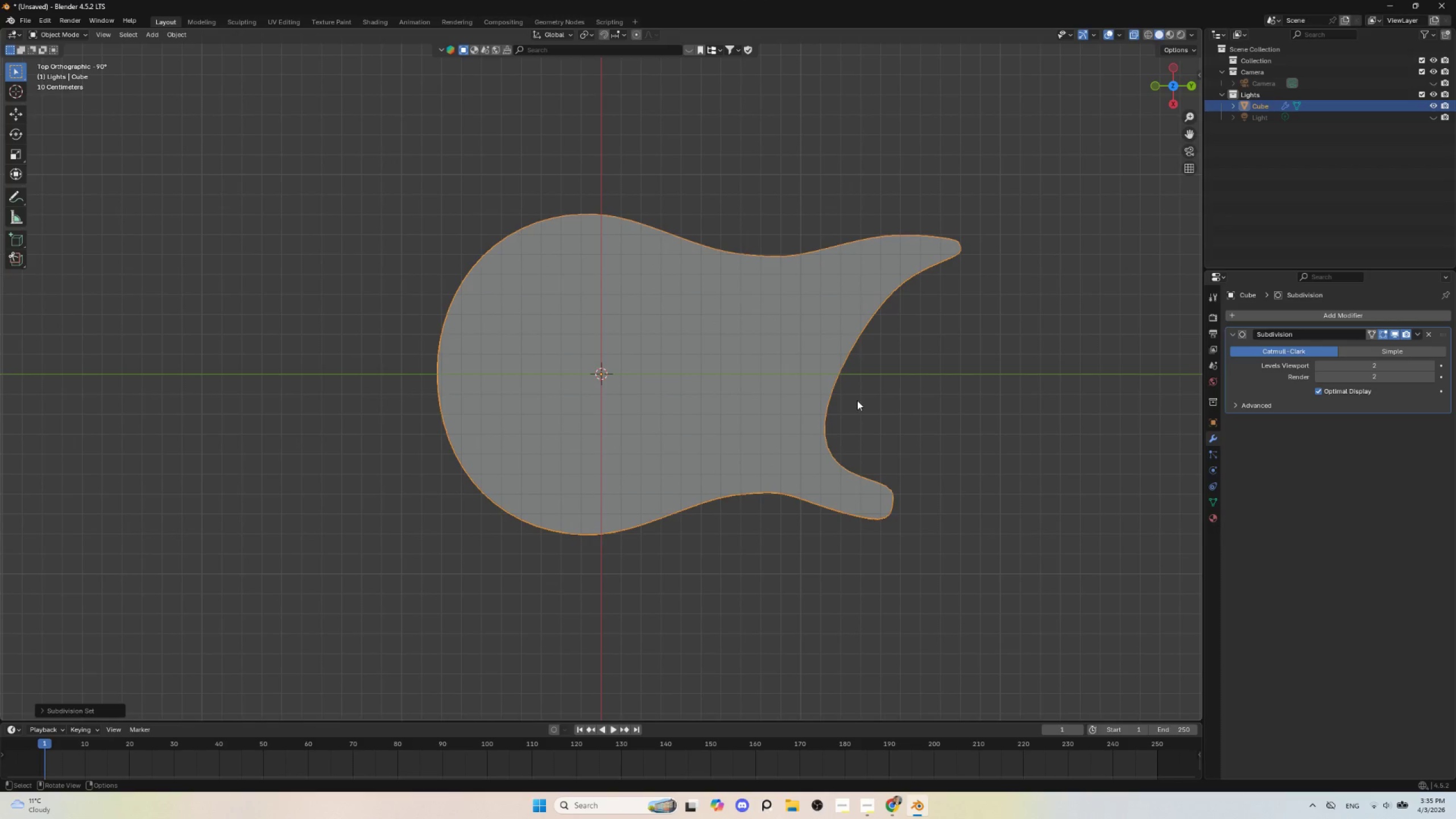 
key(Tab)
 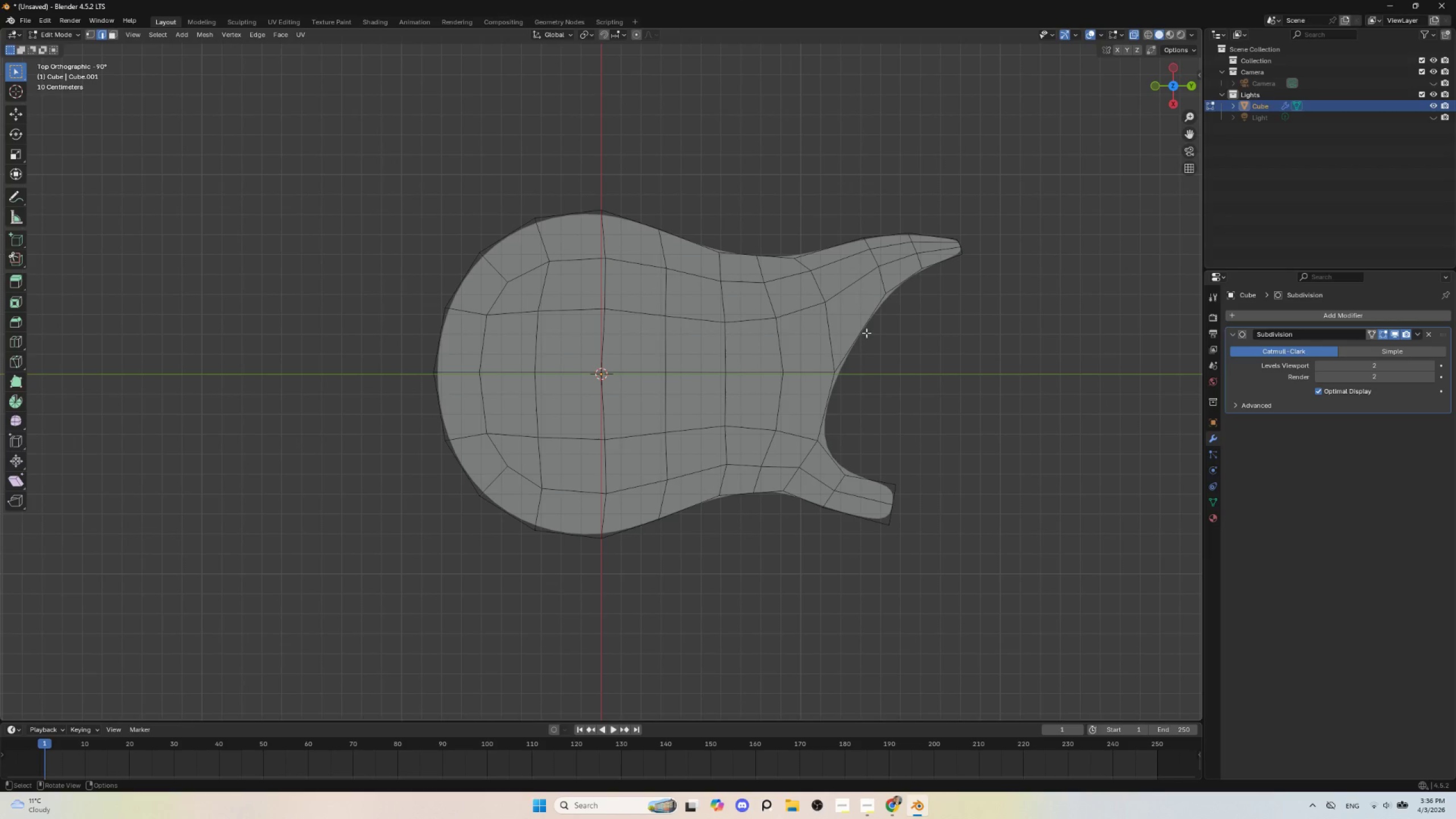 
hold_key(key=ShiftLeft, duration=0.55)
 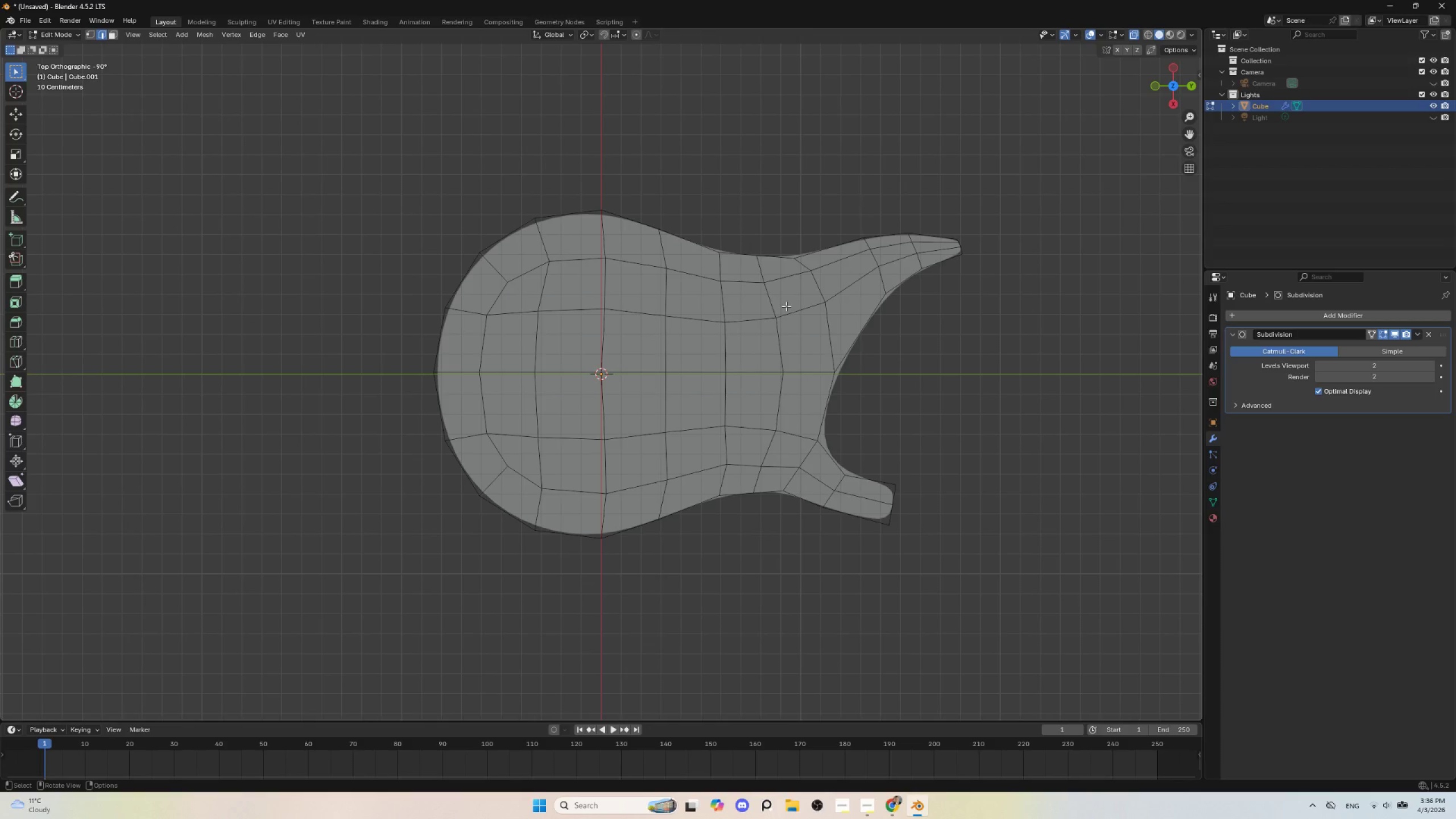 
wait(24.86)
 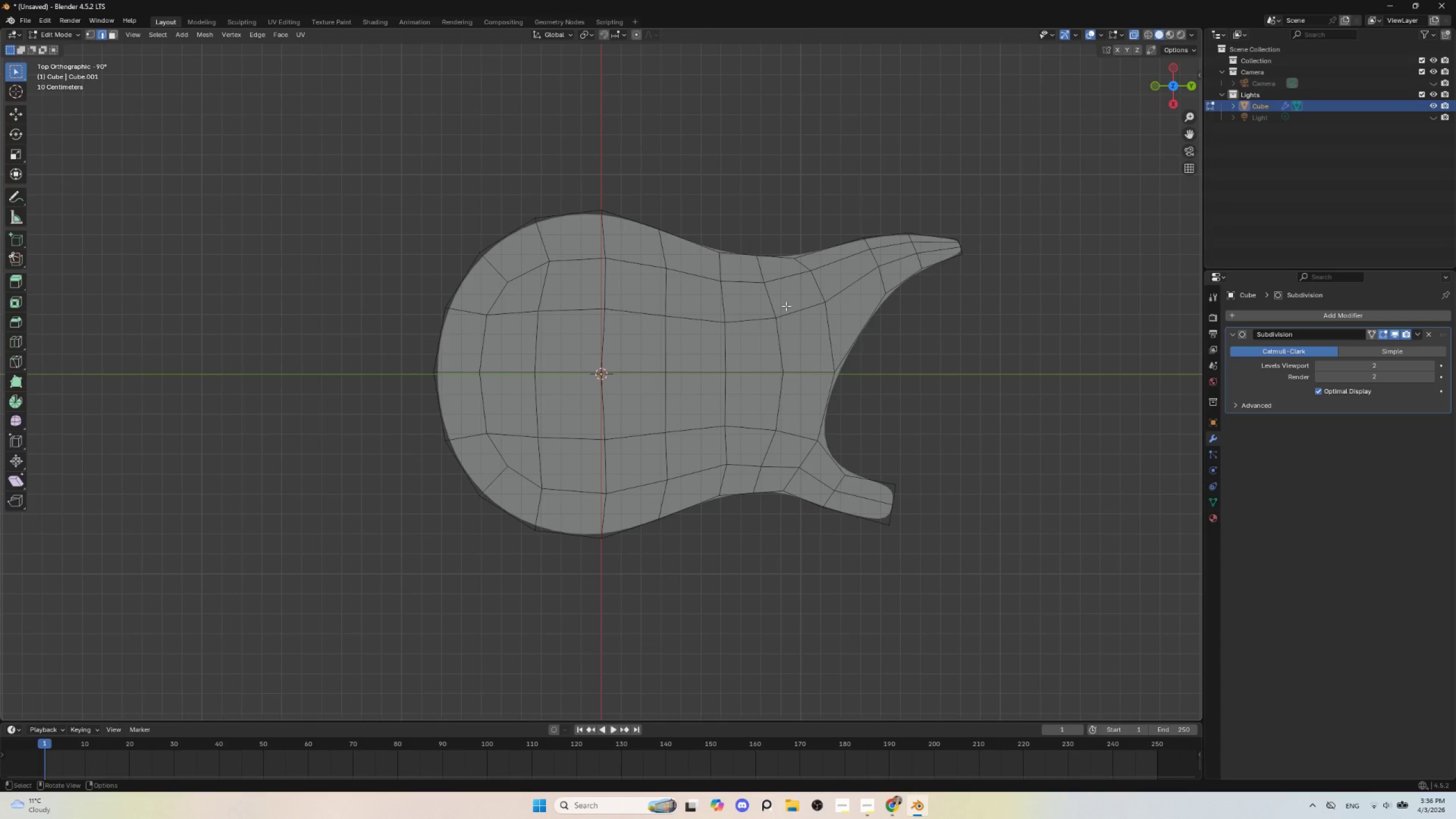 
key(Control+Z)
 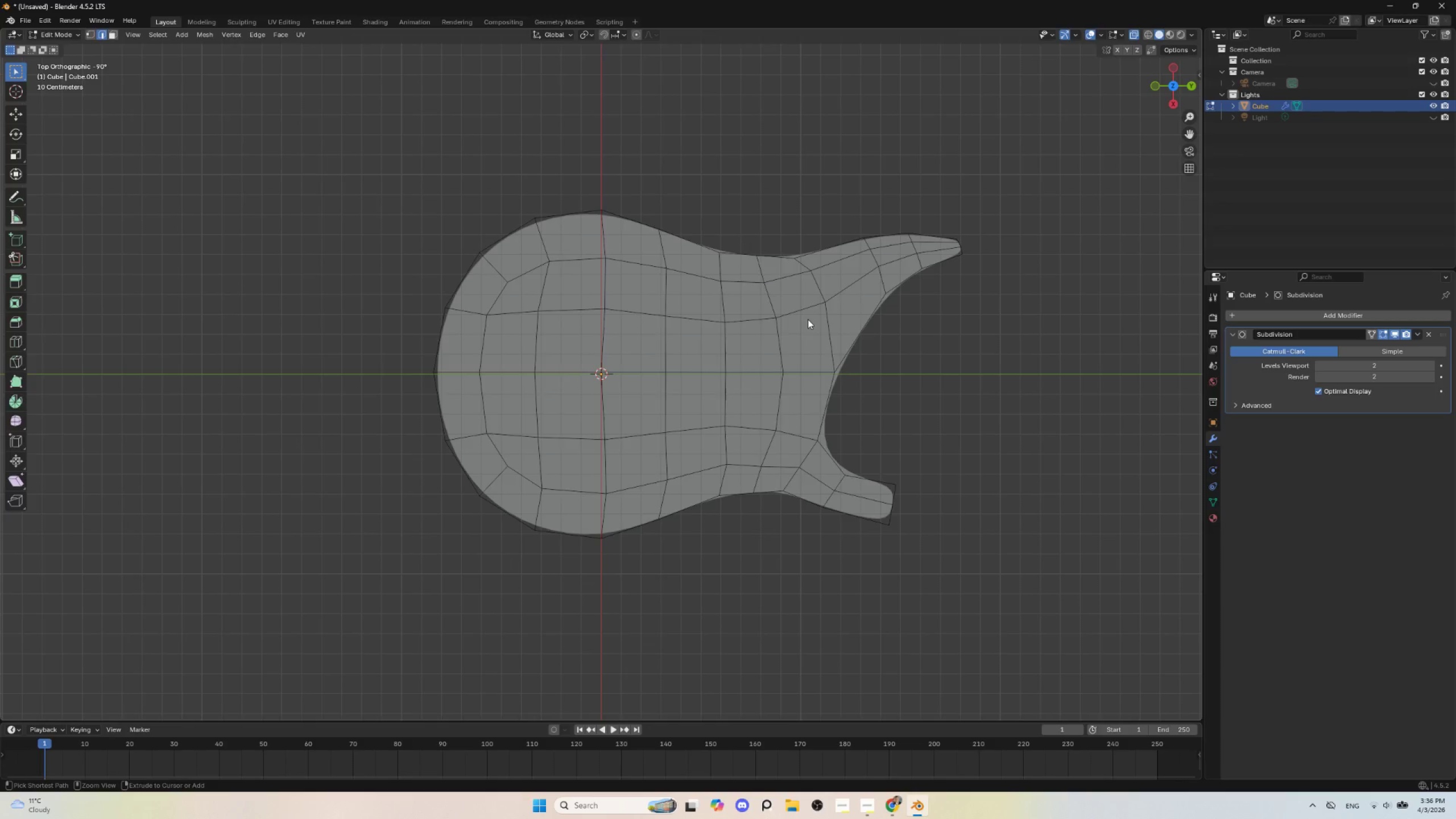 
key(Control+Z)
 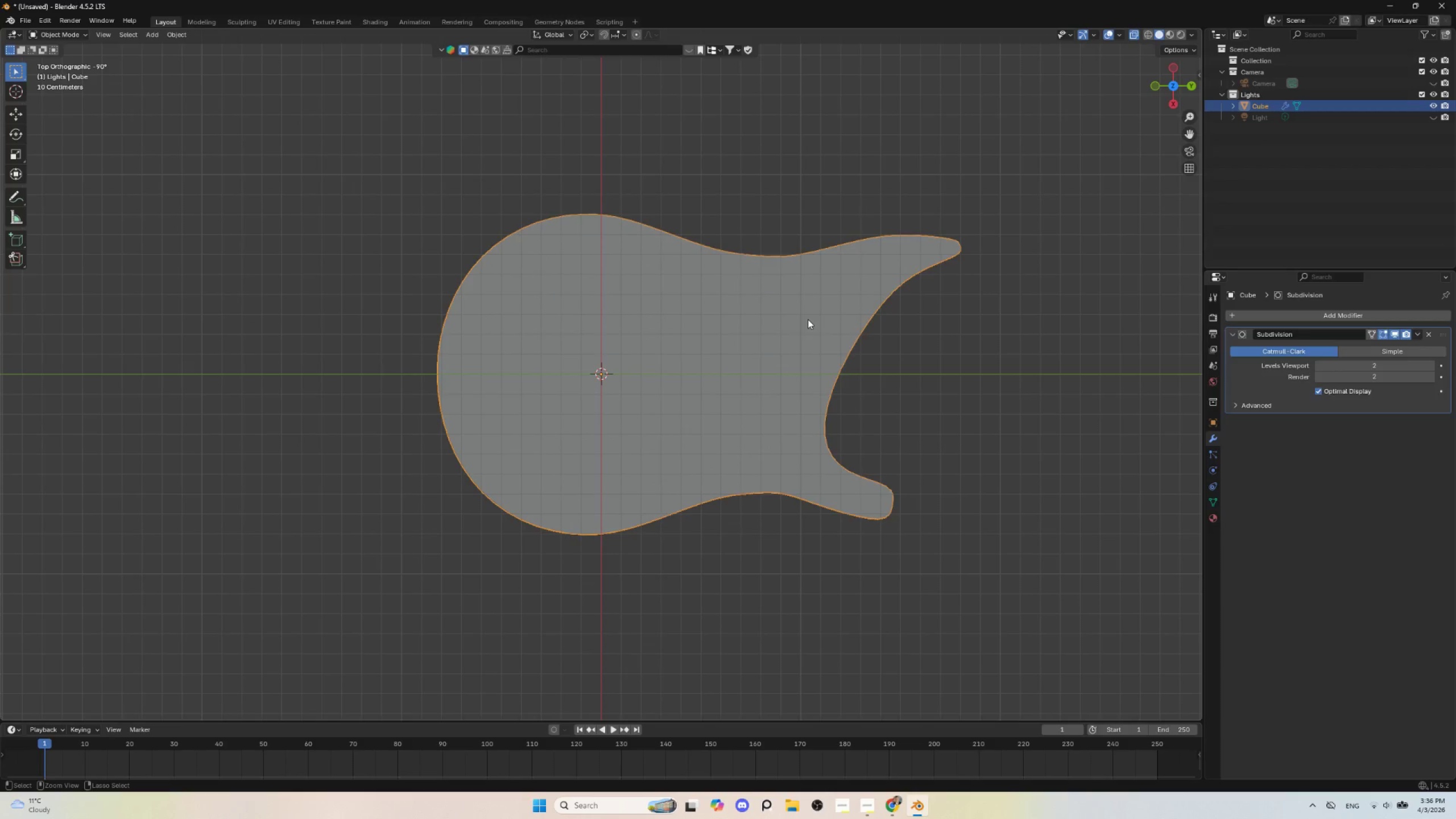 
key(Control+Z)
 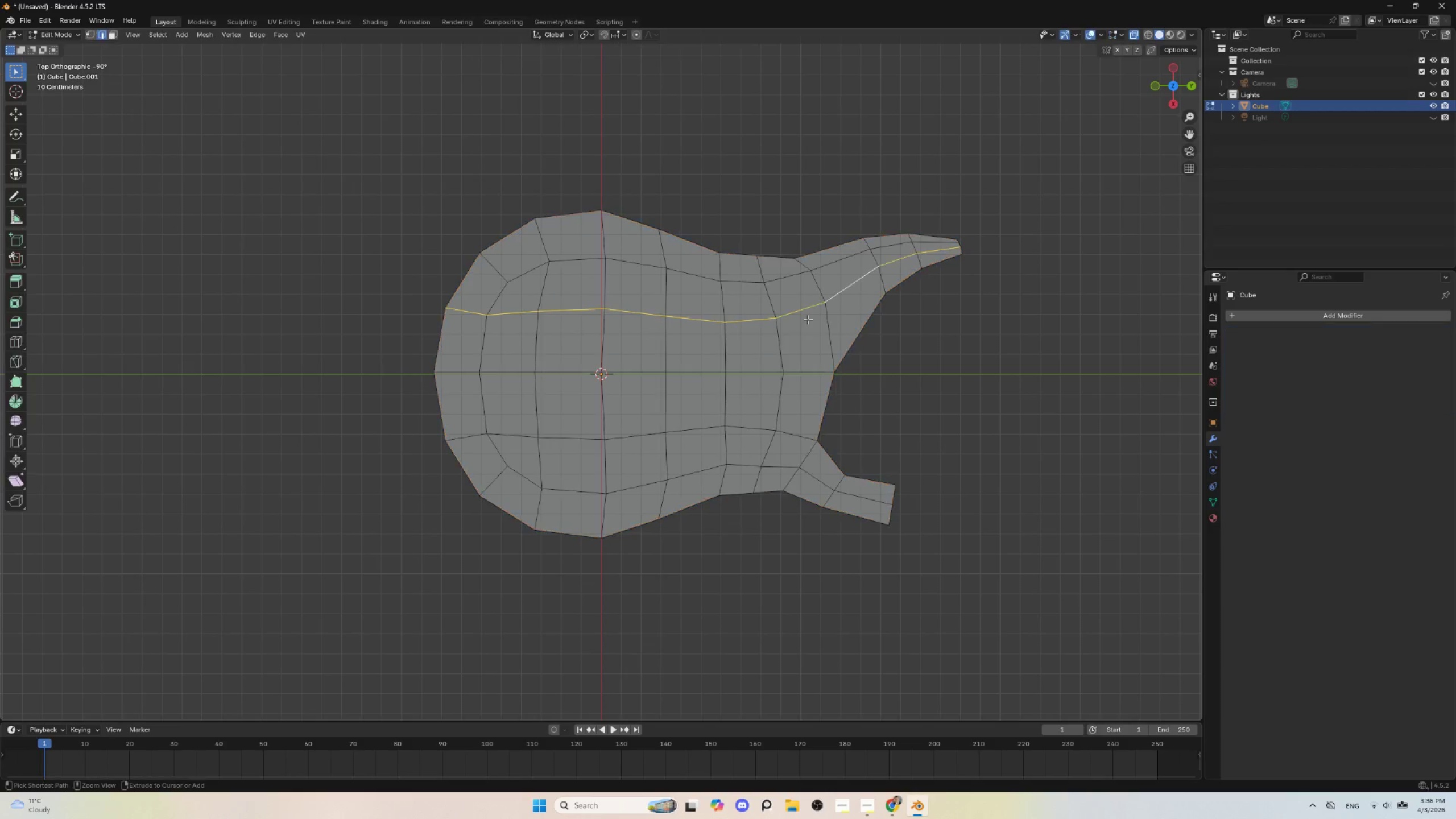 
key(Control+Z)
 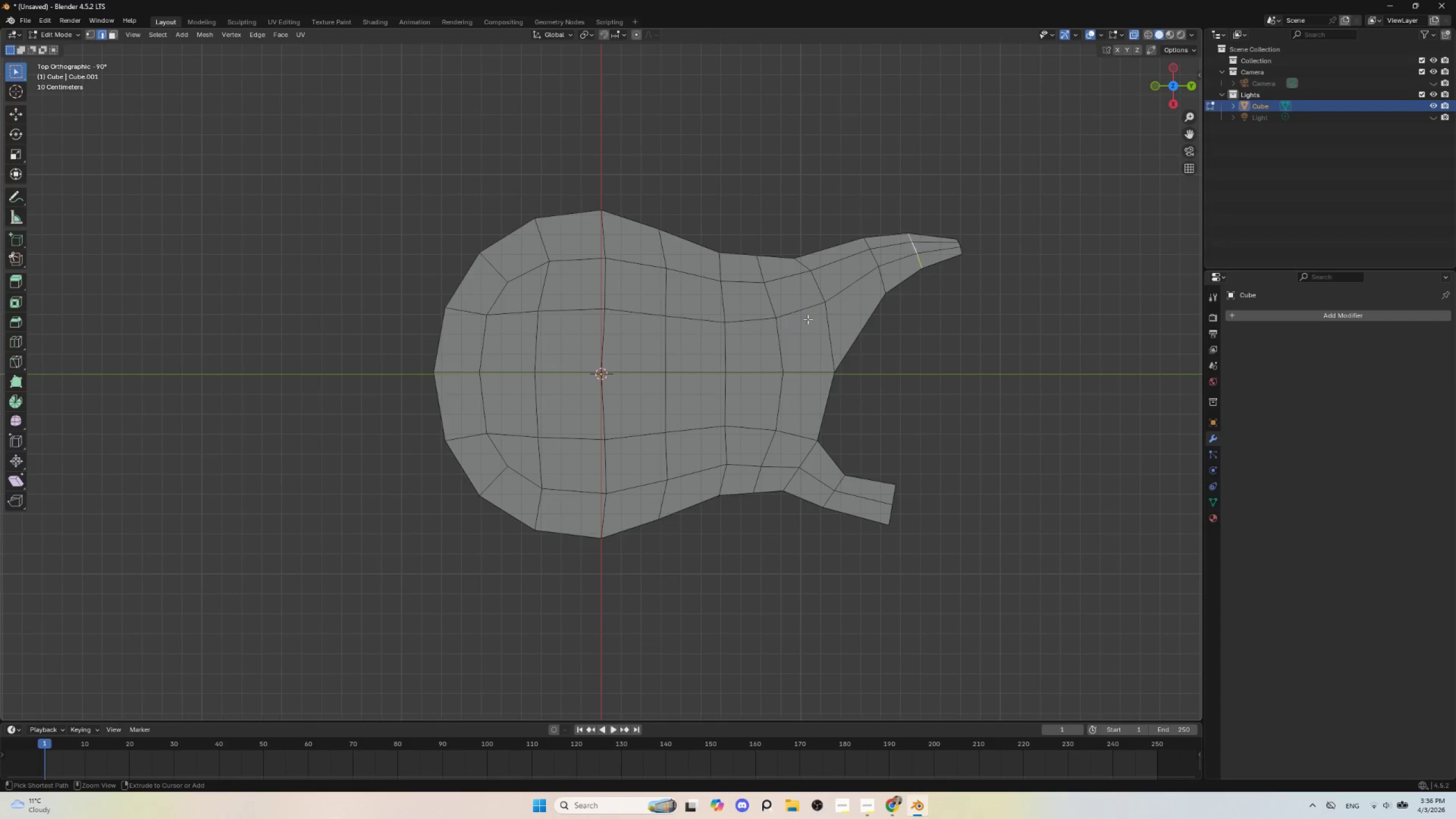 
key(Control+Z)
 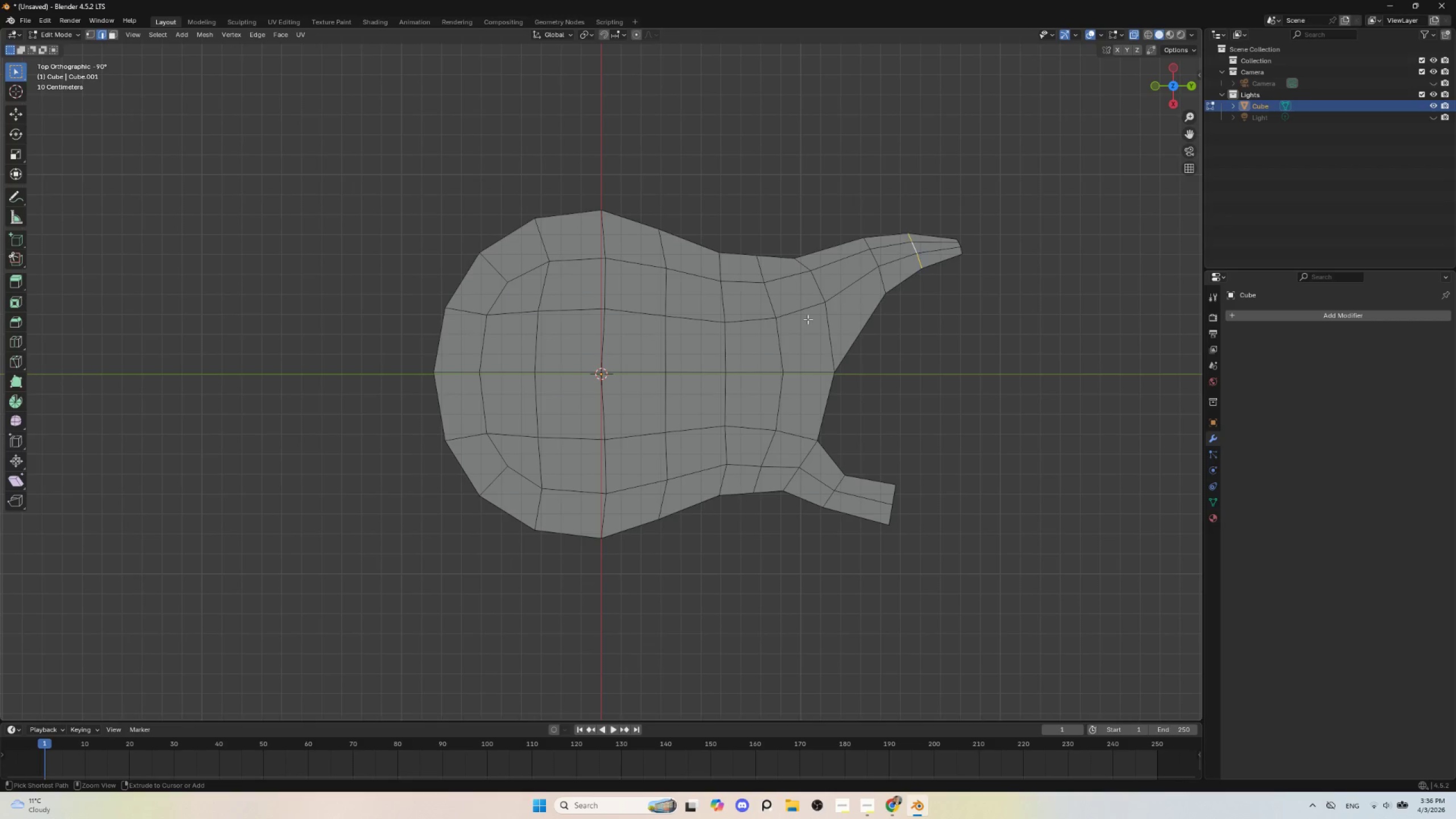 
key(Control+Z)
 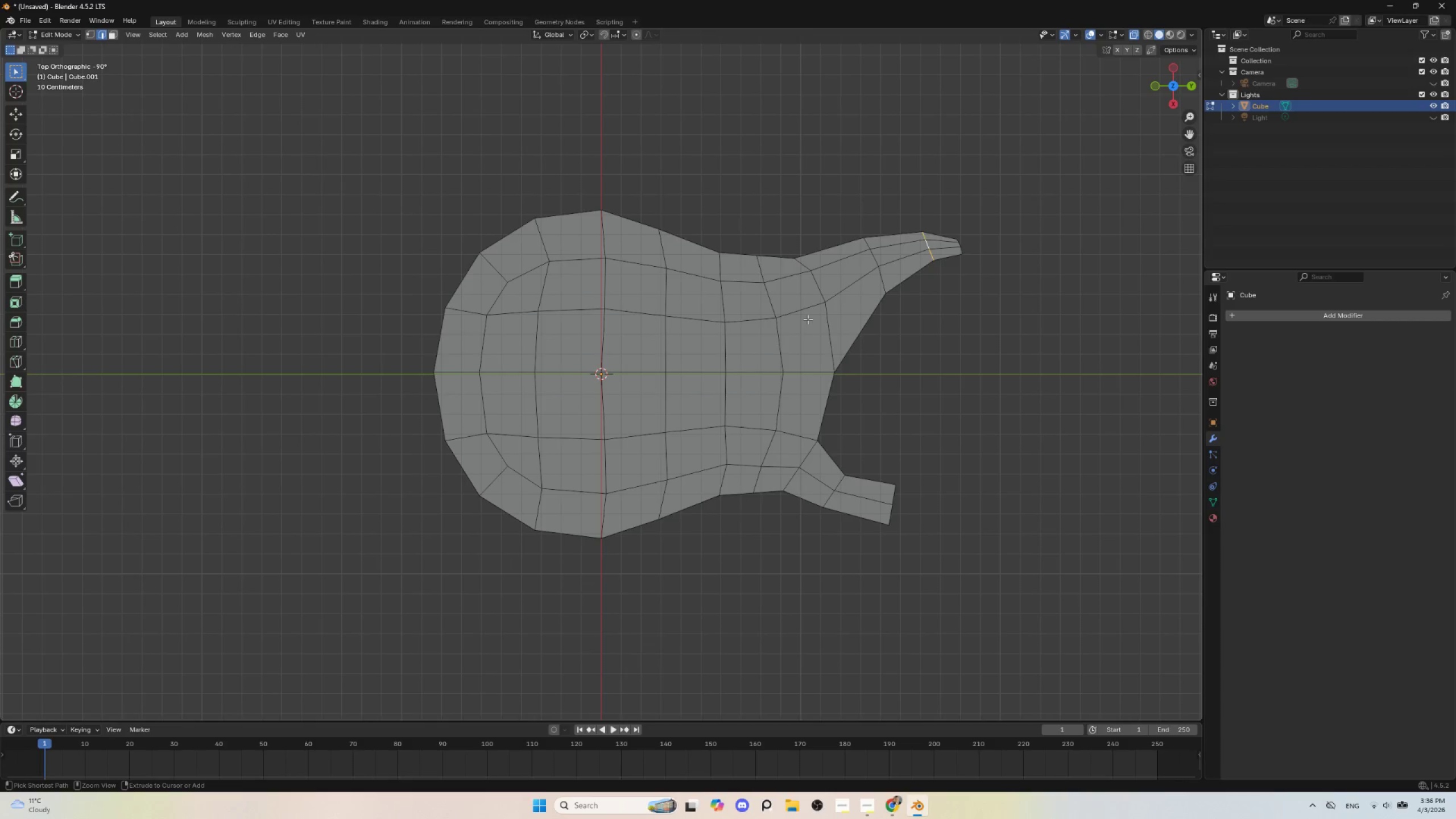 
key(Control+Z)
 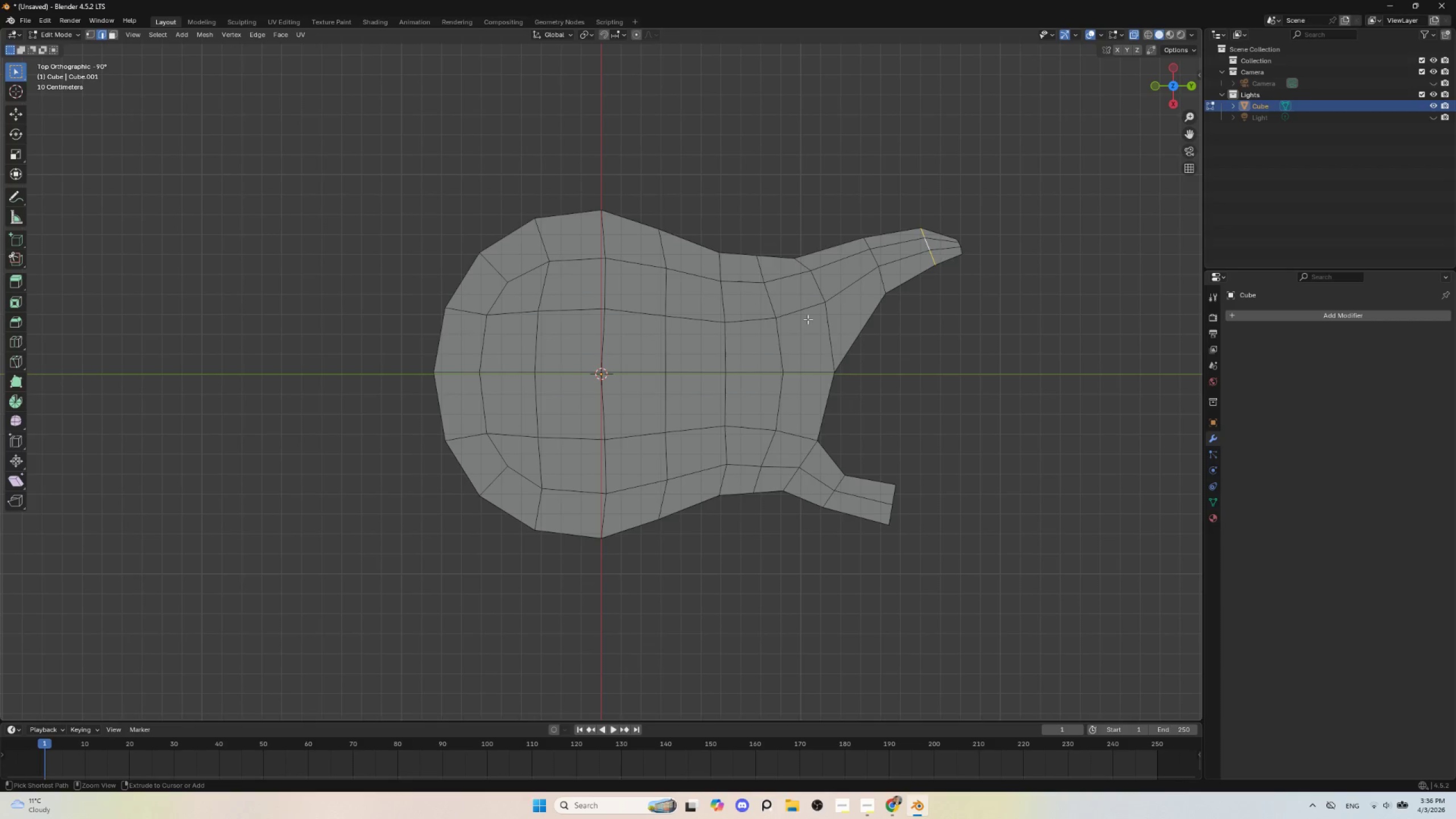 
key(Control+Z)
 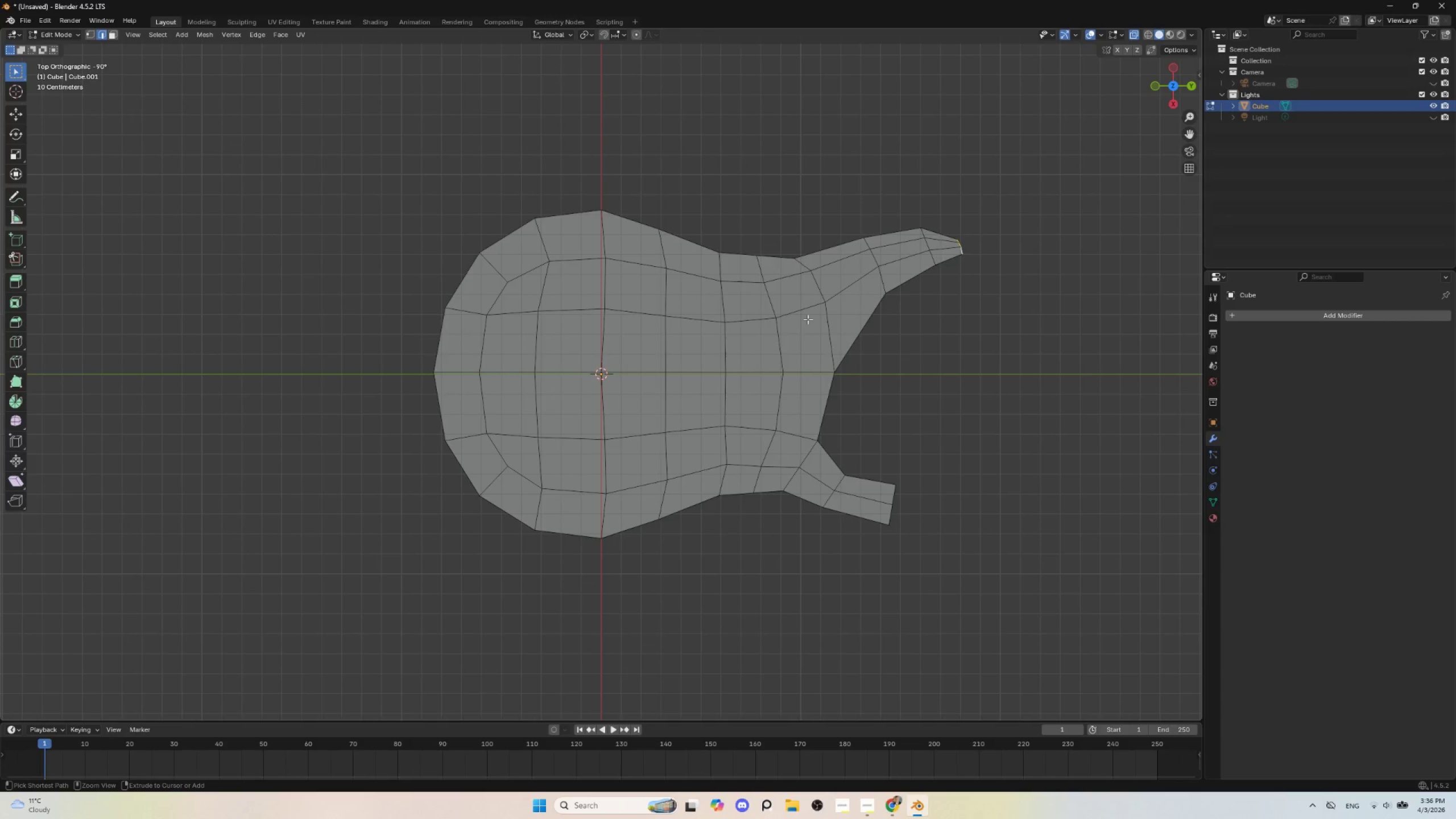 
key(Control+Z)
 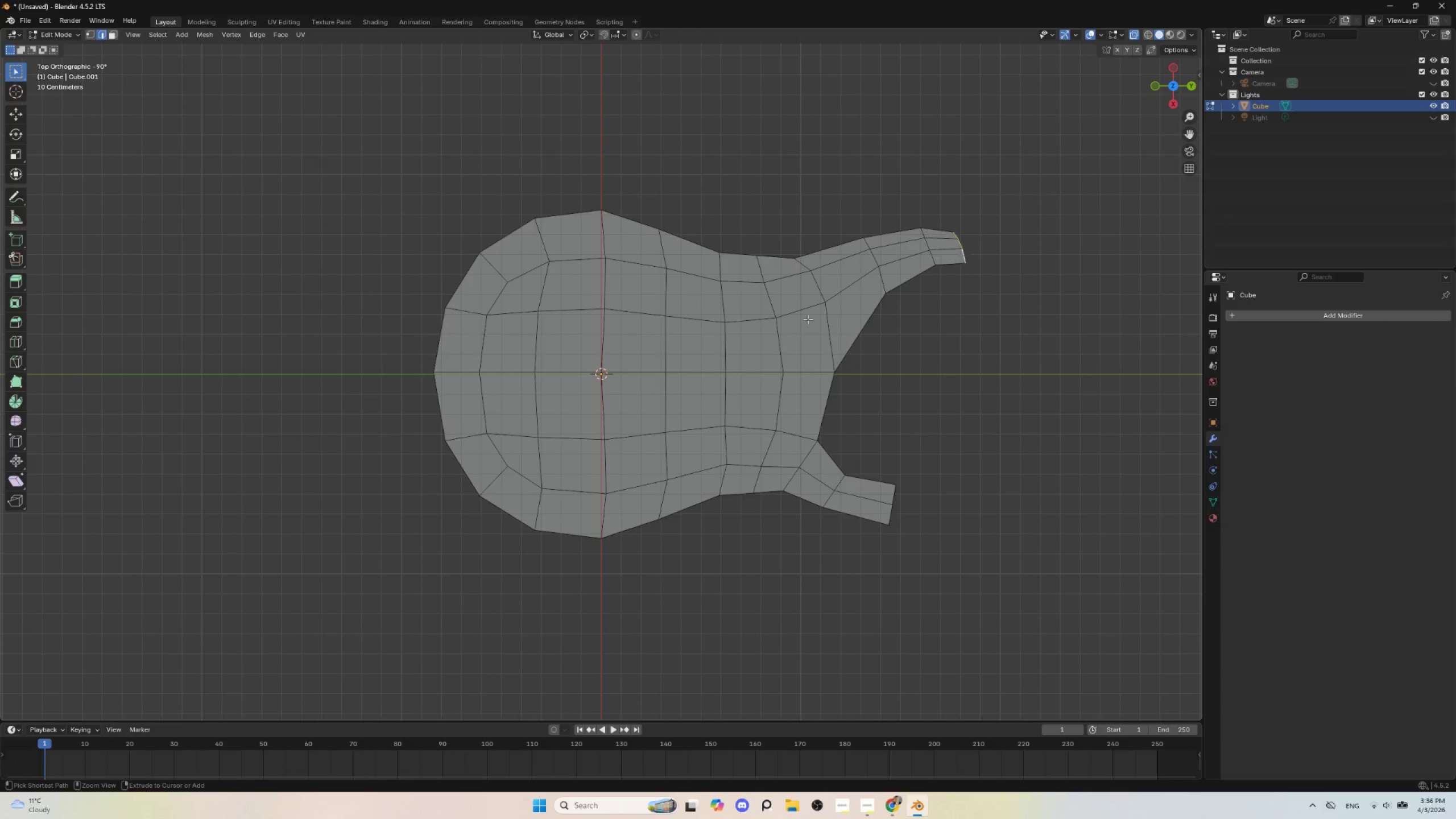 
key(Control+Z)
 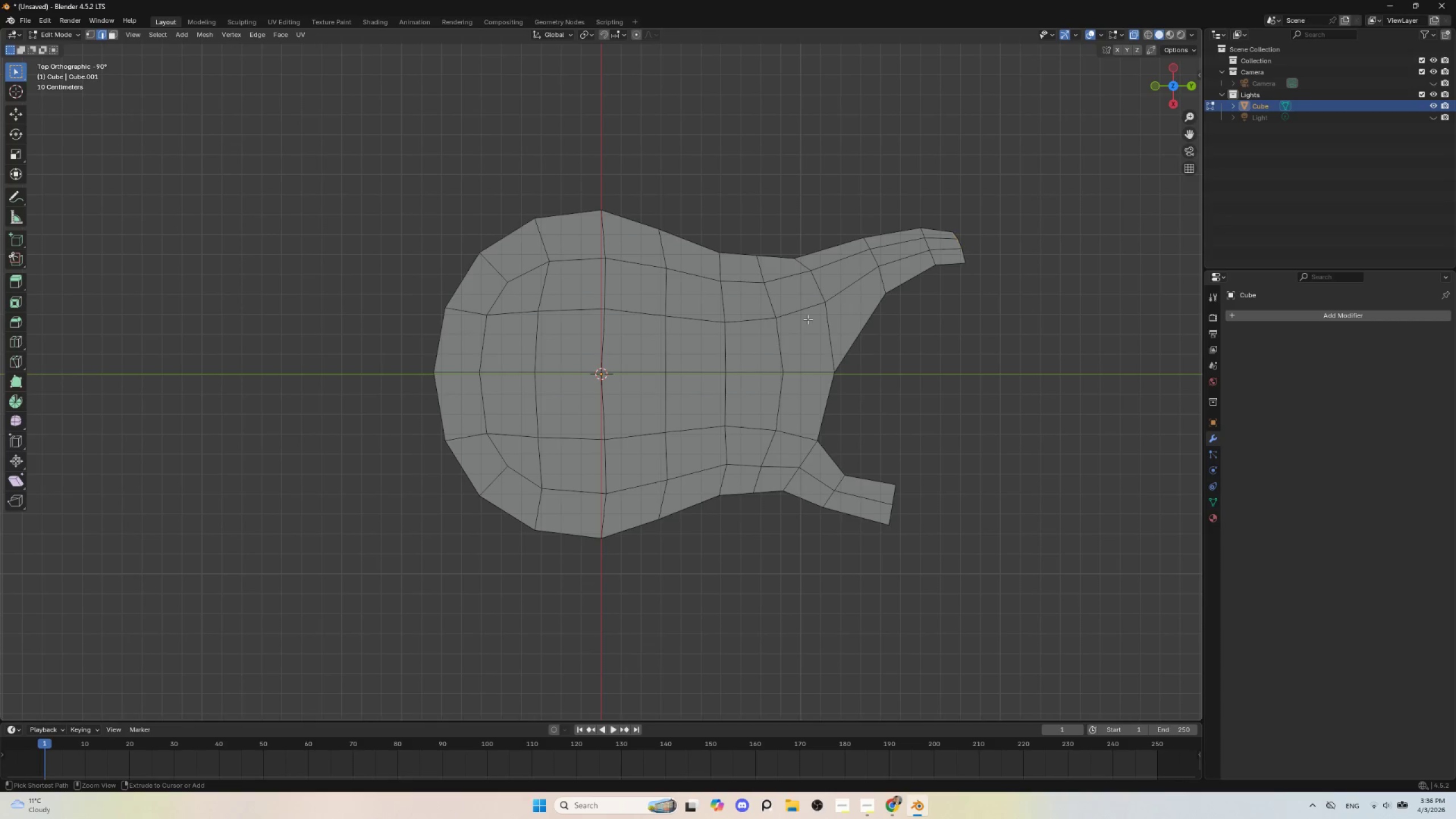 
key(Control+Z)
 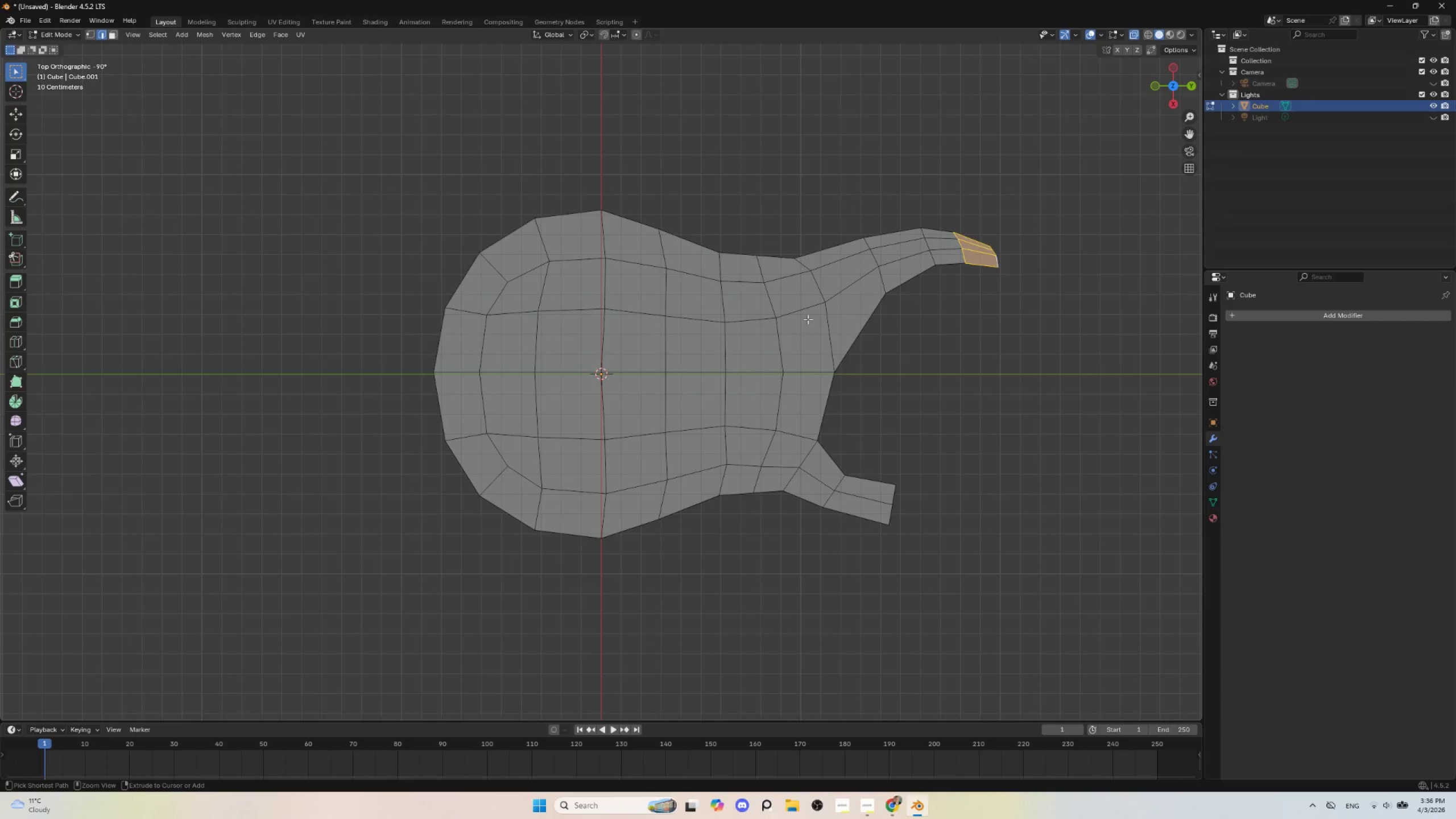 
key(Control+Z)
 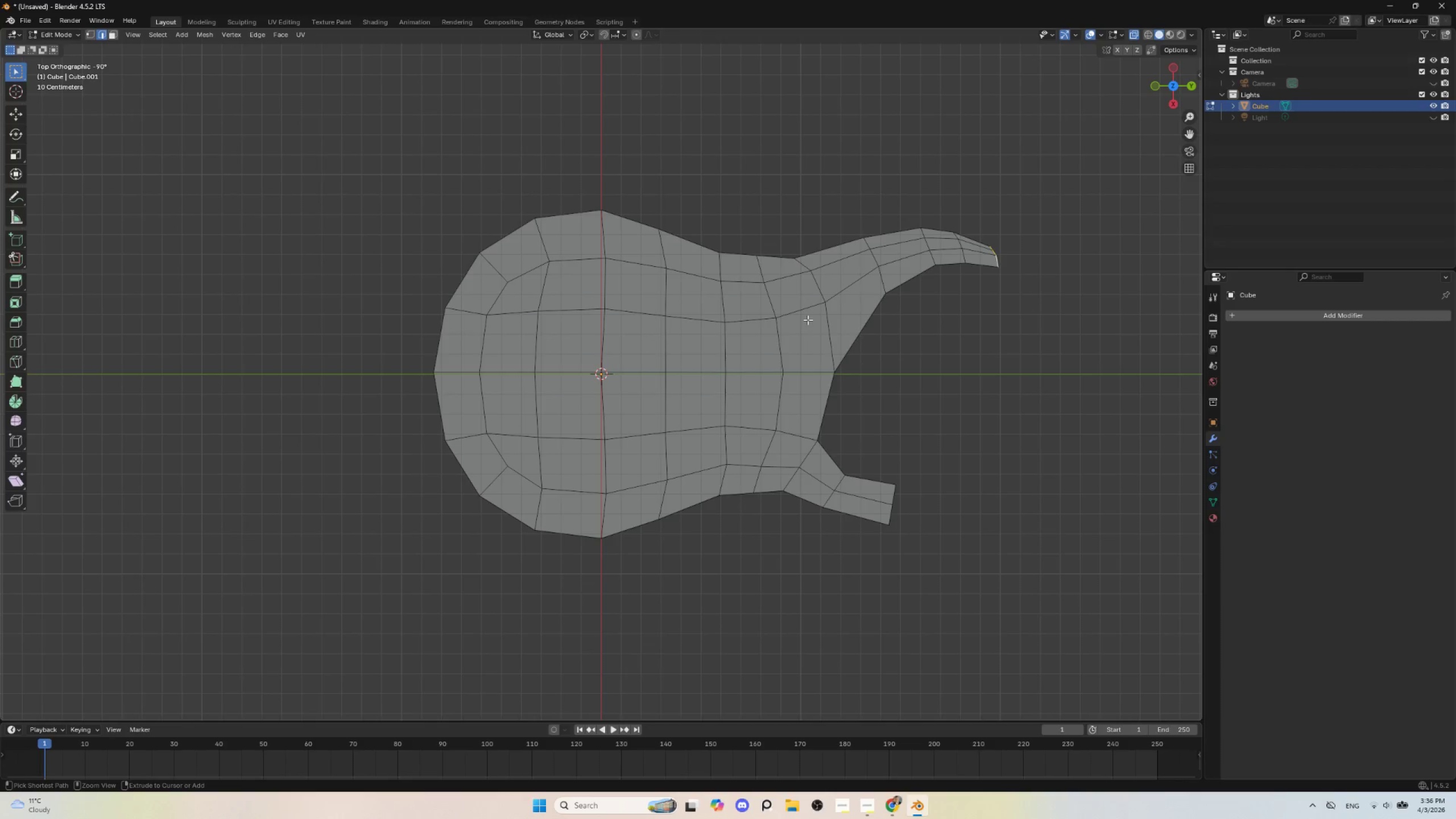 
key(Control+Z)
 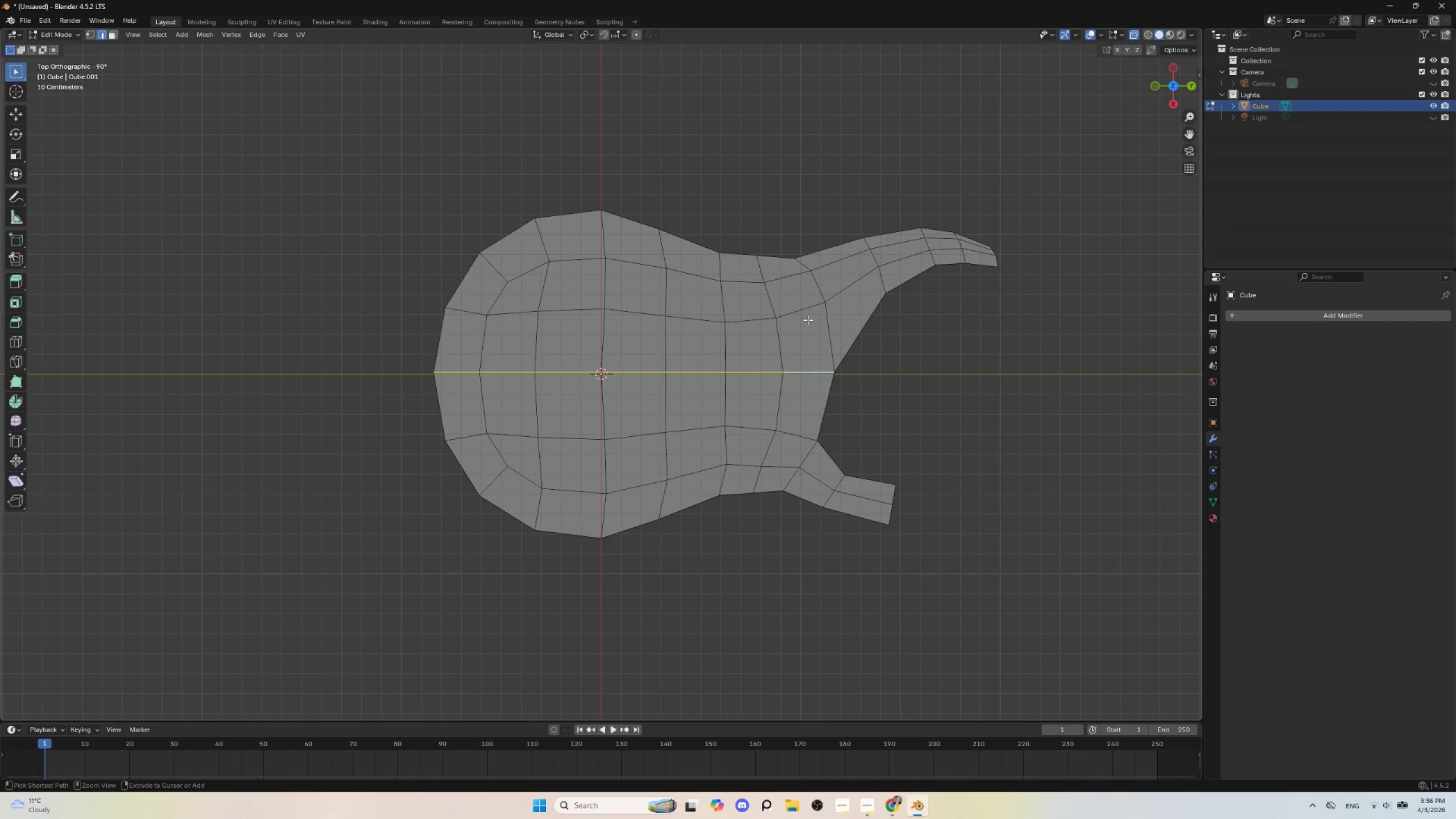 
key(Control+Z)
 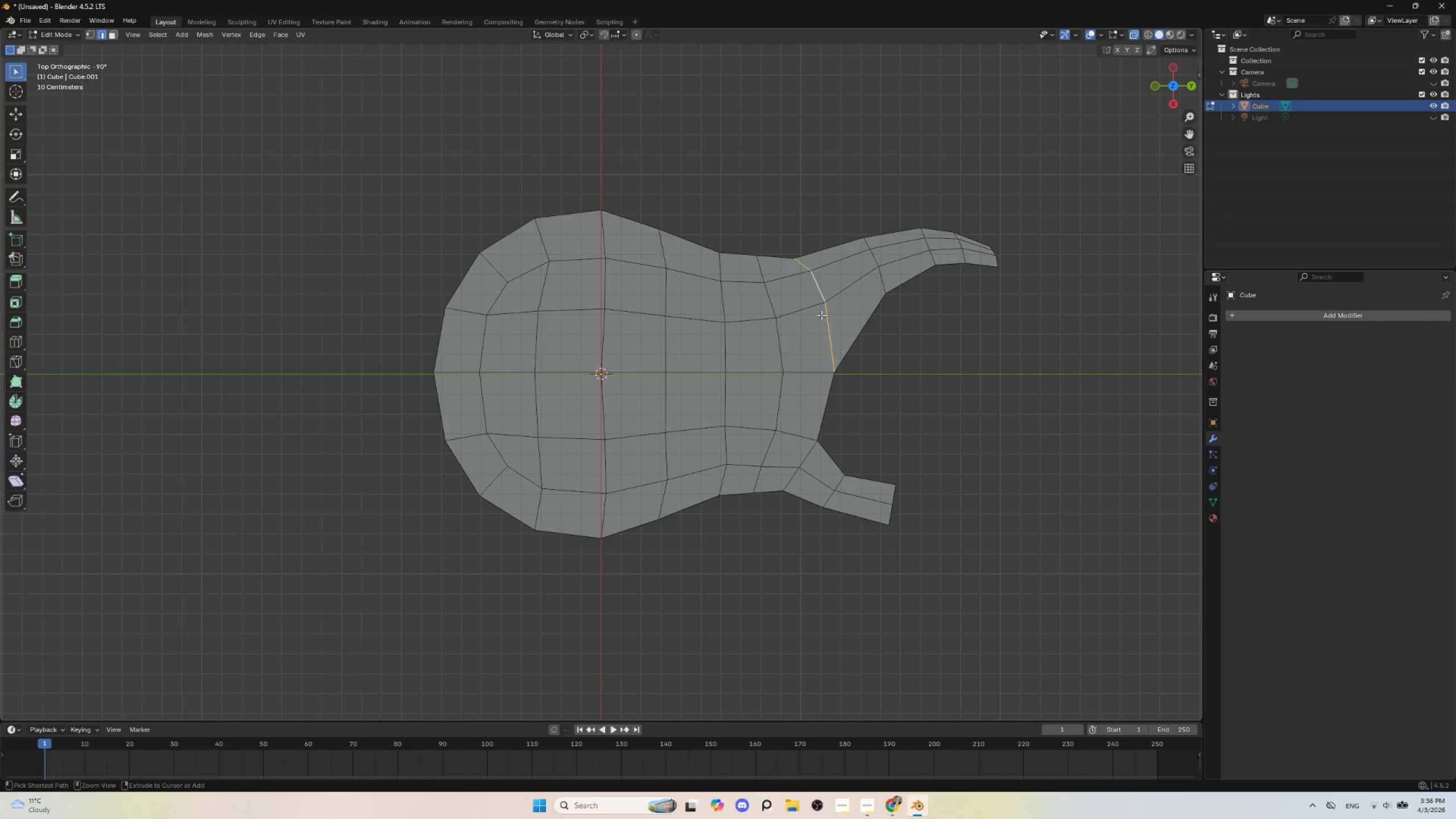 
key(Control+Z)
 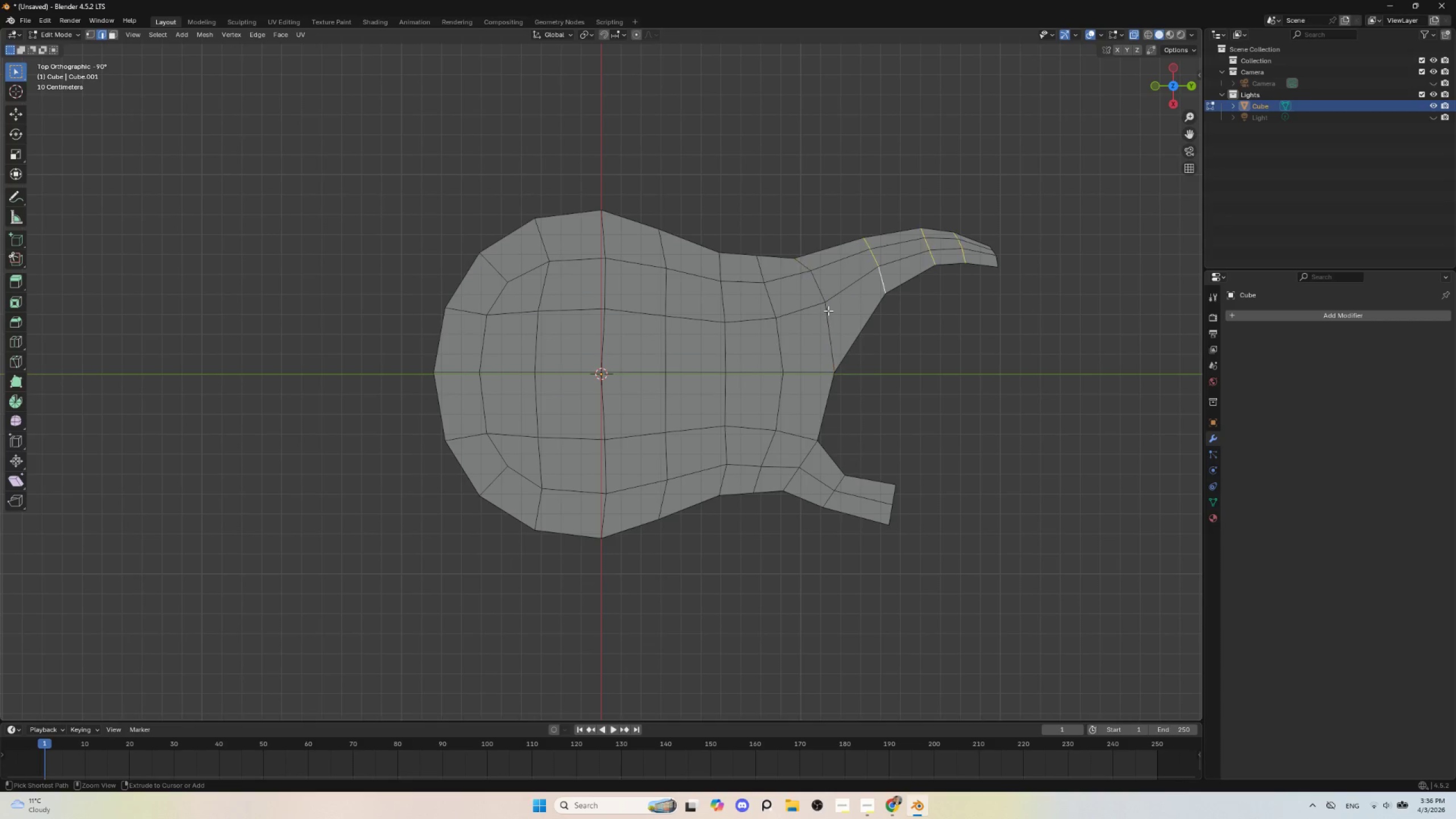 
key(Control+Z)
 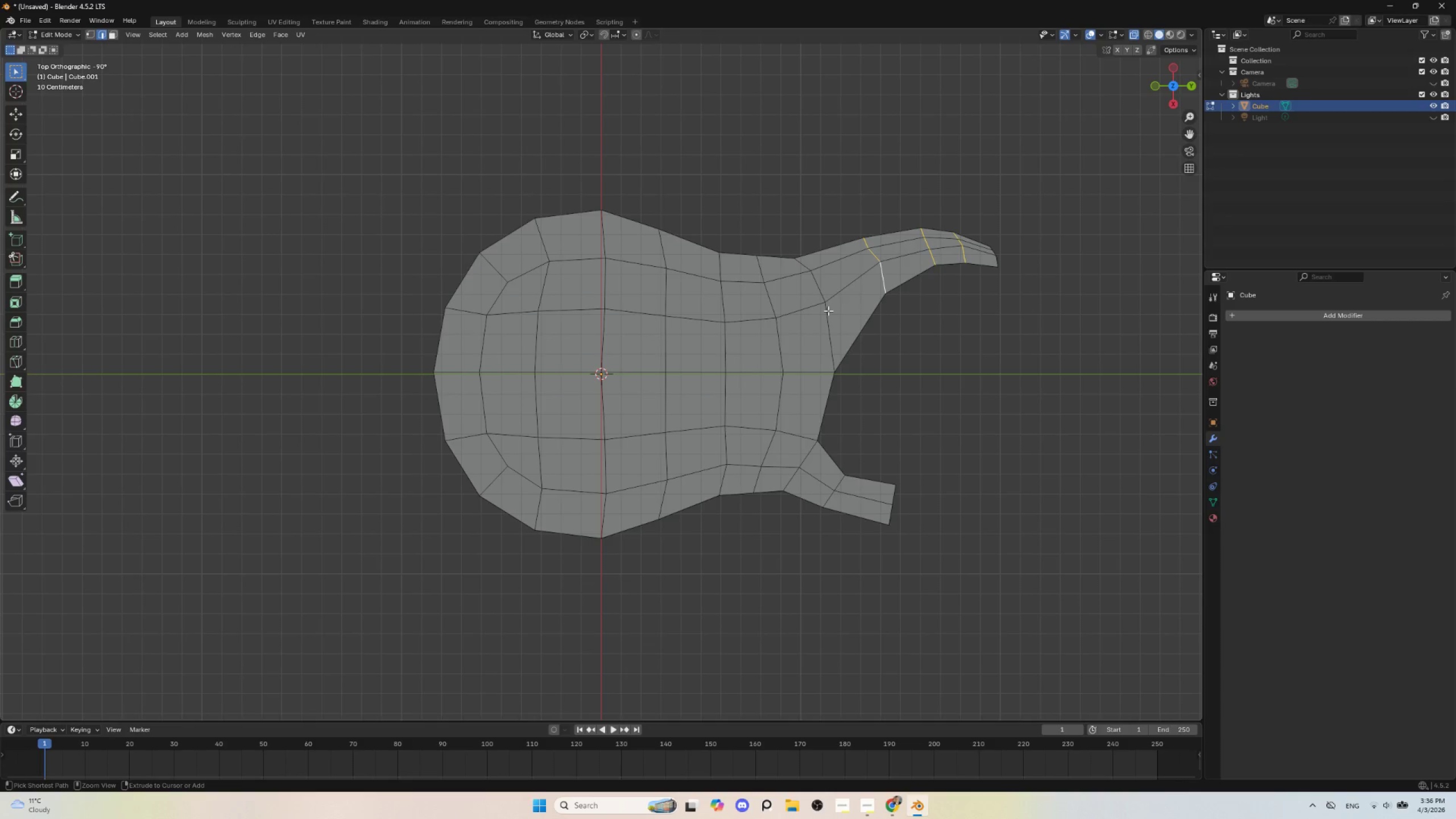 
key(Control+Z)
 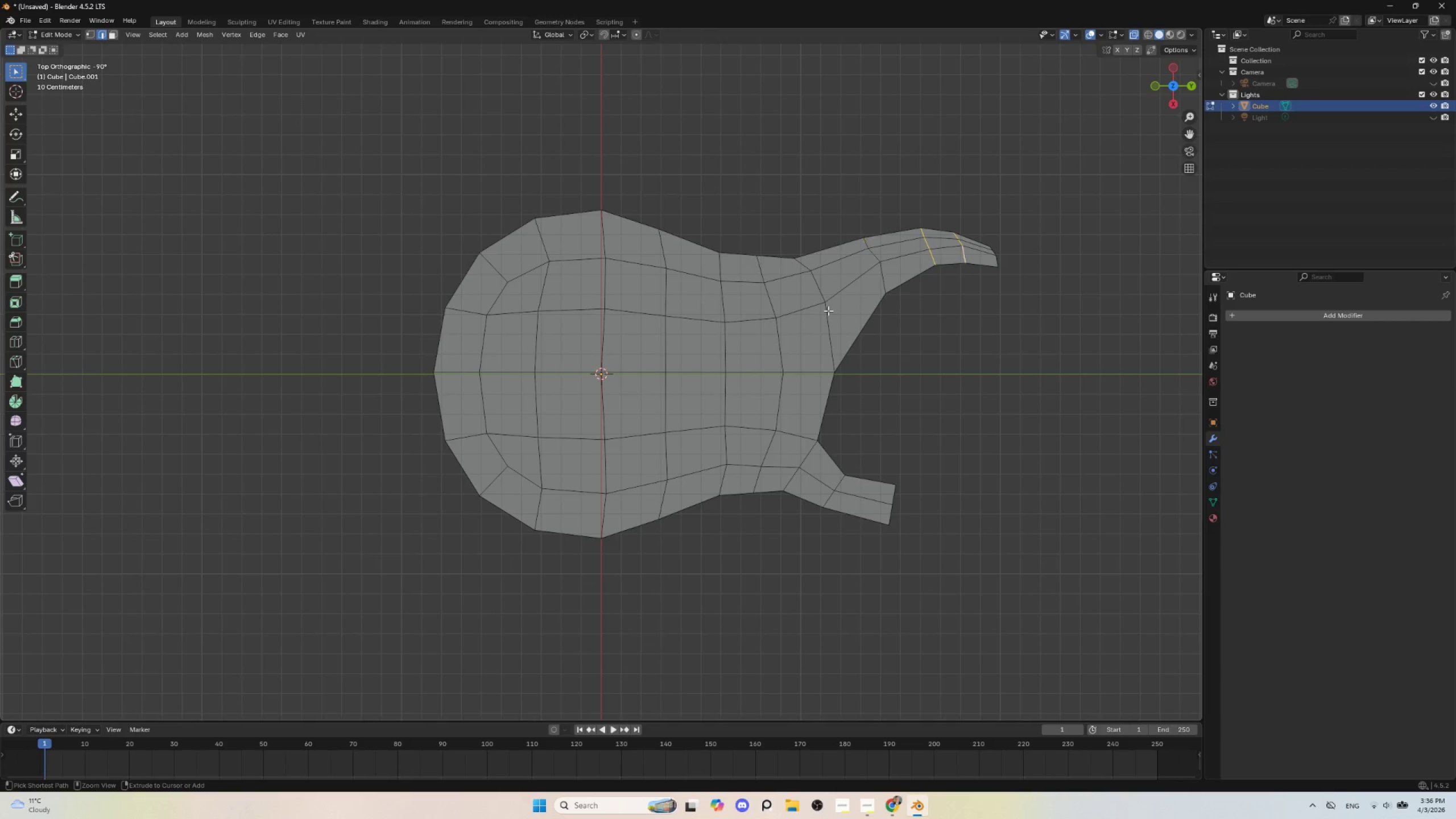 
key(Control+Z)
 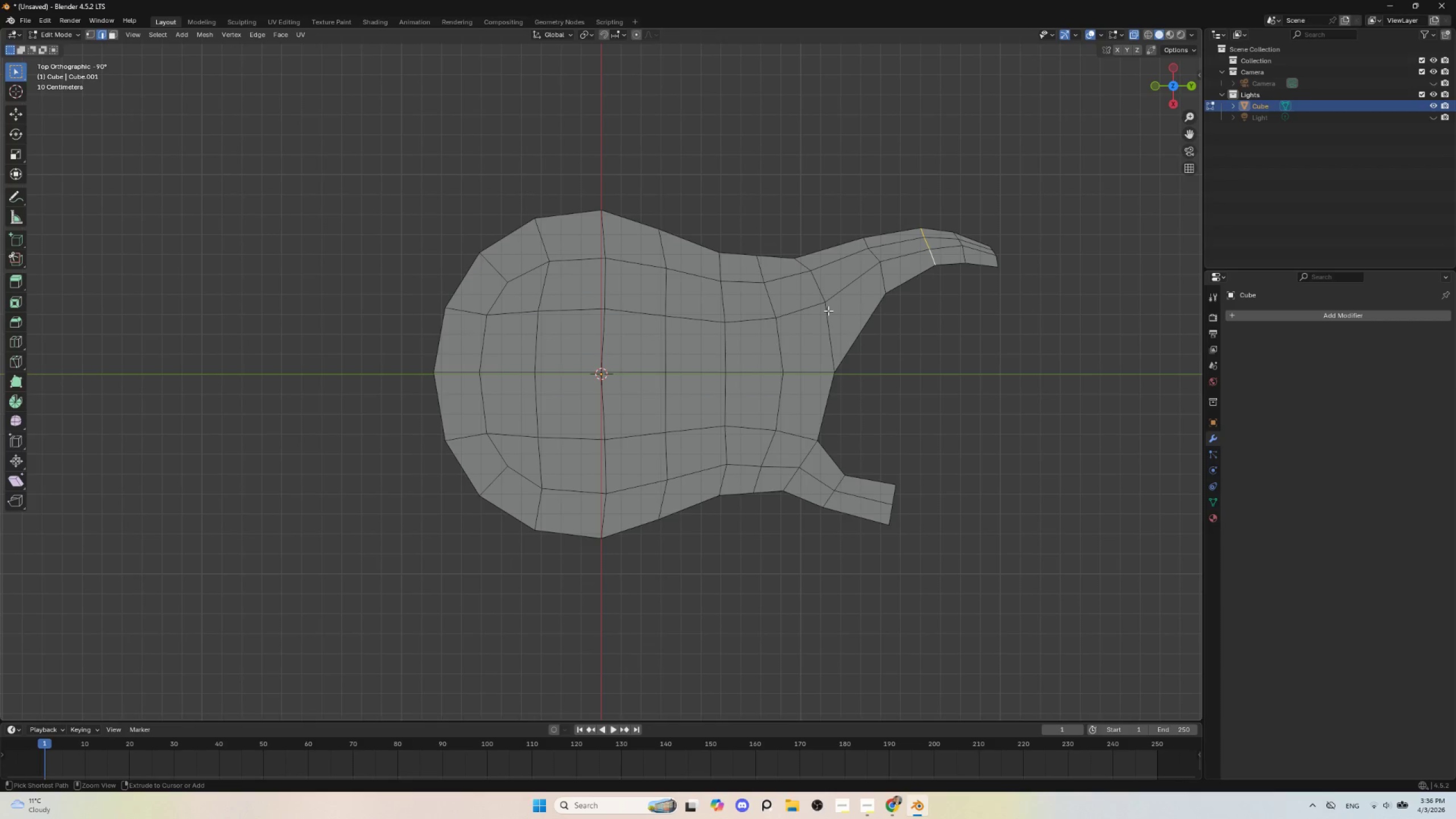 
key(Control+Z)
 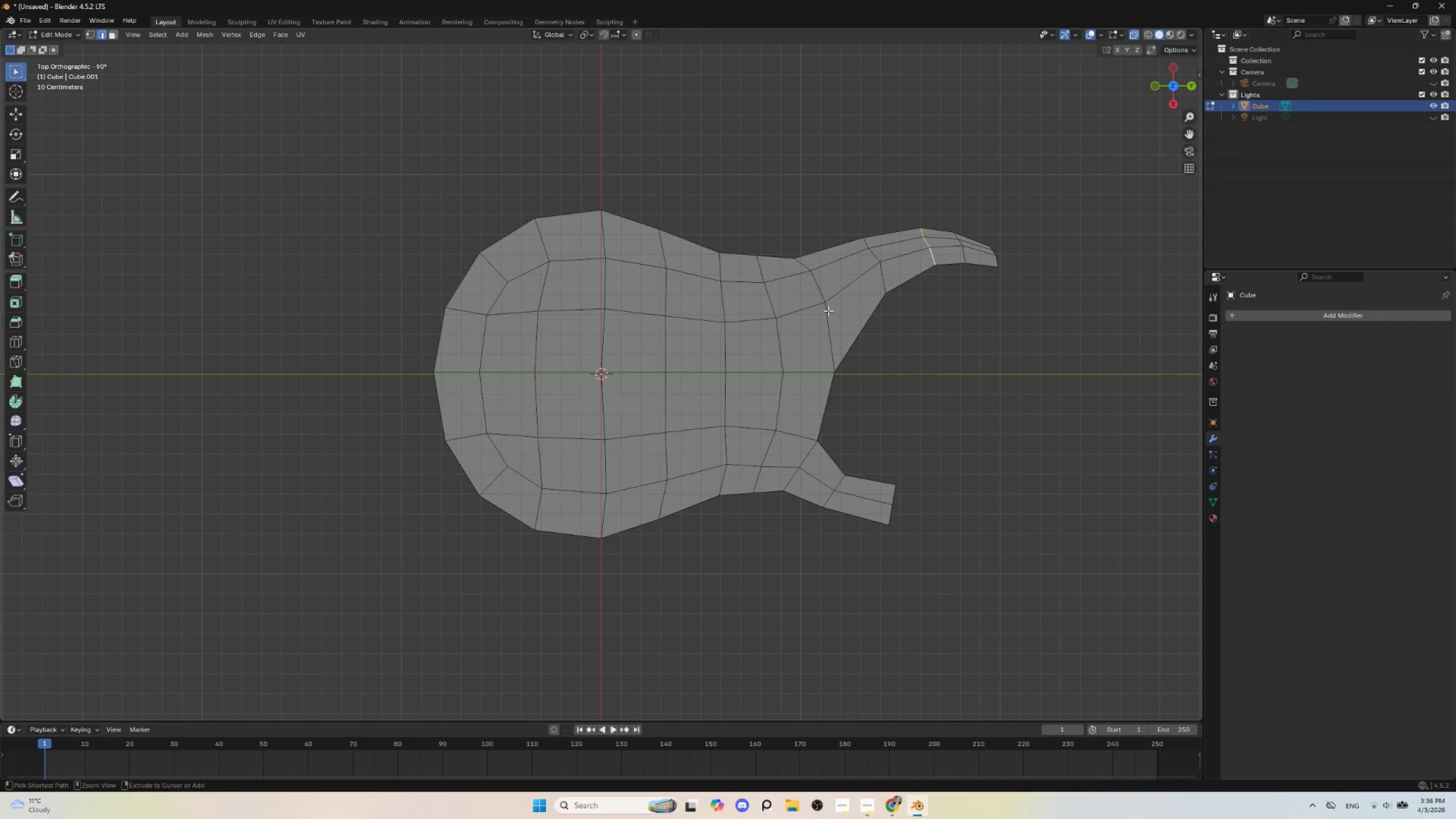 
key(Control+Z)
 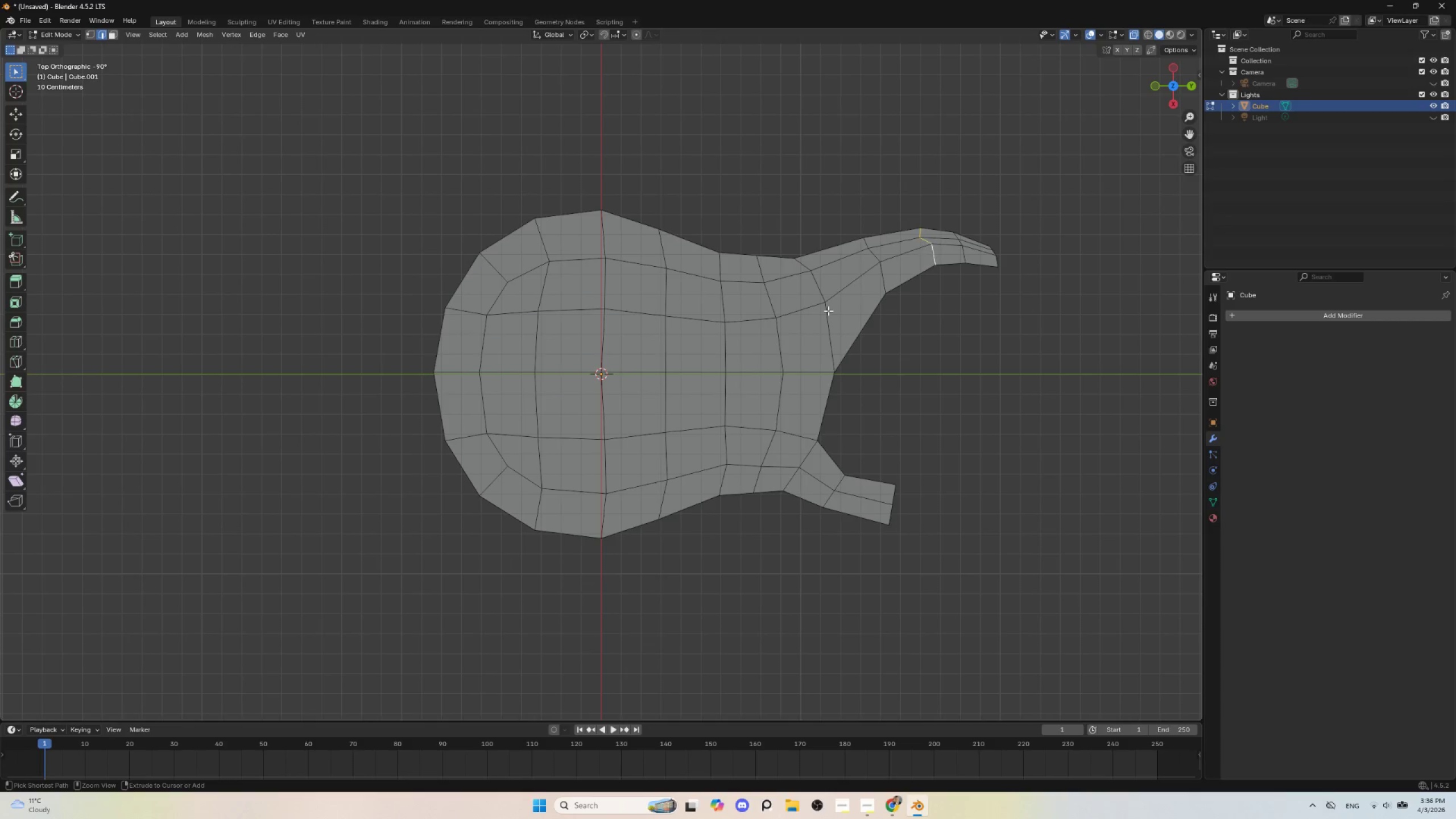 
key(Control+Z)
 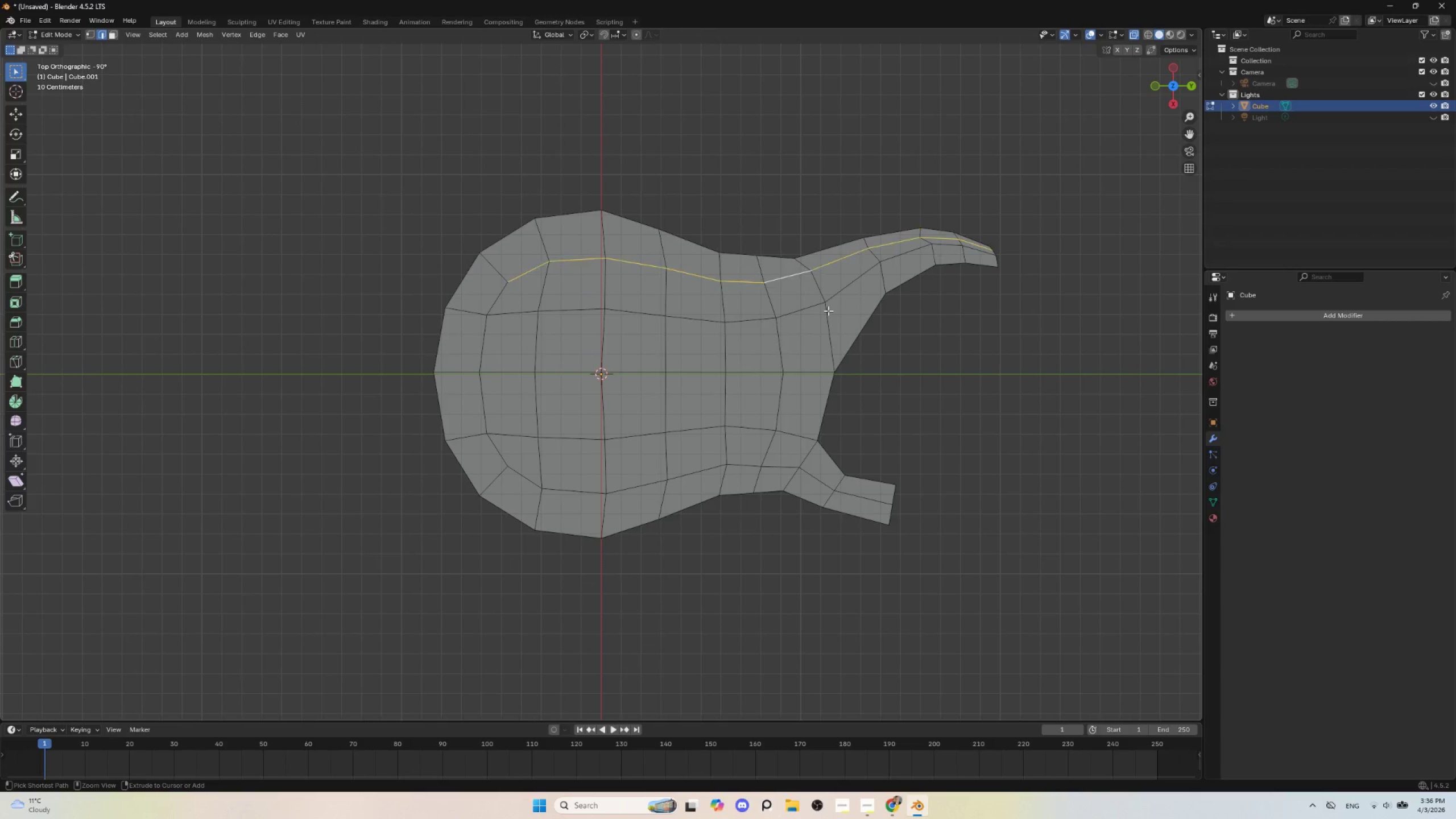 
key(Control+Z)
 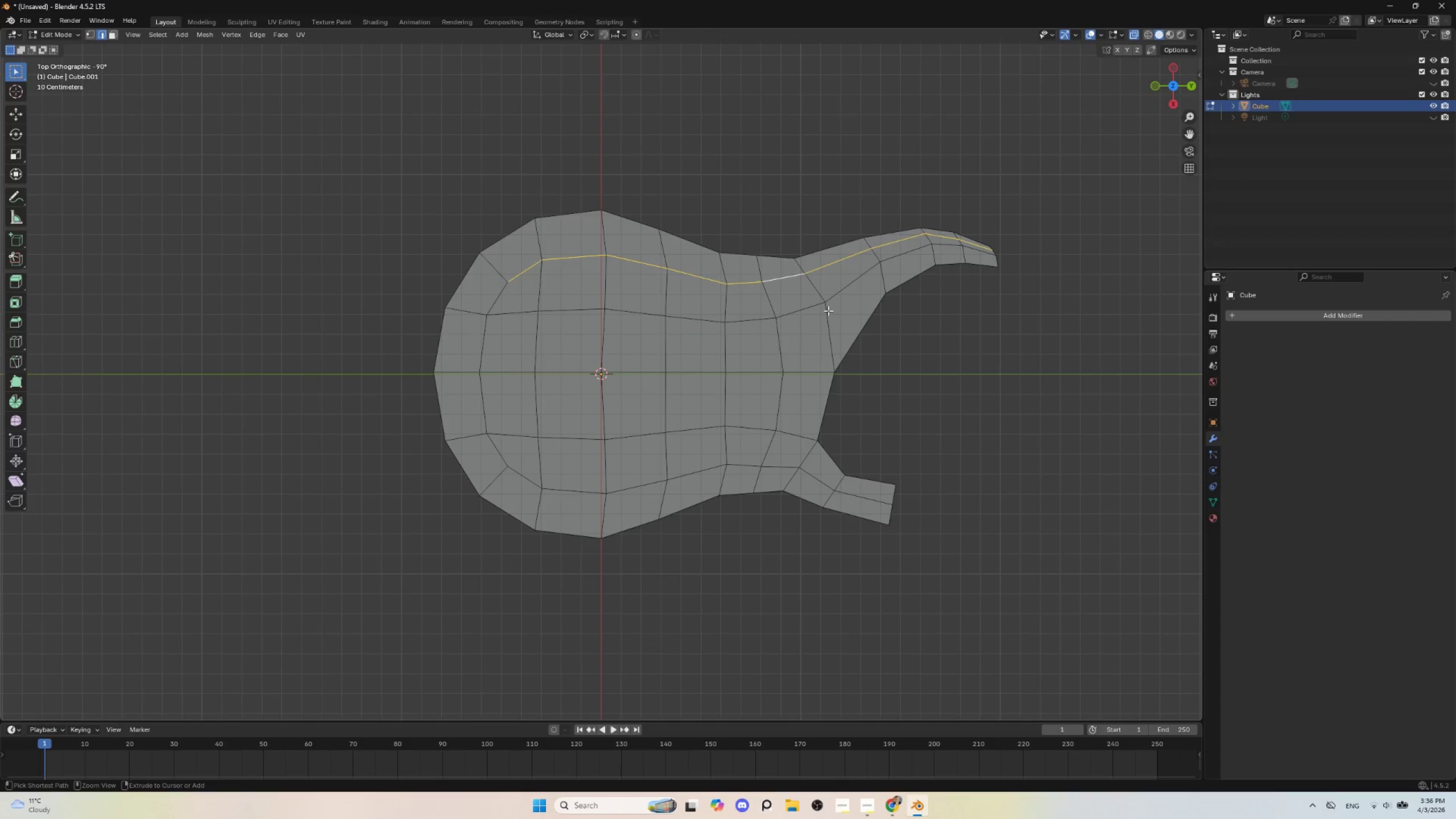 
key(Control+Z)
 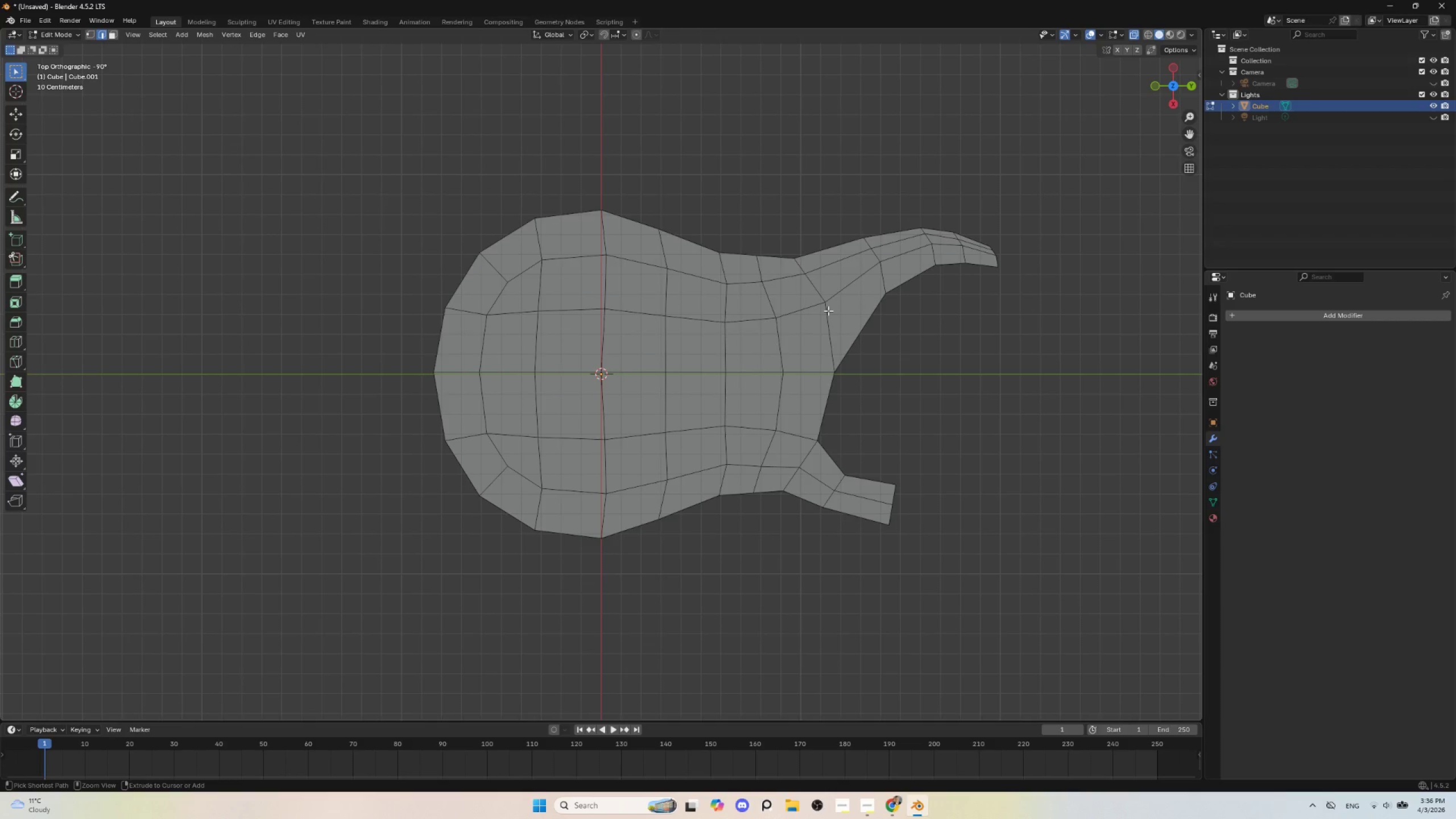 
key(Control+Z)
 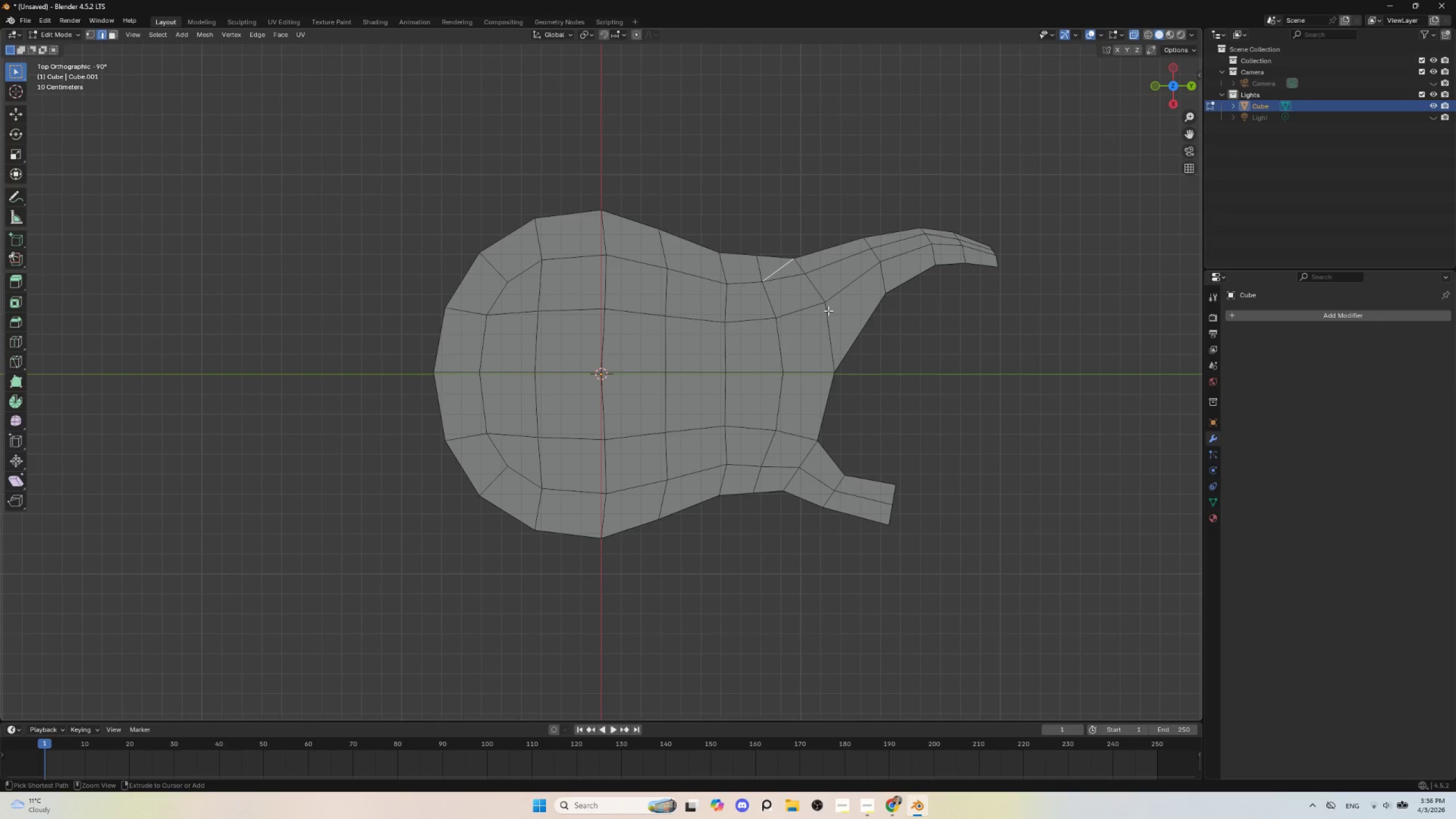 
key(Control+Z)
 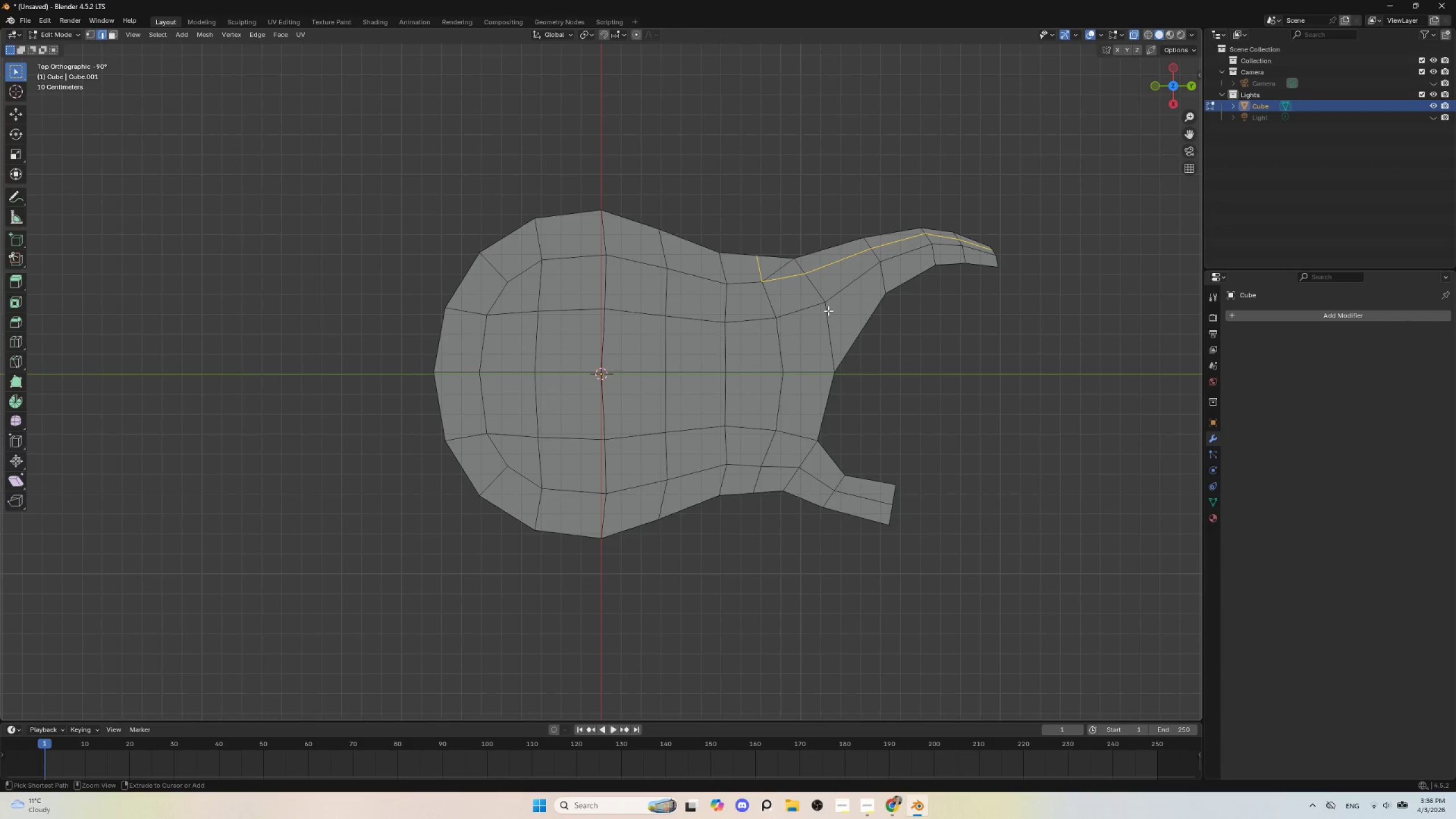 
key(Control+Z)
 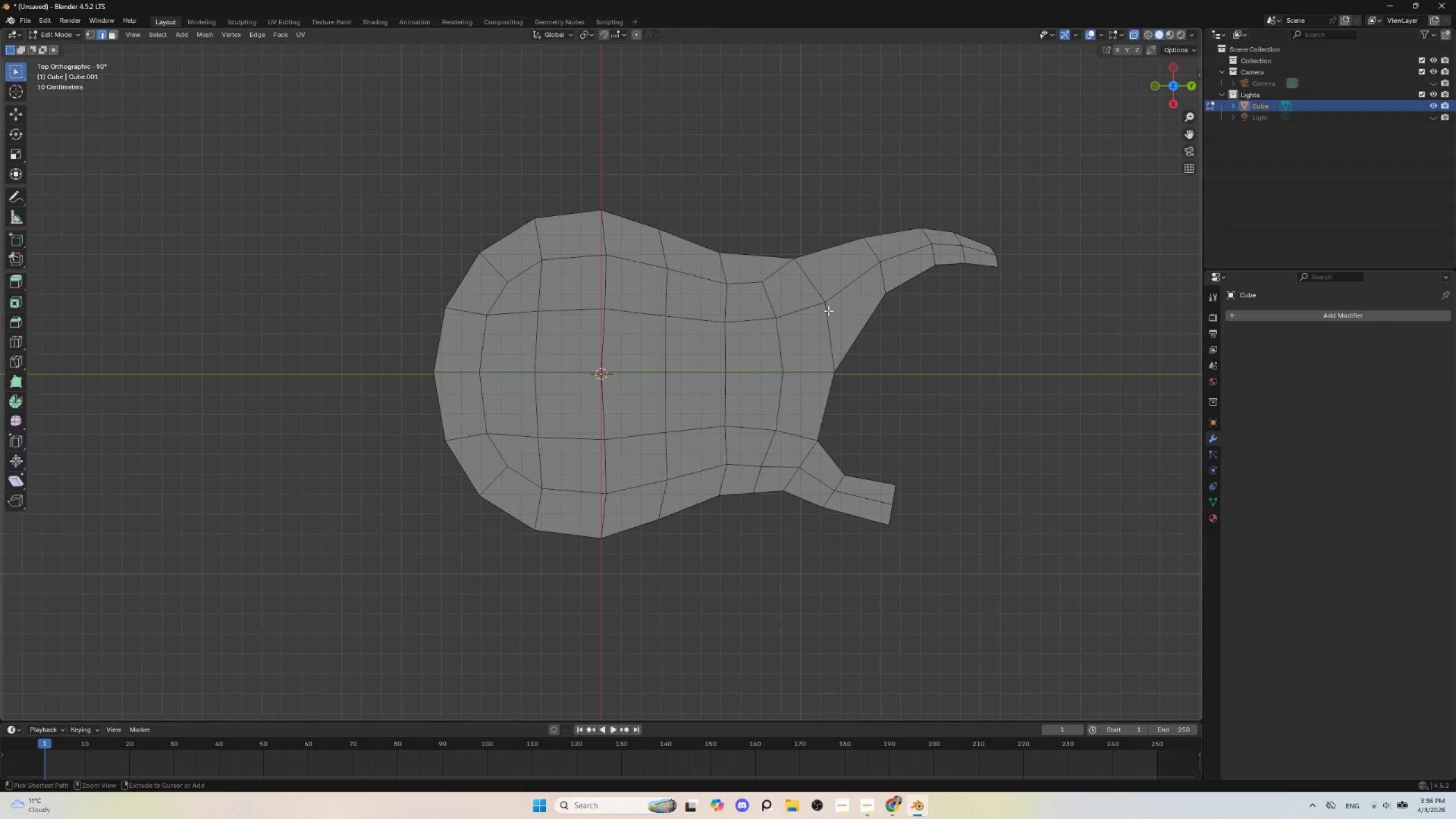 
key(Control+Z)
 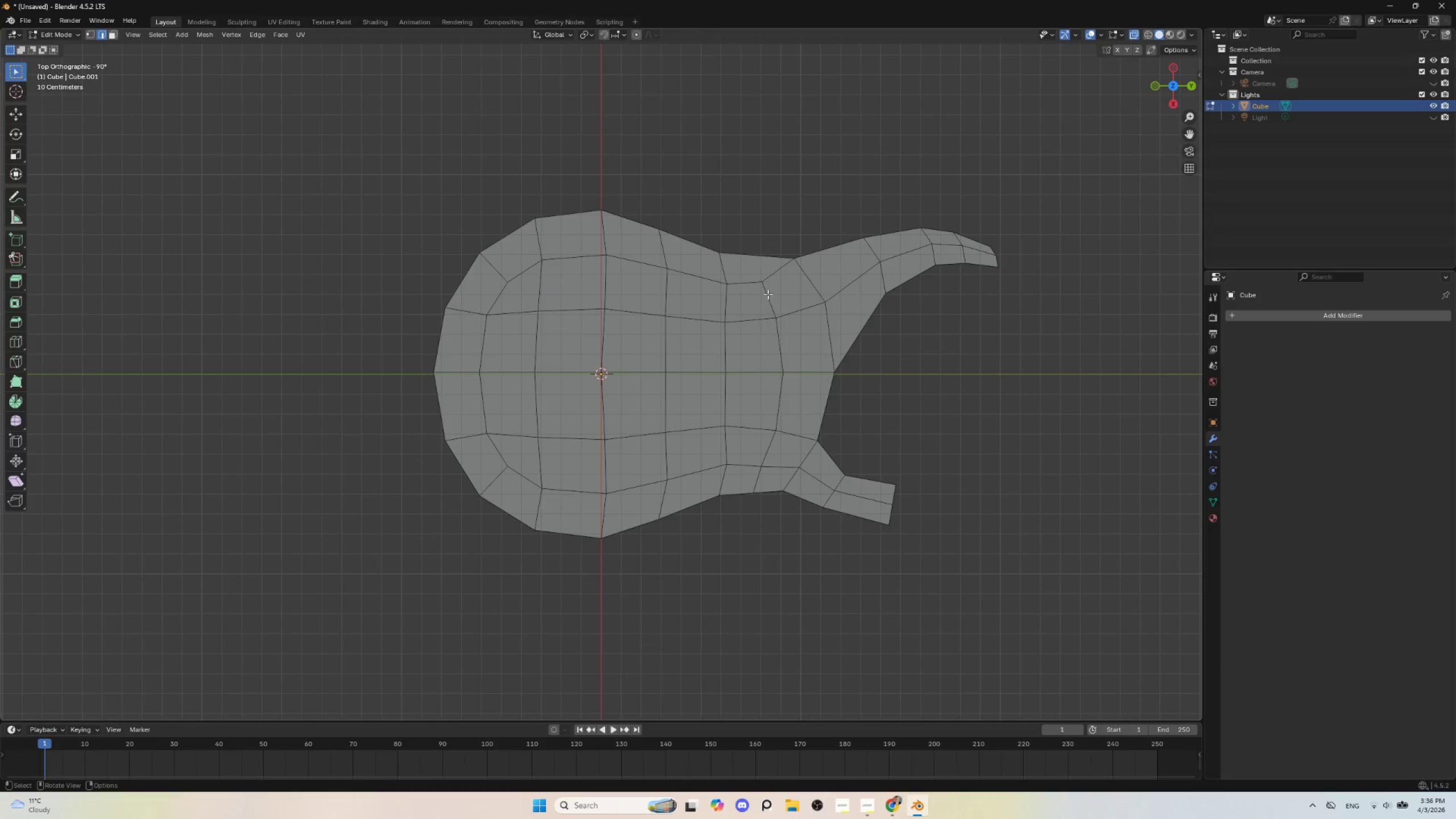 
left_click([93, 34])
 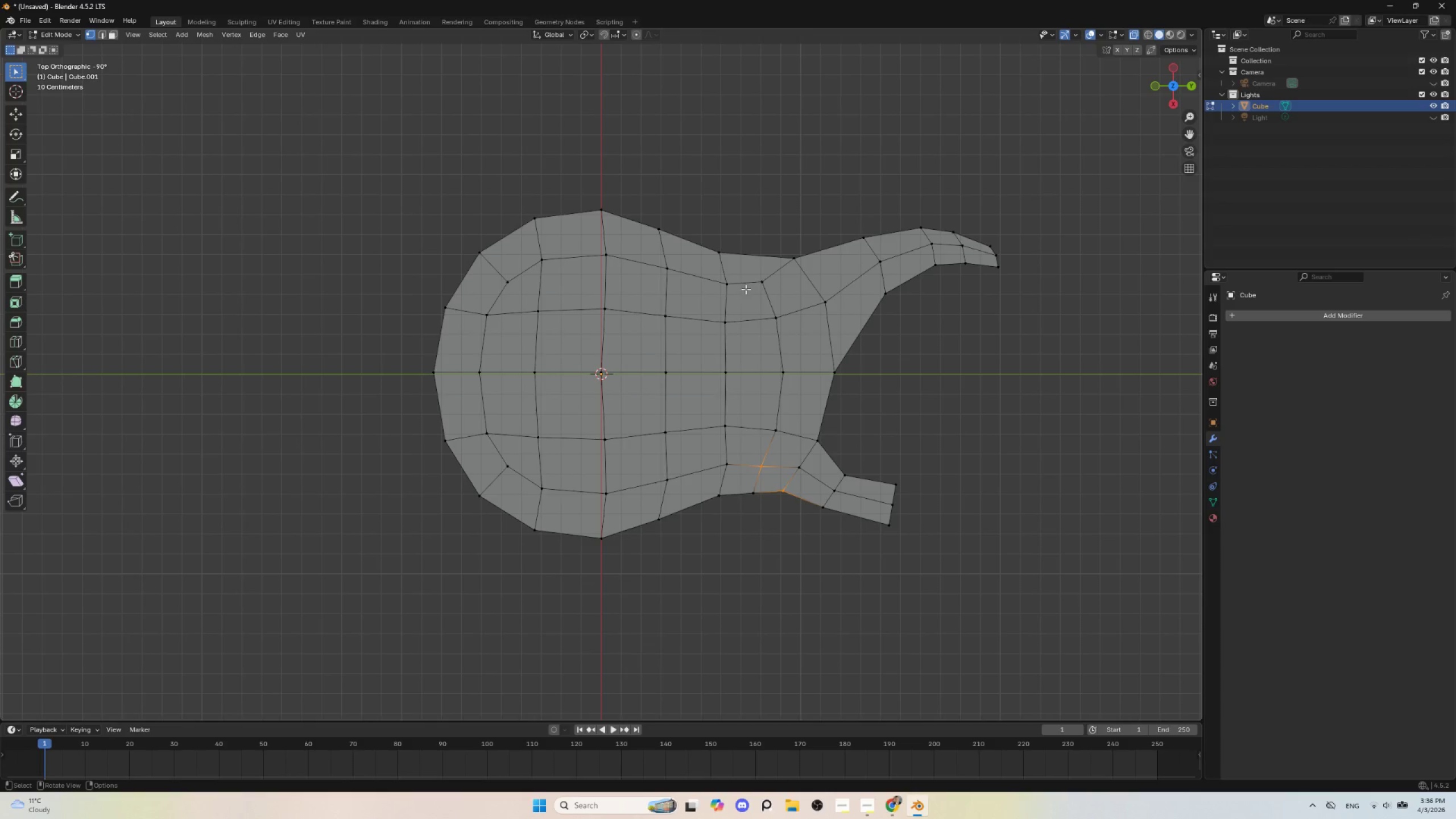 
left_click([760, 286])
 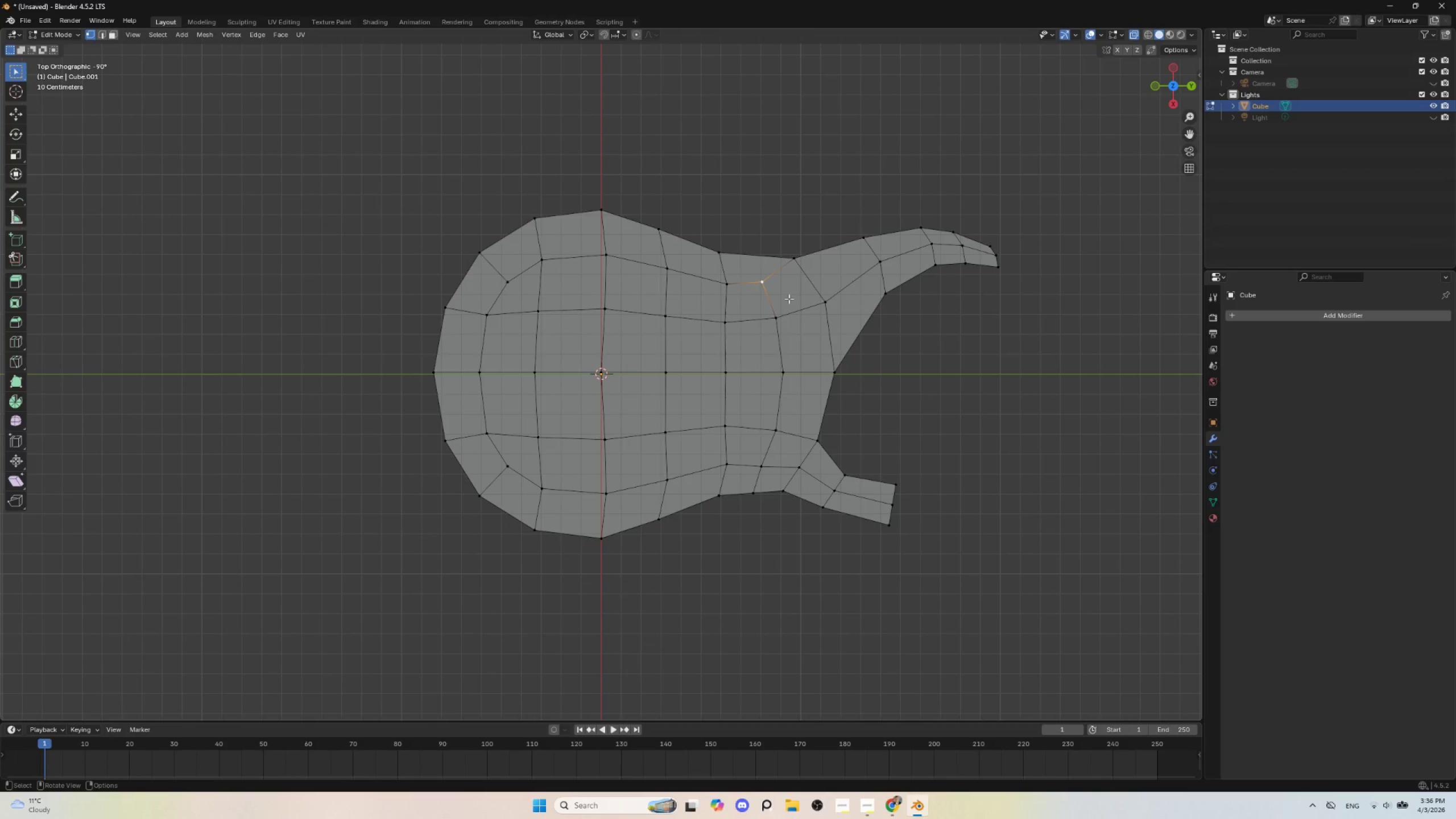 
type(gg)
 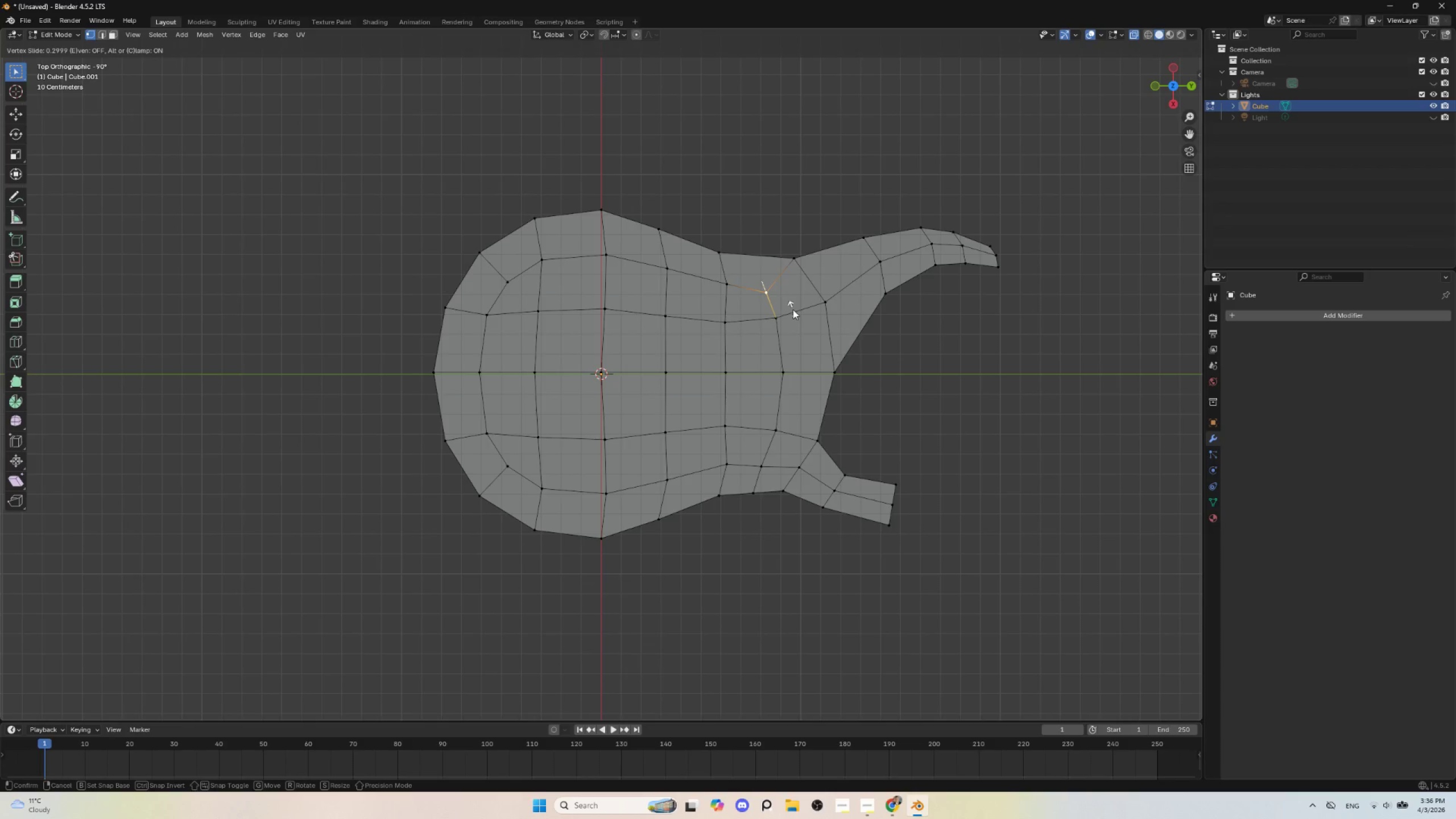 
wait(7.48)
 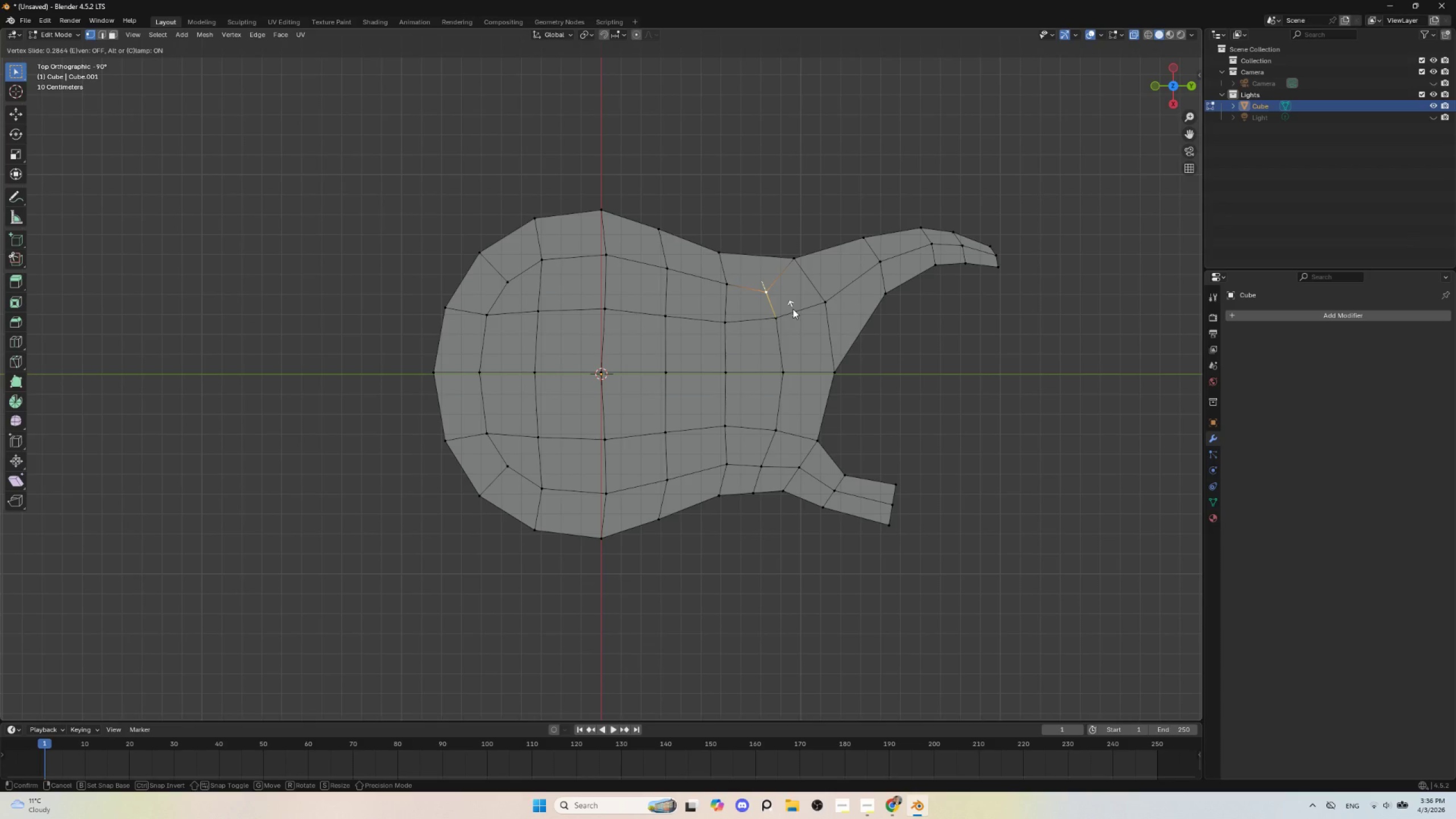 
key(Escape)
 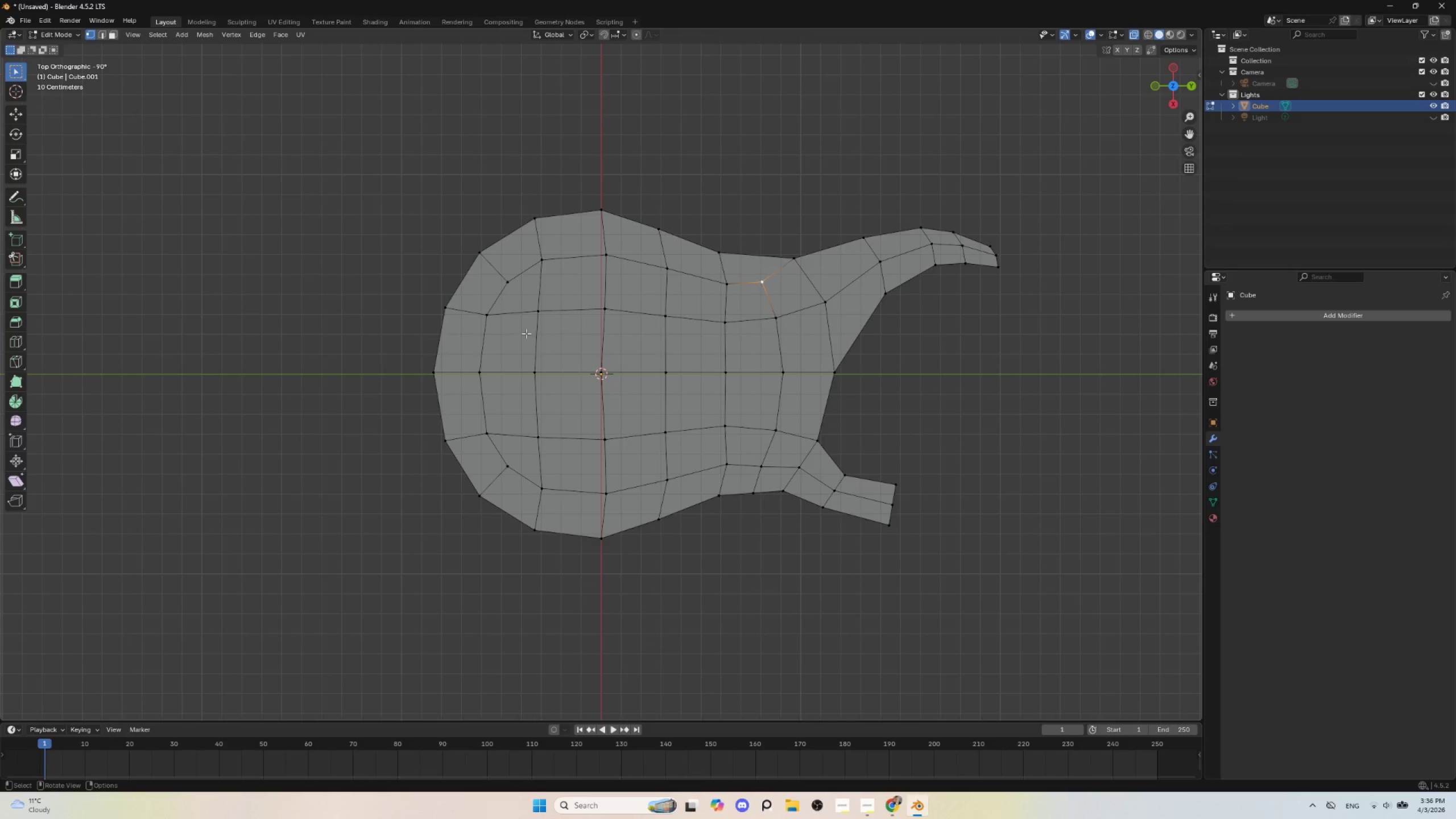 
wait(10.56)
 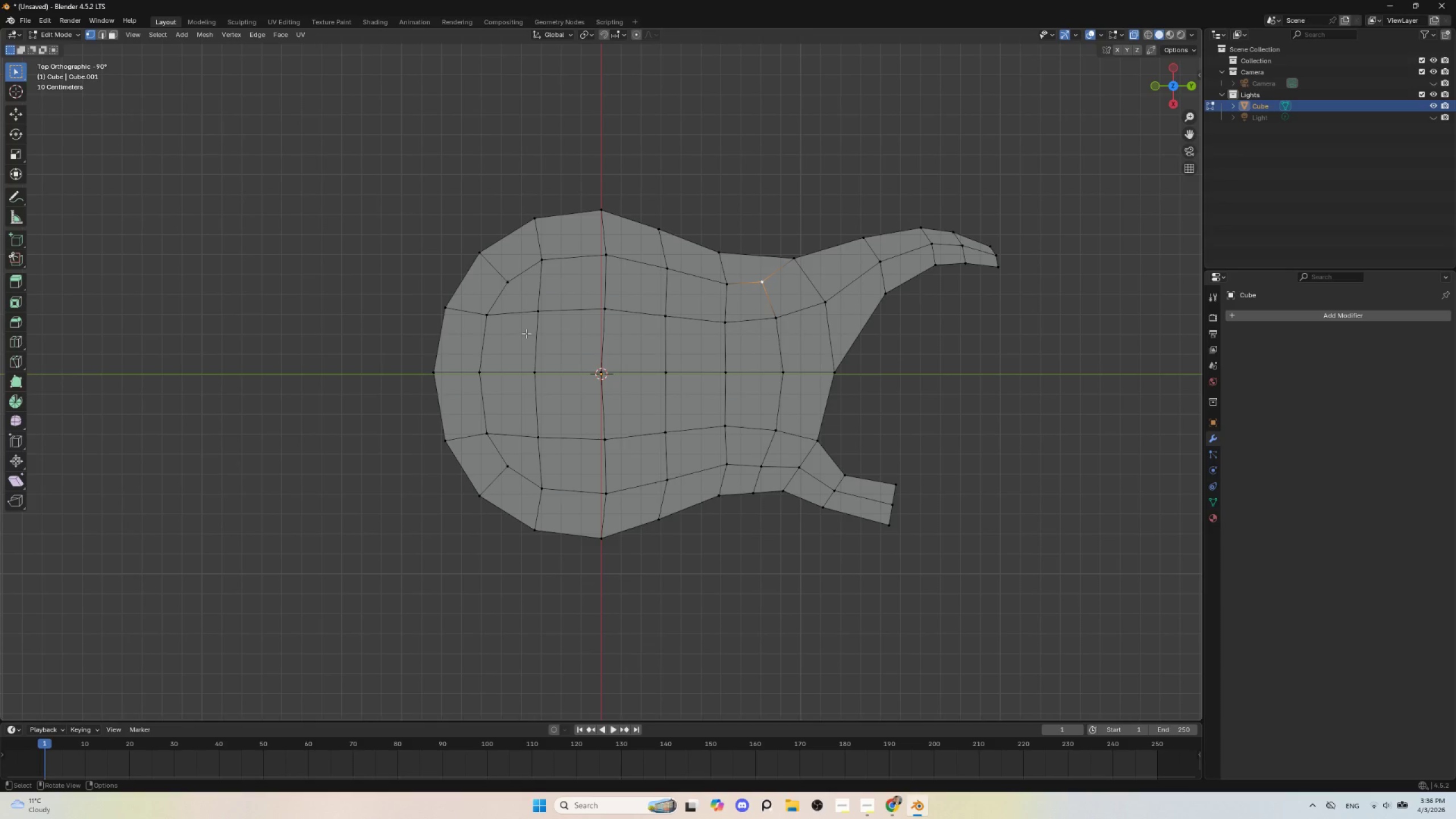 
left_click([539, 312])
 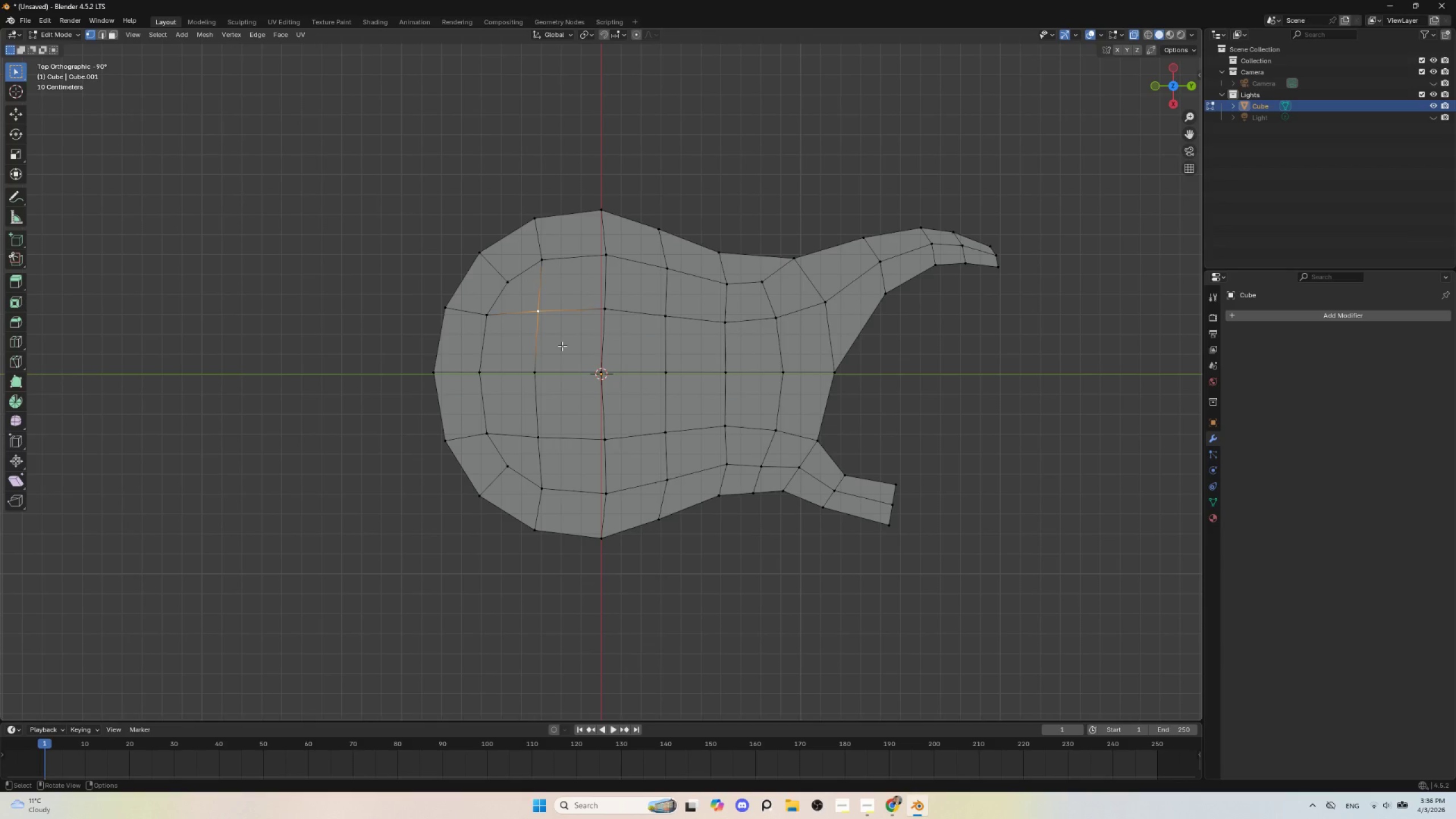 
type(gg)
 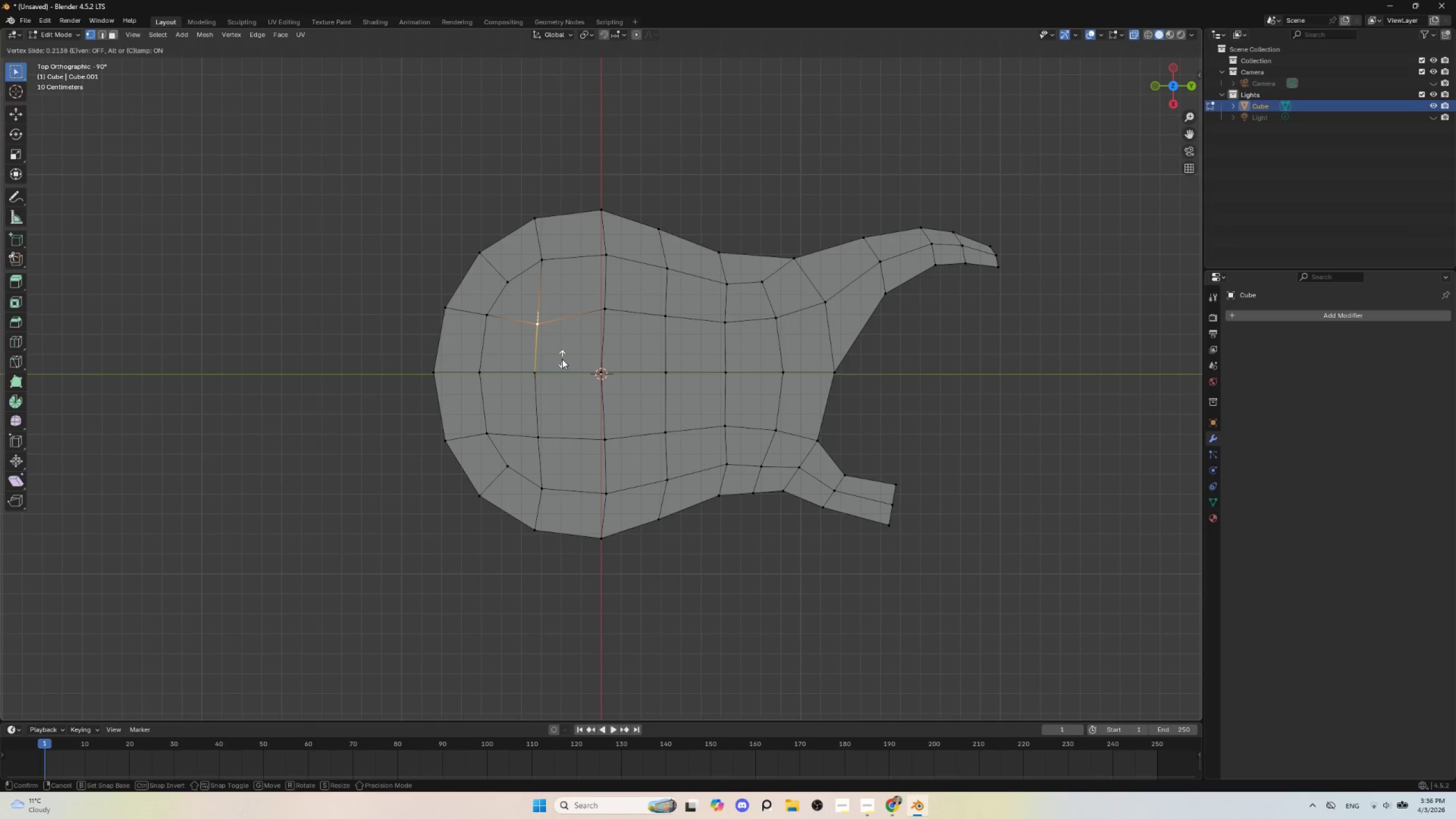 
left_click([562, 359])
 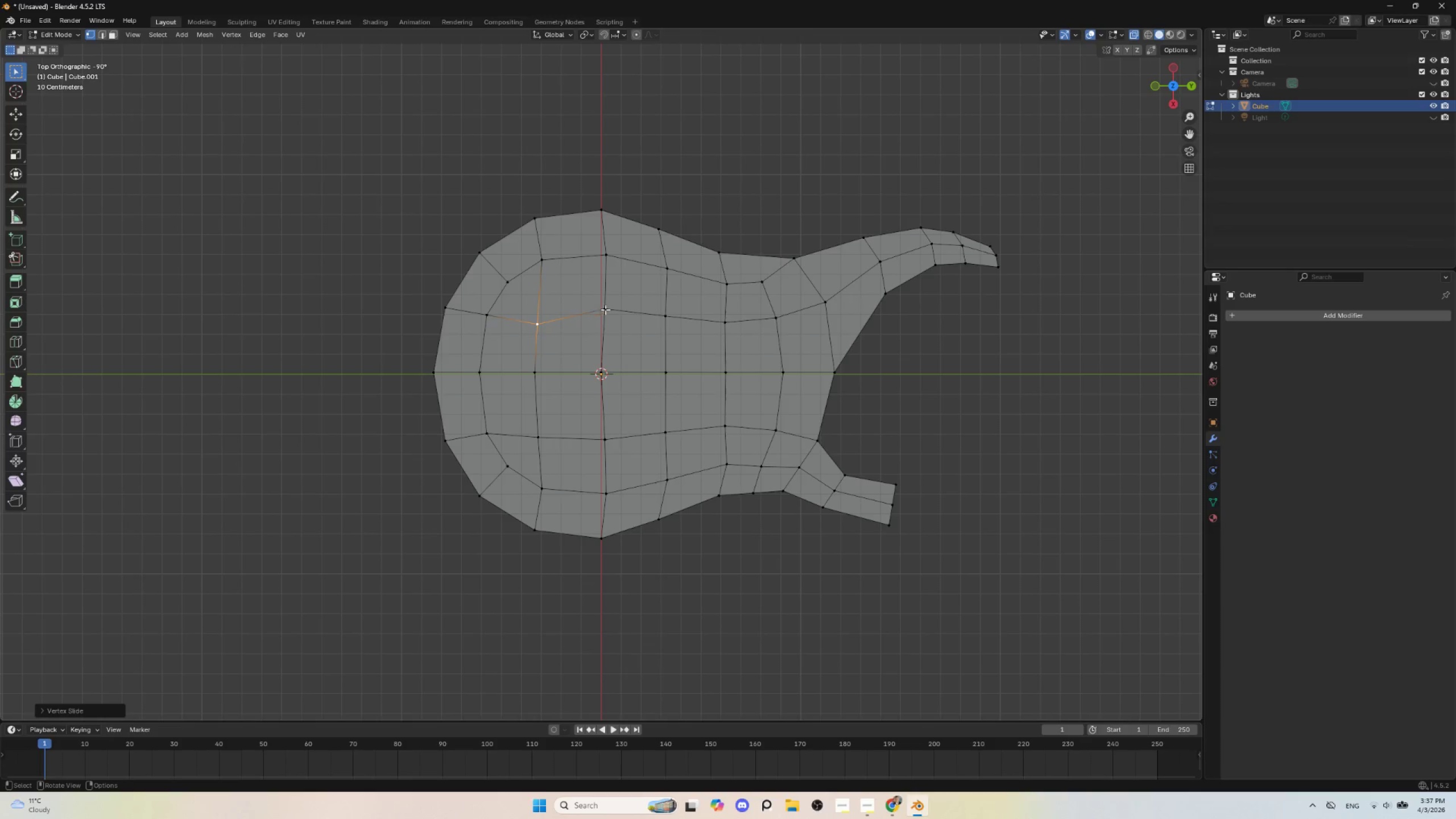 
left_click([610, 308])
 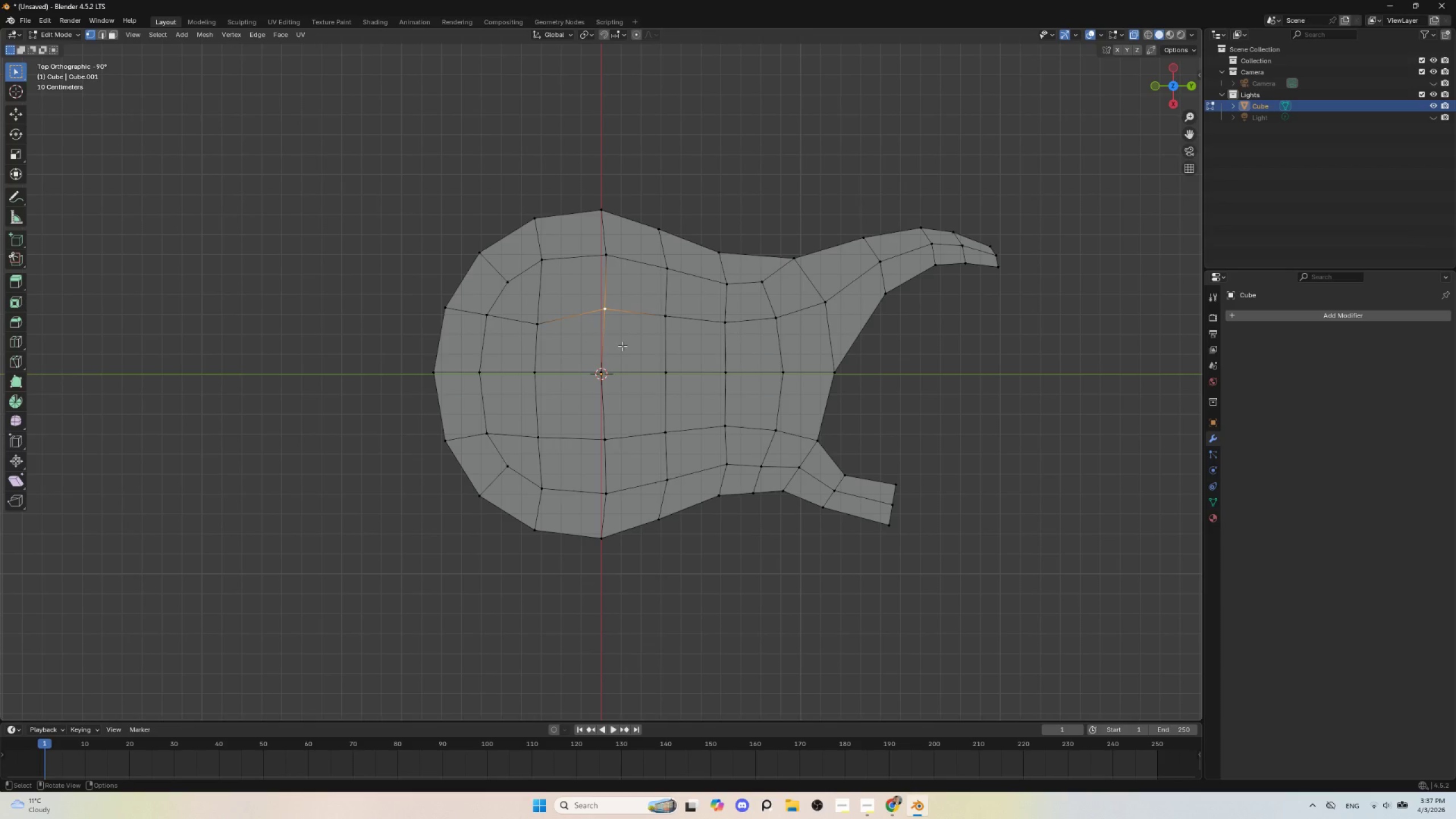 
type(gg)
 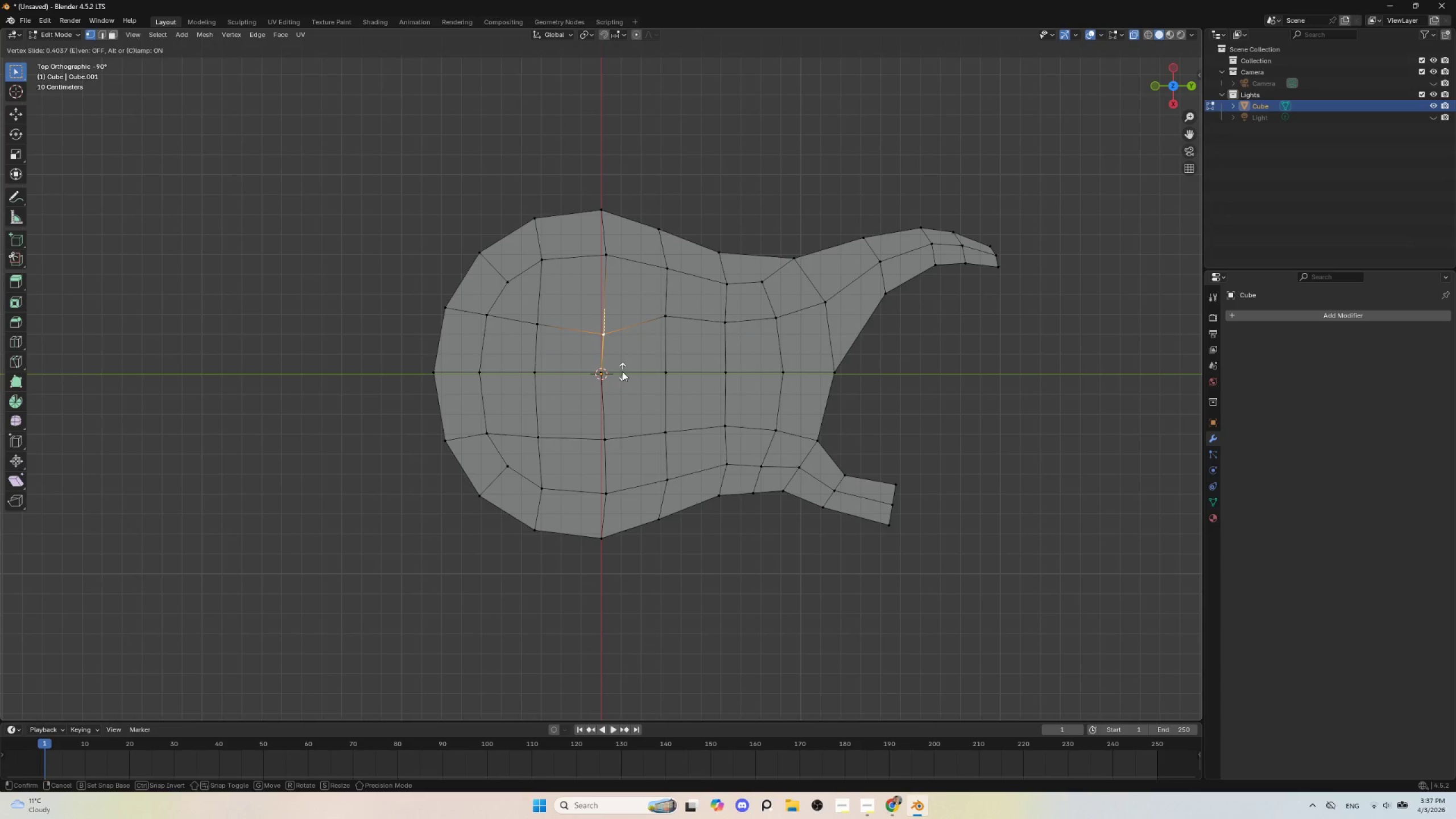 
left_click([622, 371])
 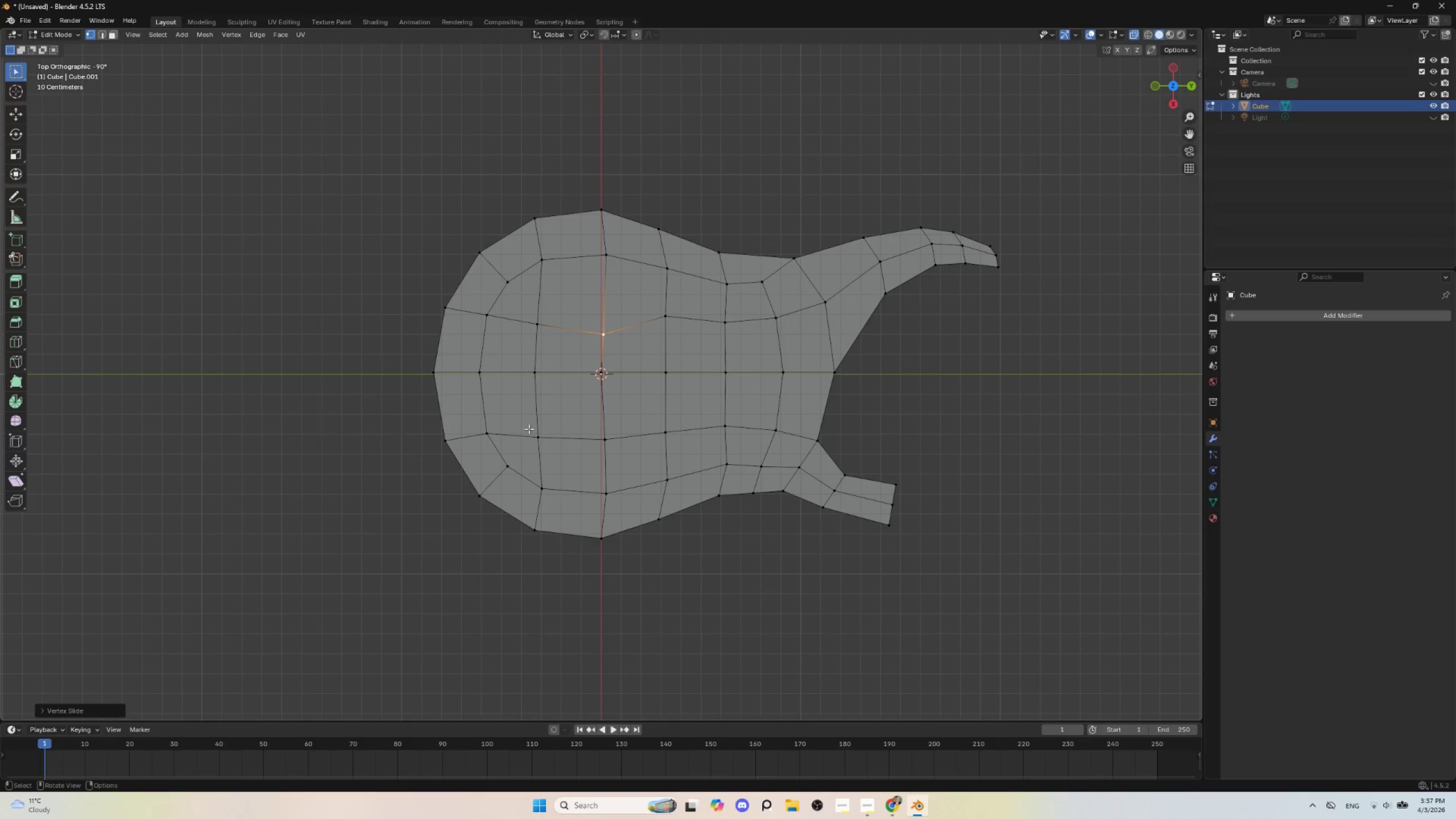 
left_click([533, 431])
 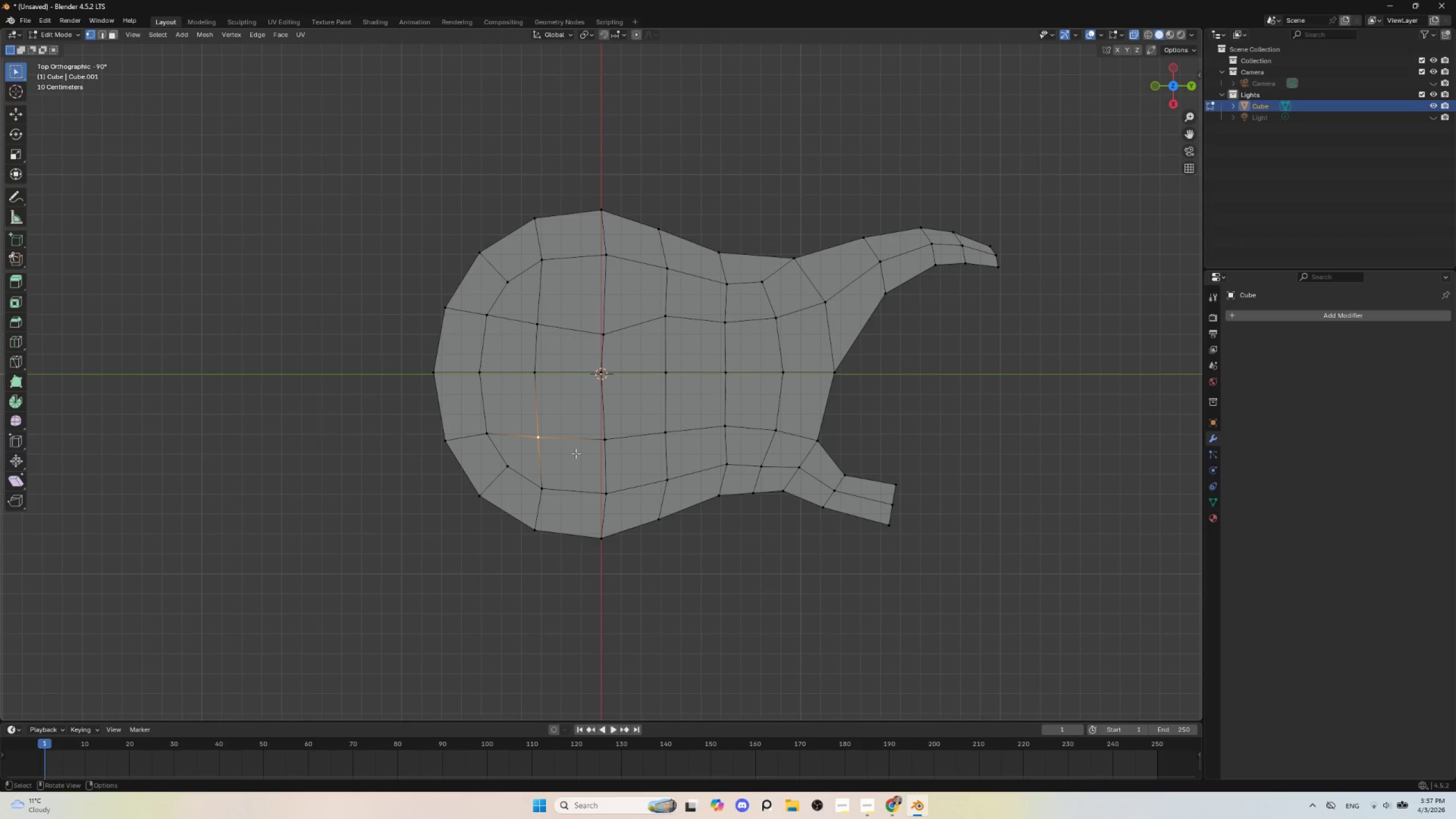 
type(gg)
 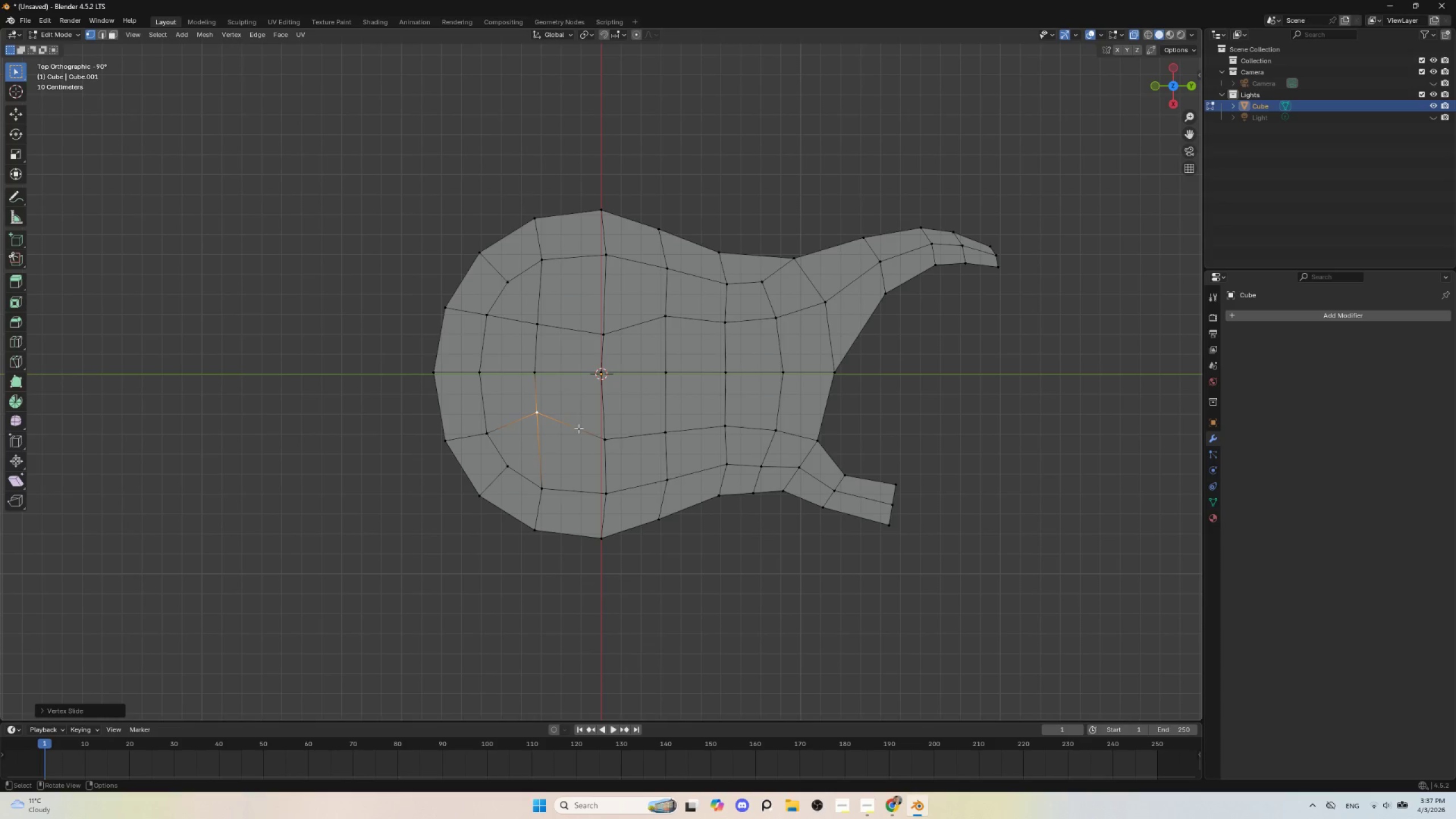 
double_click([603, 439])
 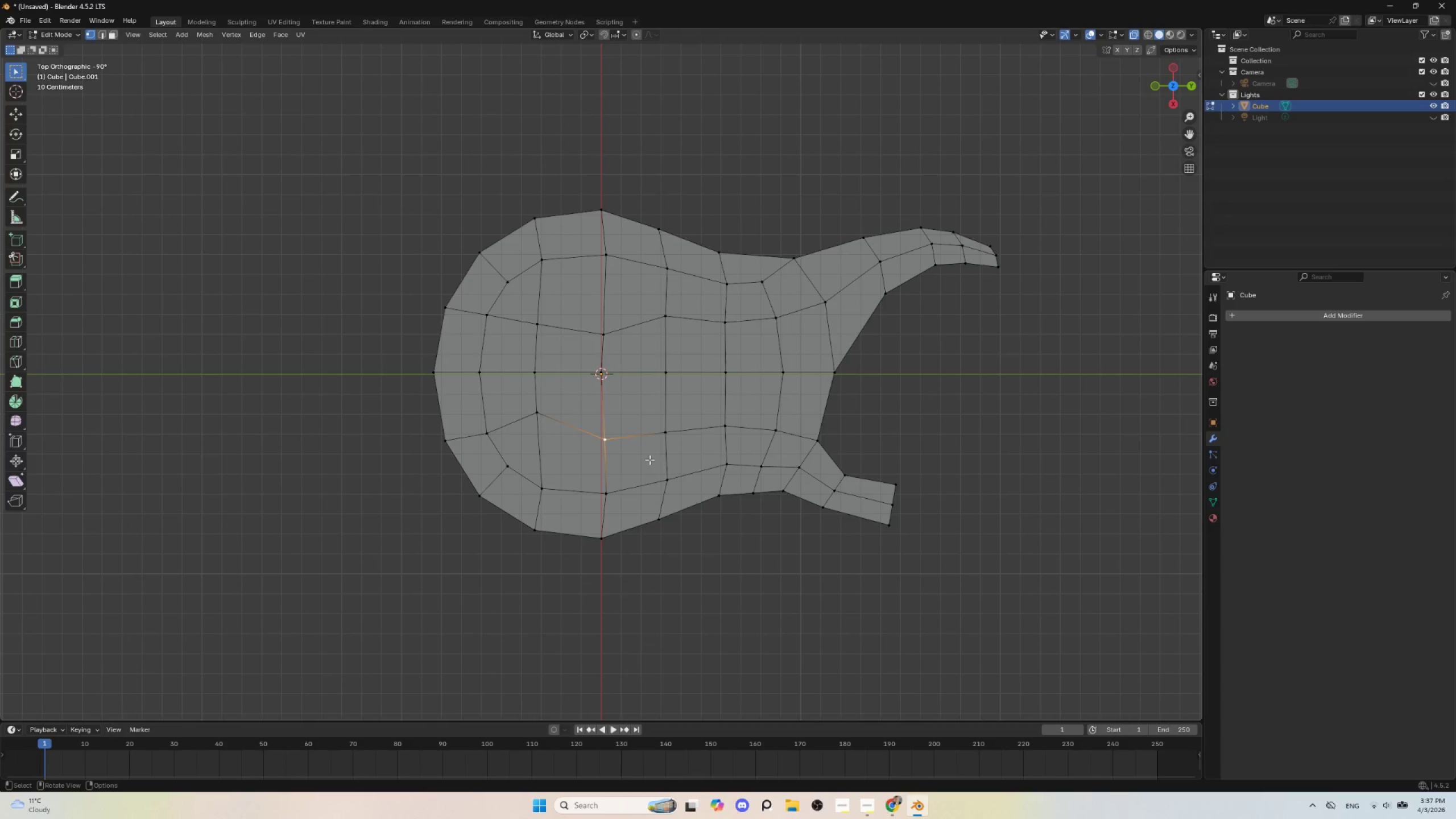 
type(gg)
 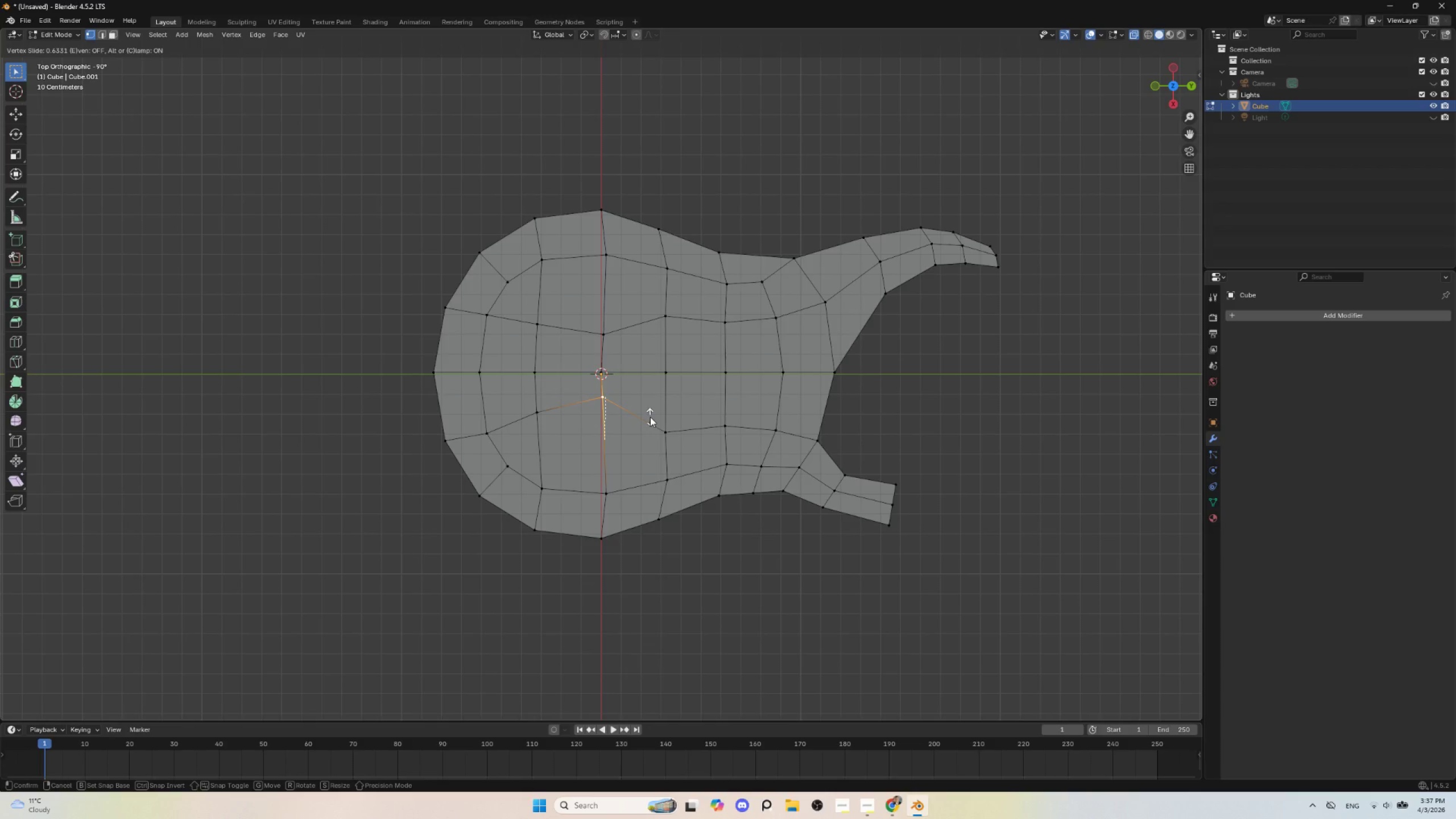 
left_click([650, 417])
 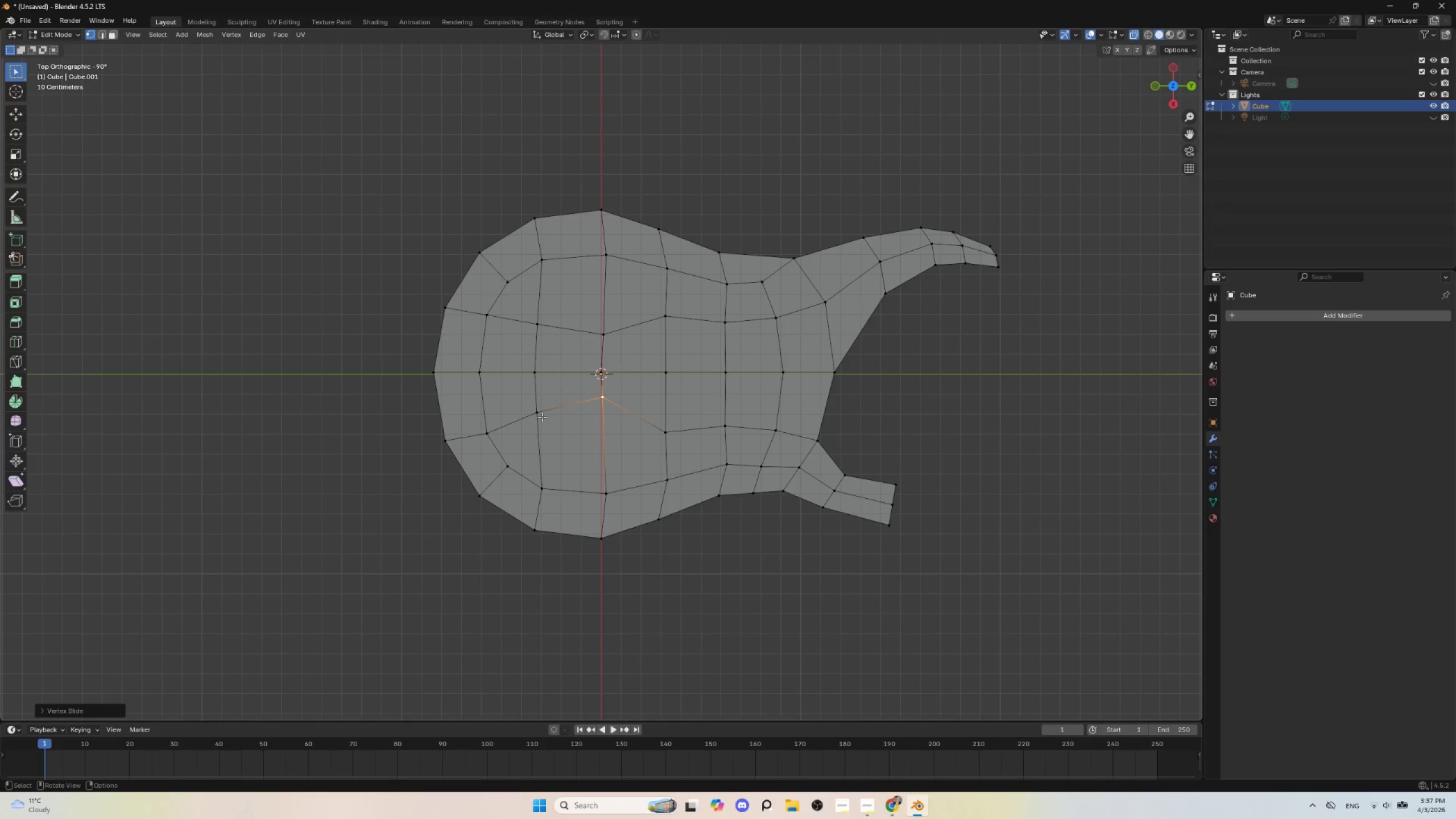 
left_click([540, 416])
 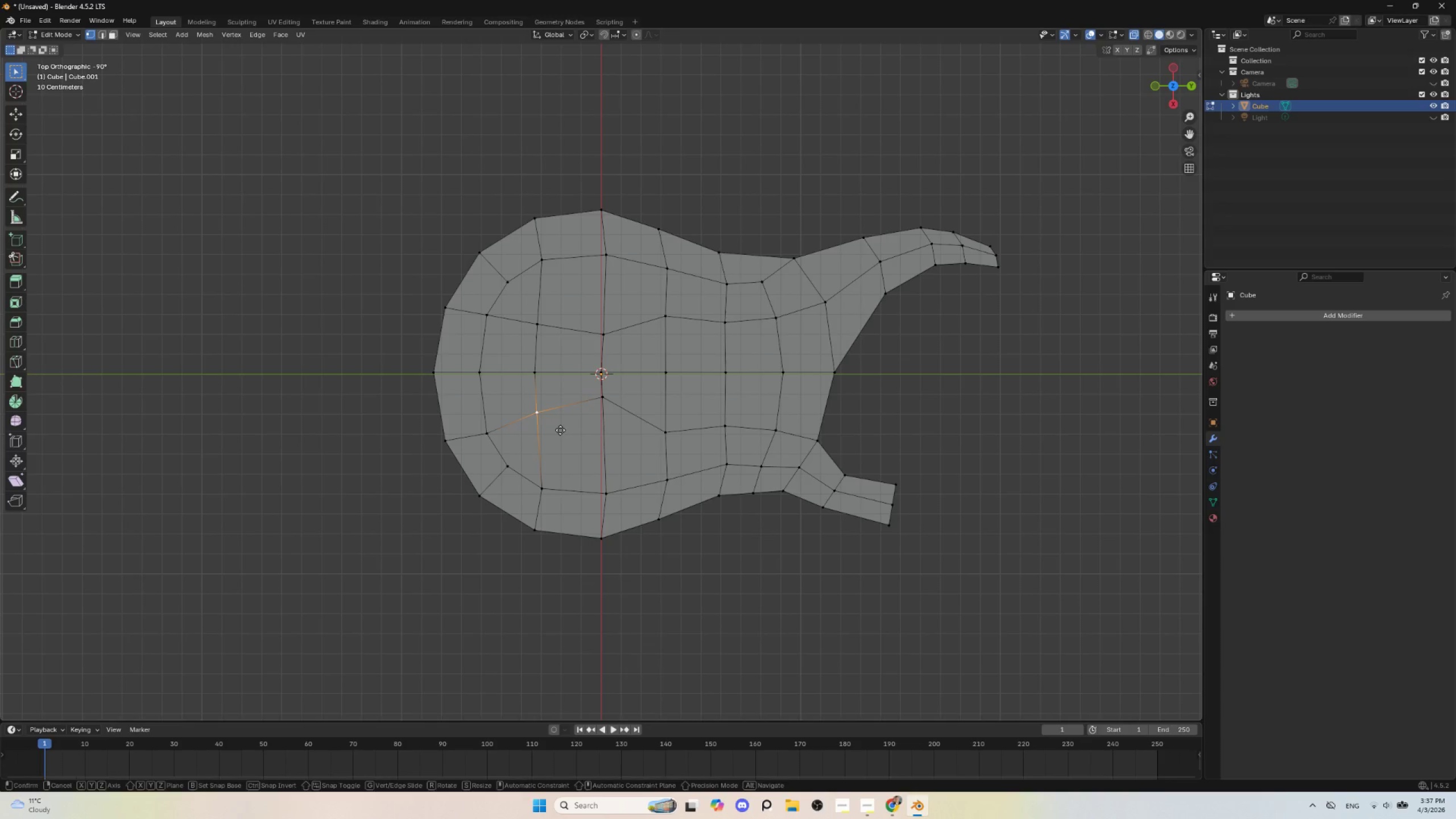 
type(gg)
 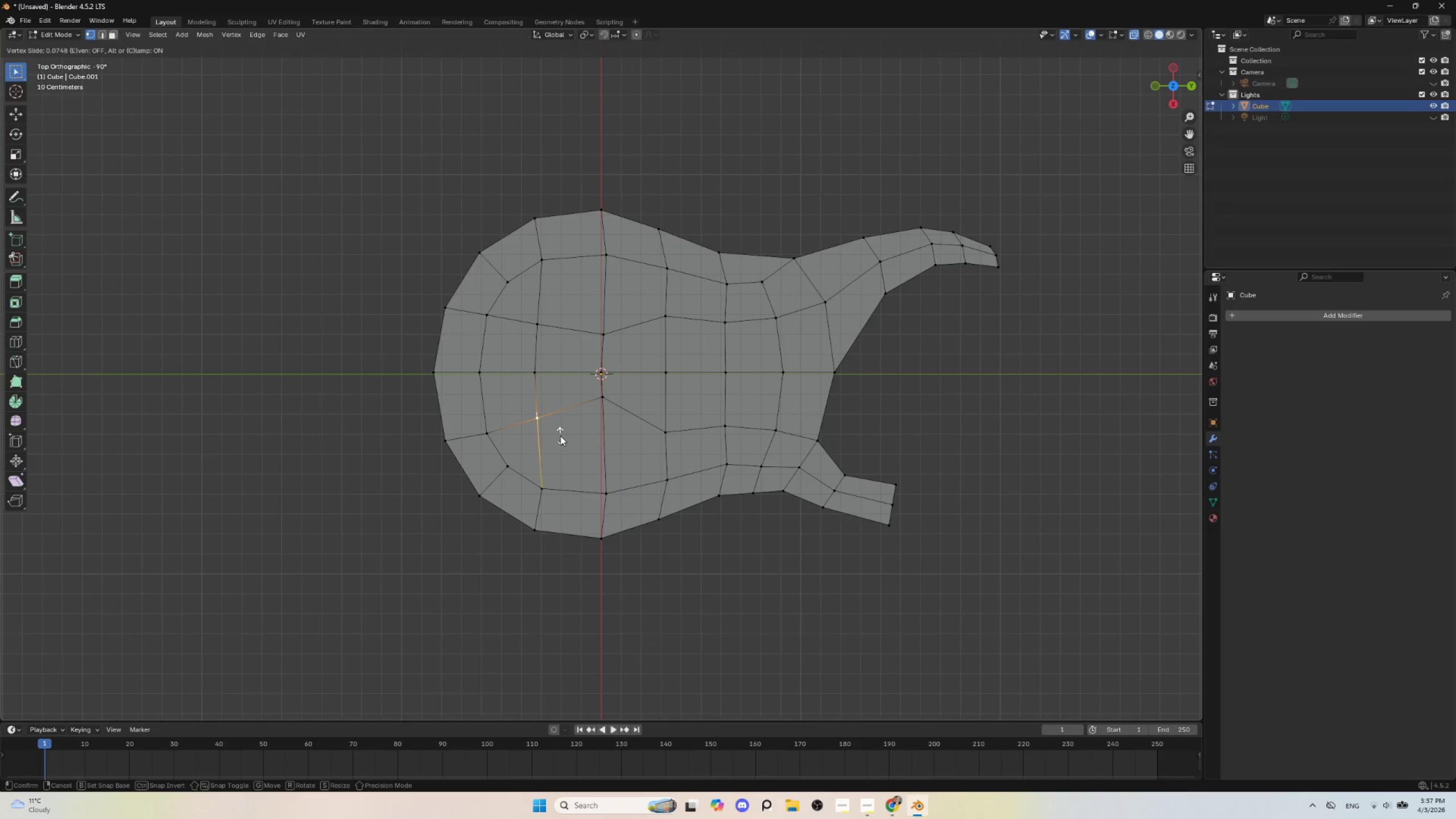 
left_click([560, 436])
 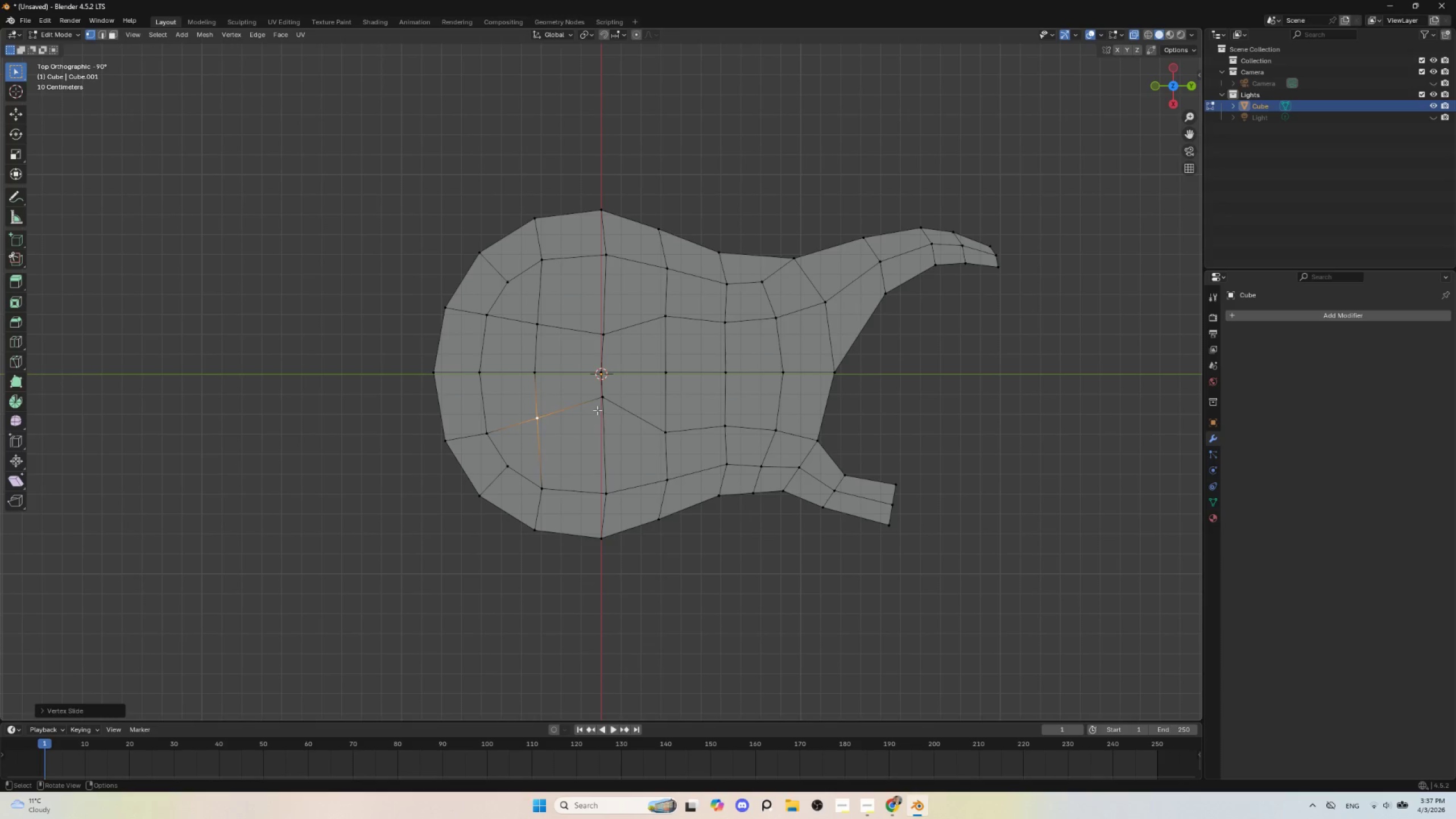 
double_click([597, 410])
 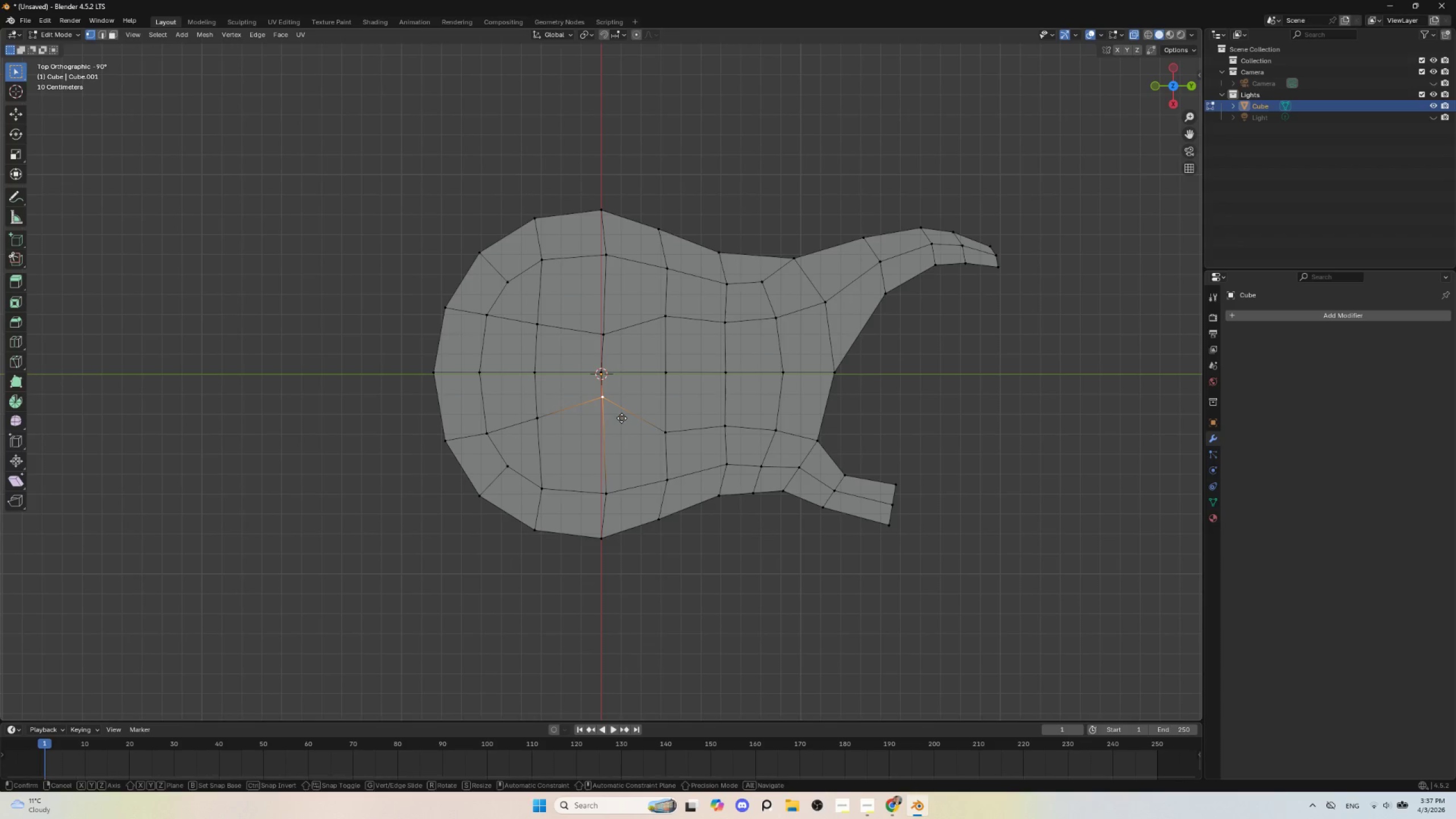 
type(gg)
 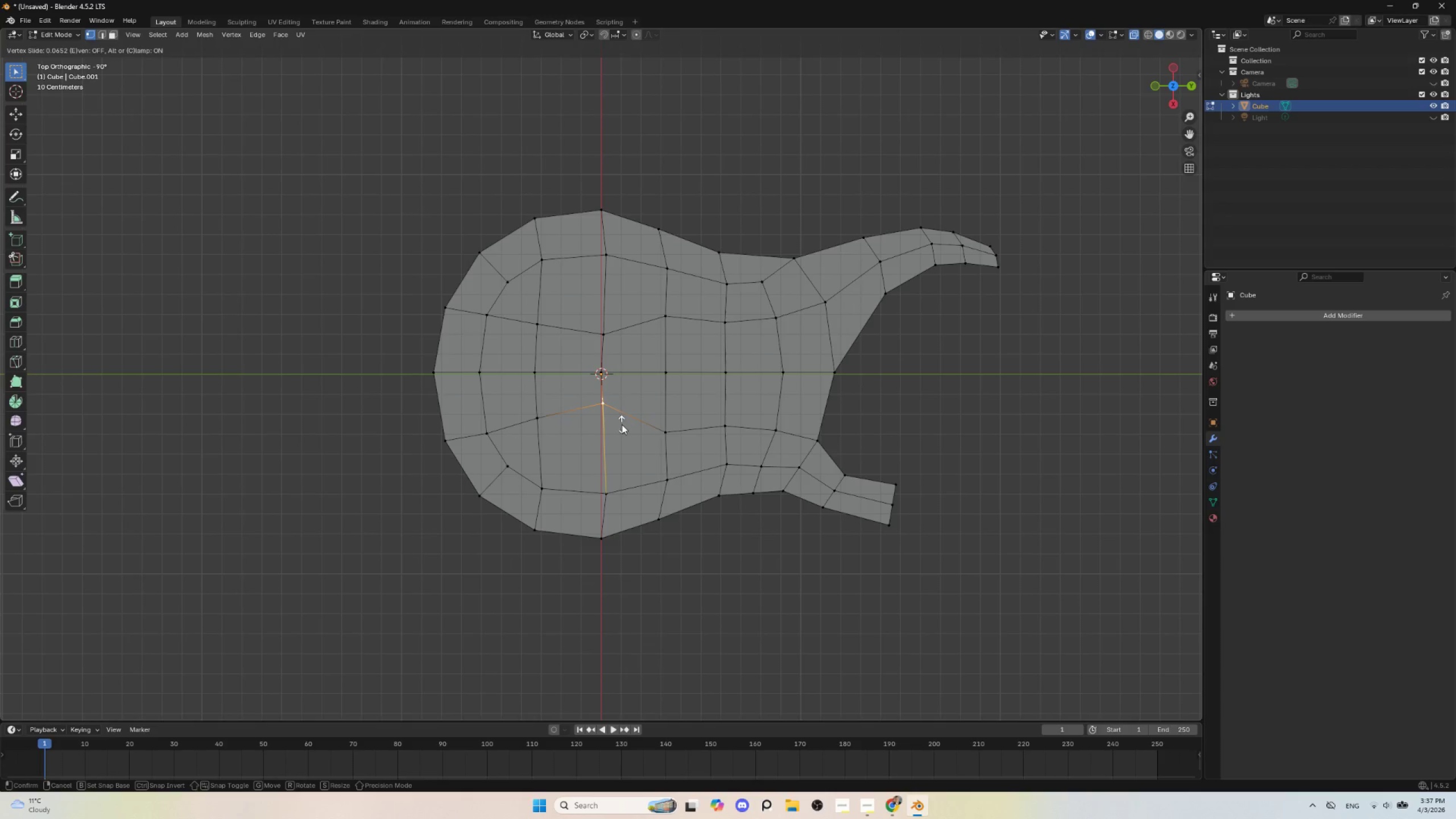 
left_click([622, 424])
 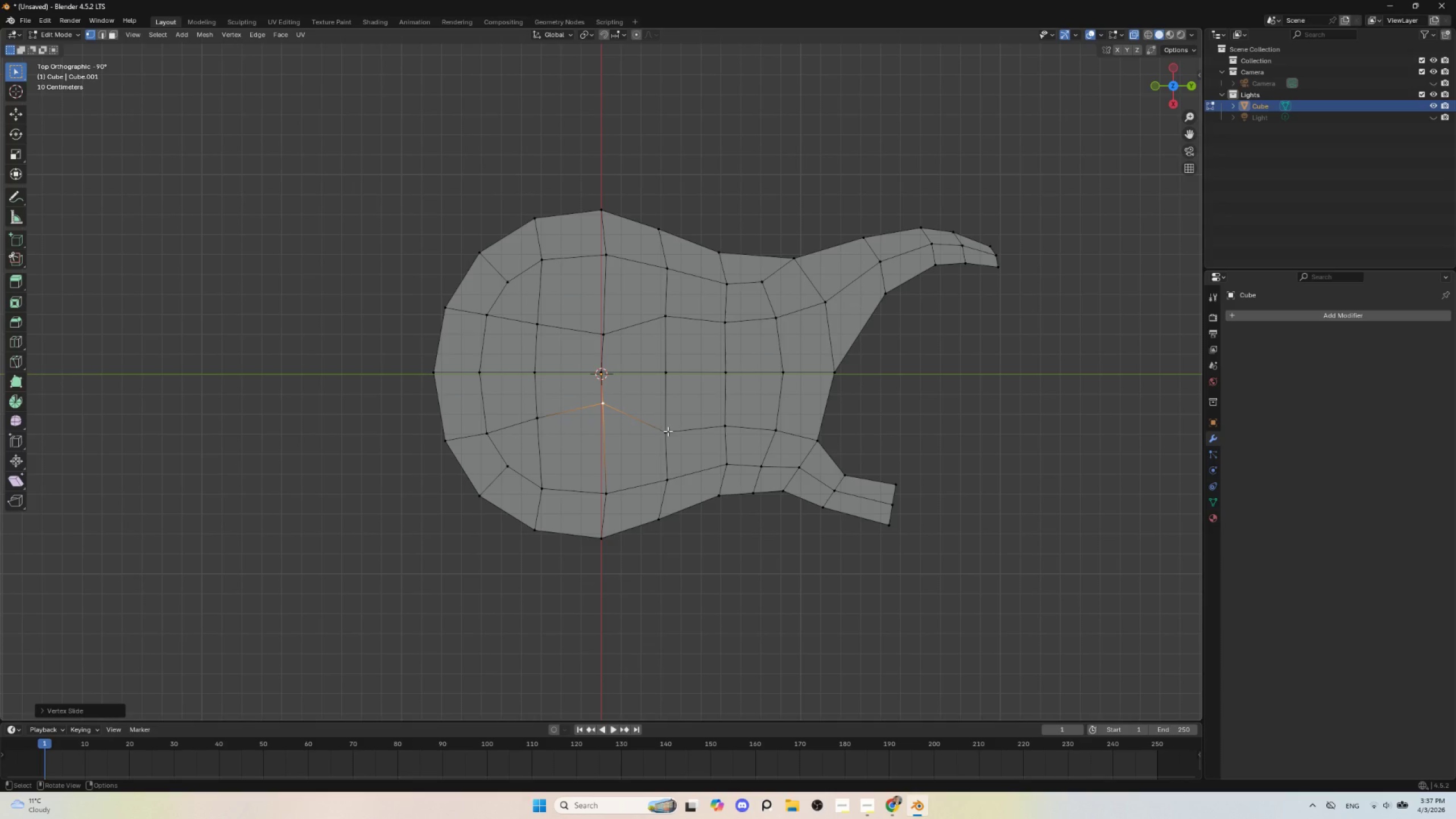 
left_click([667, 430])
 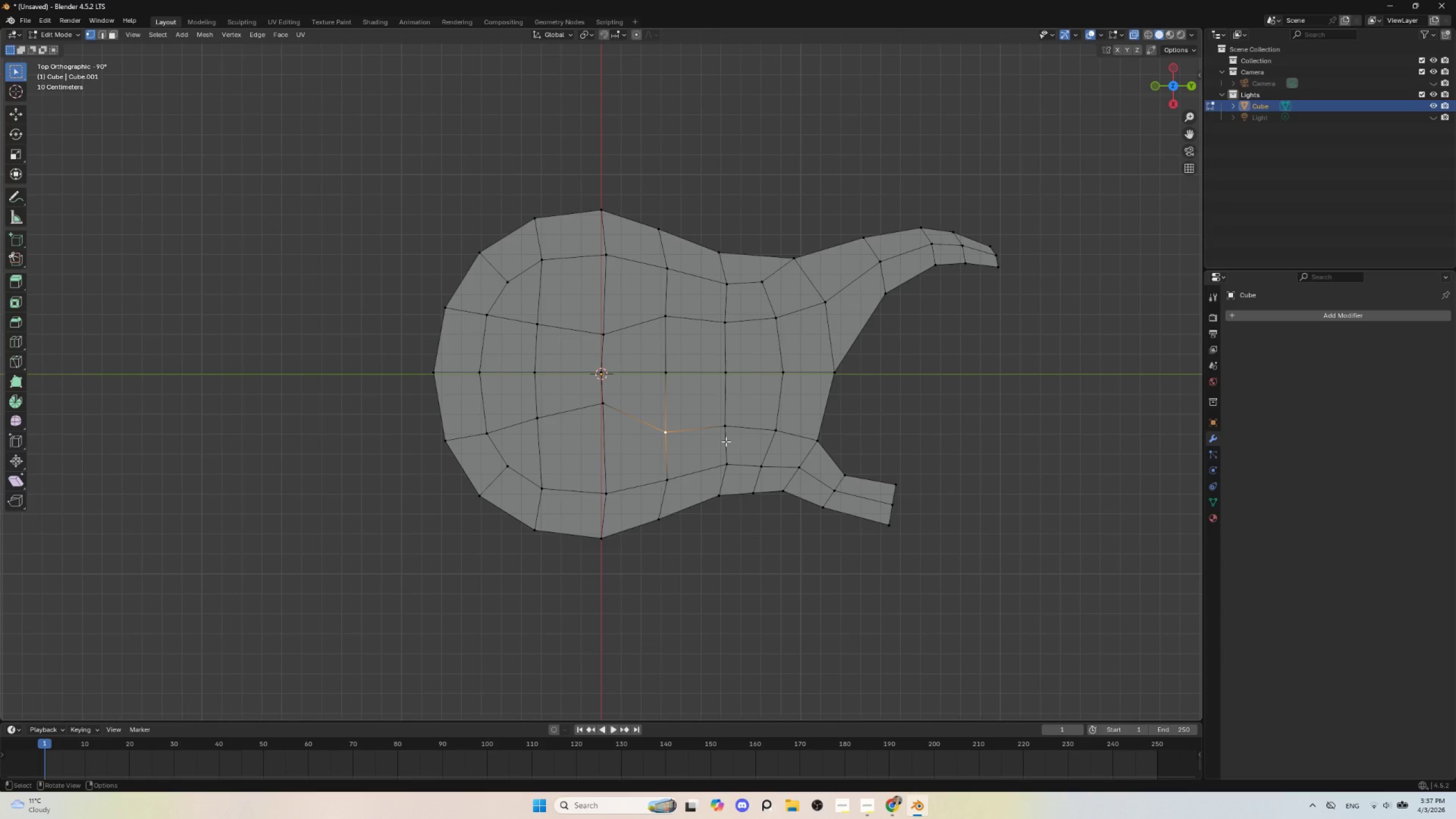 
type(gg)
 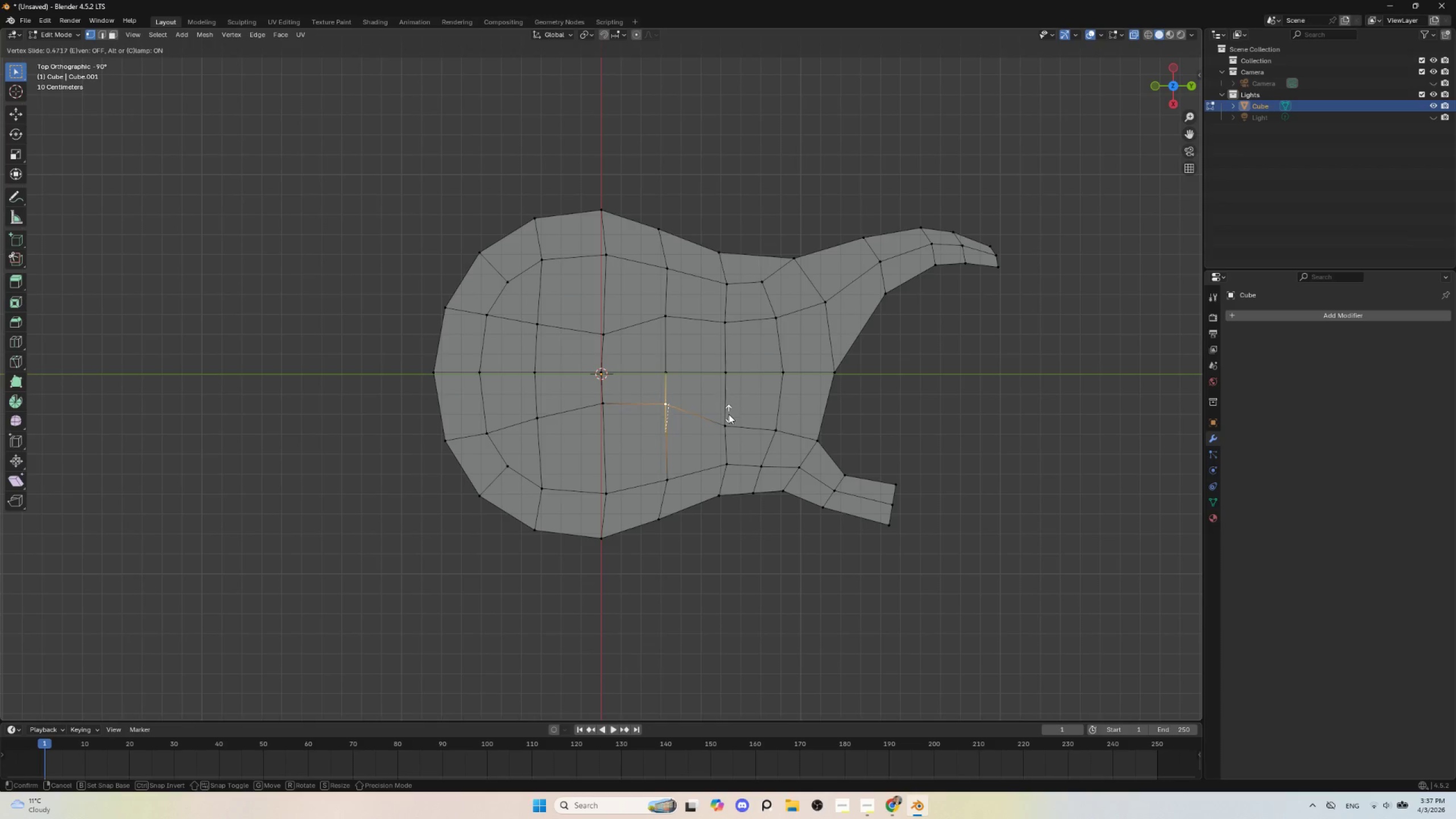 
left_click([728, 417])
 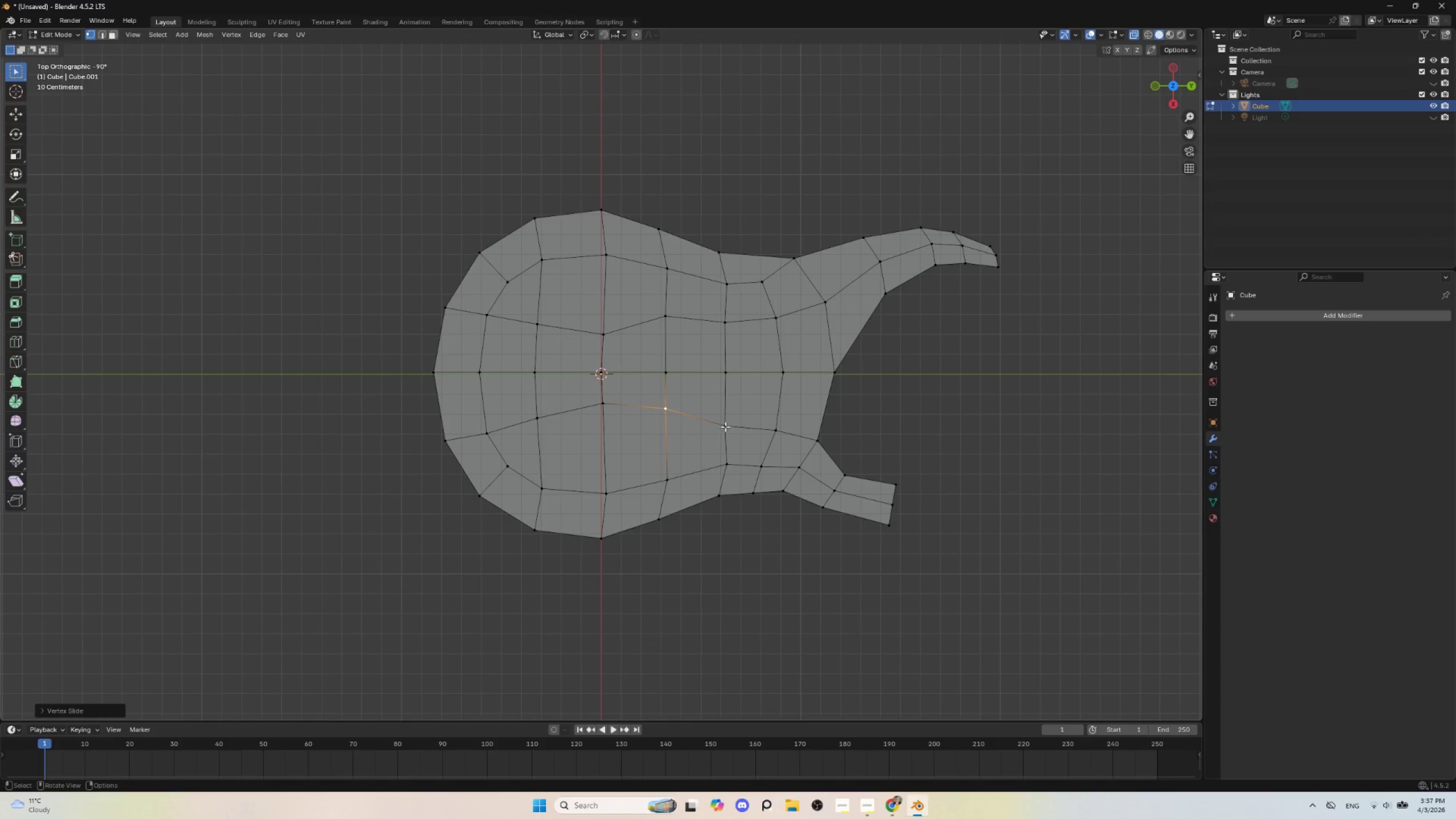 
left_click([725, 427])
 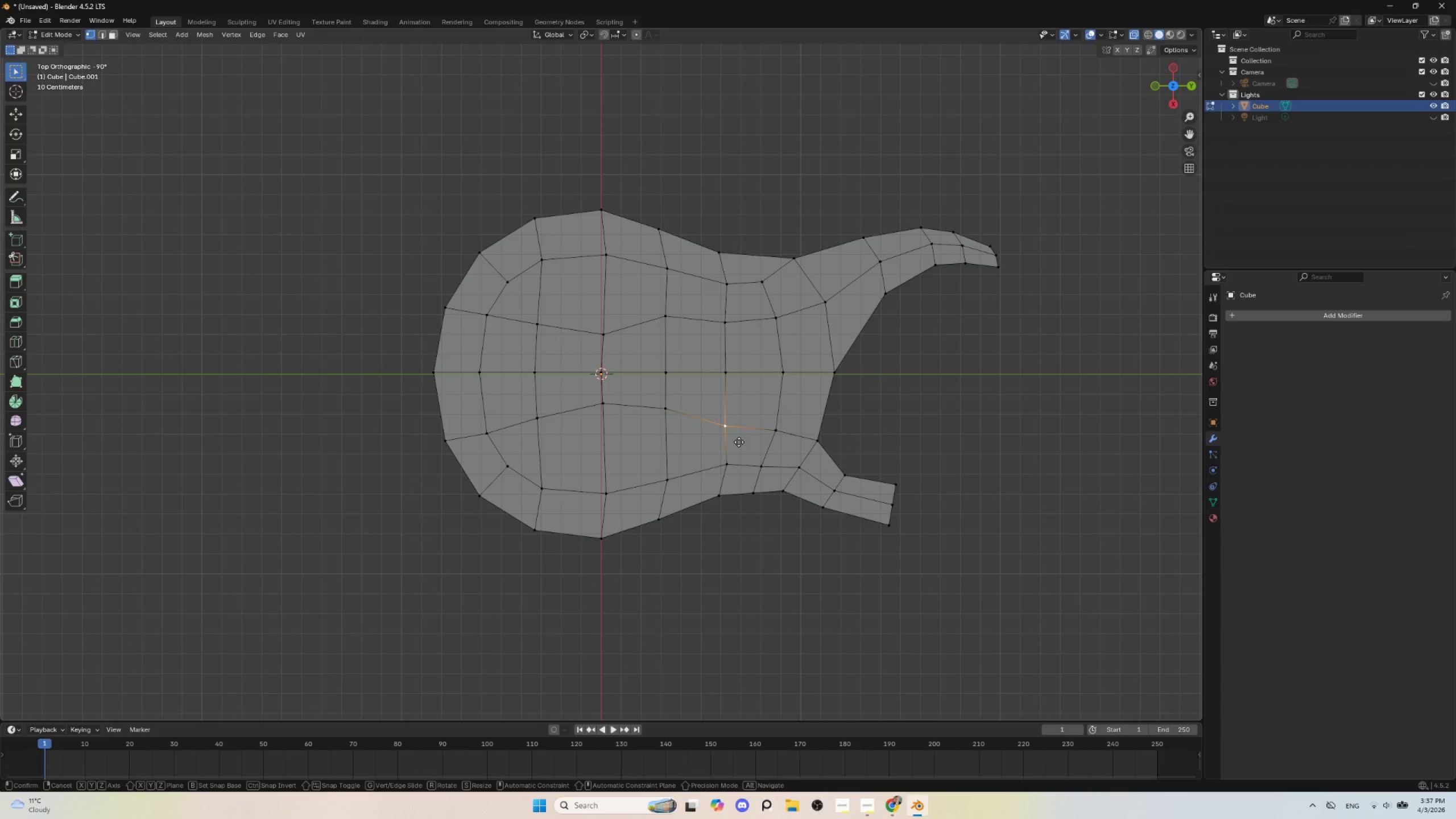 
type(gg)
 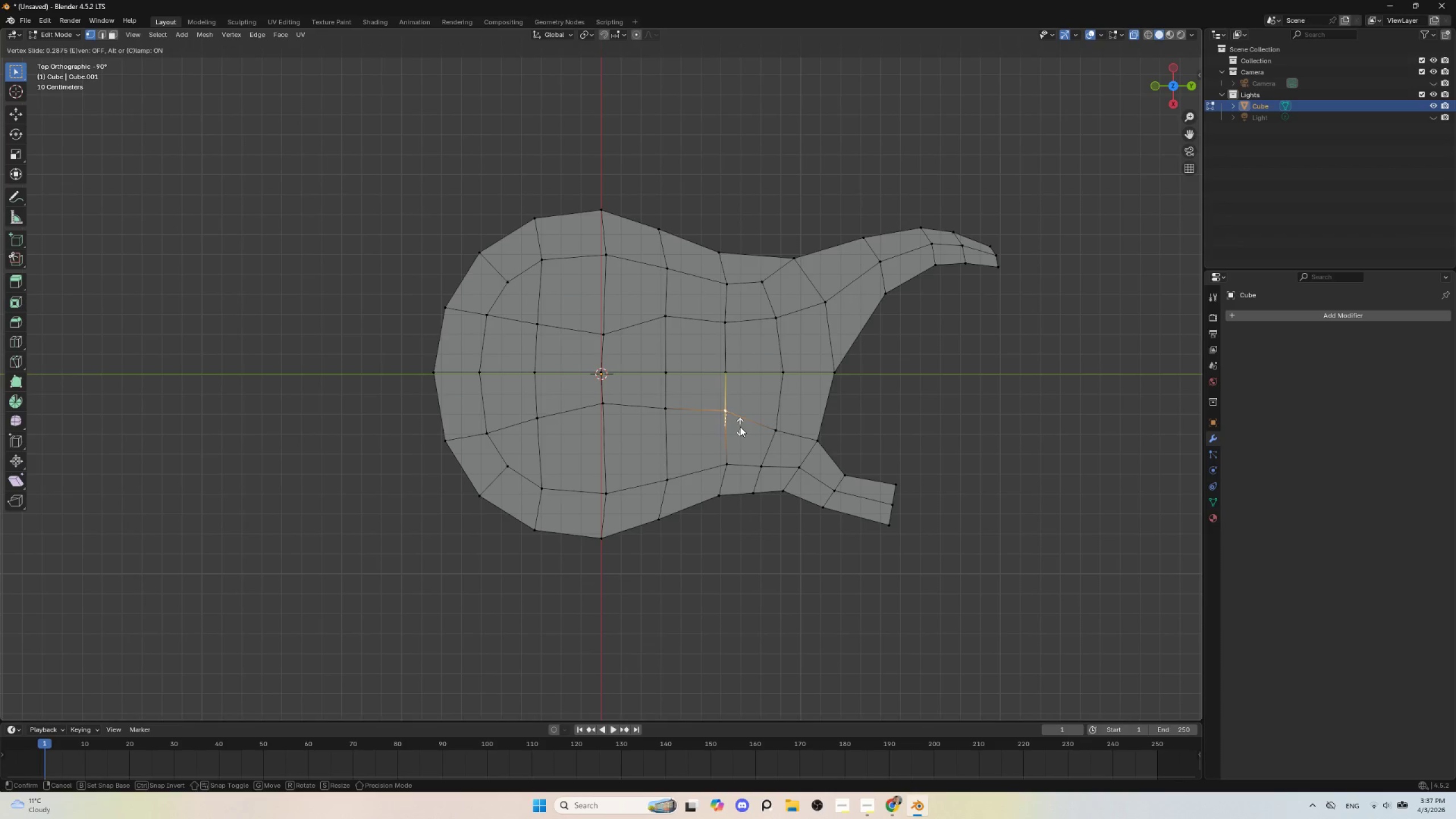 
left_click([740, 427])
 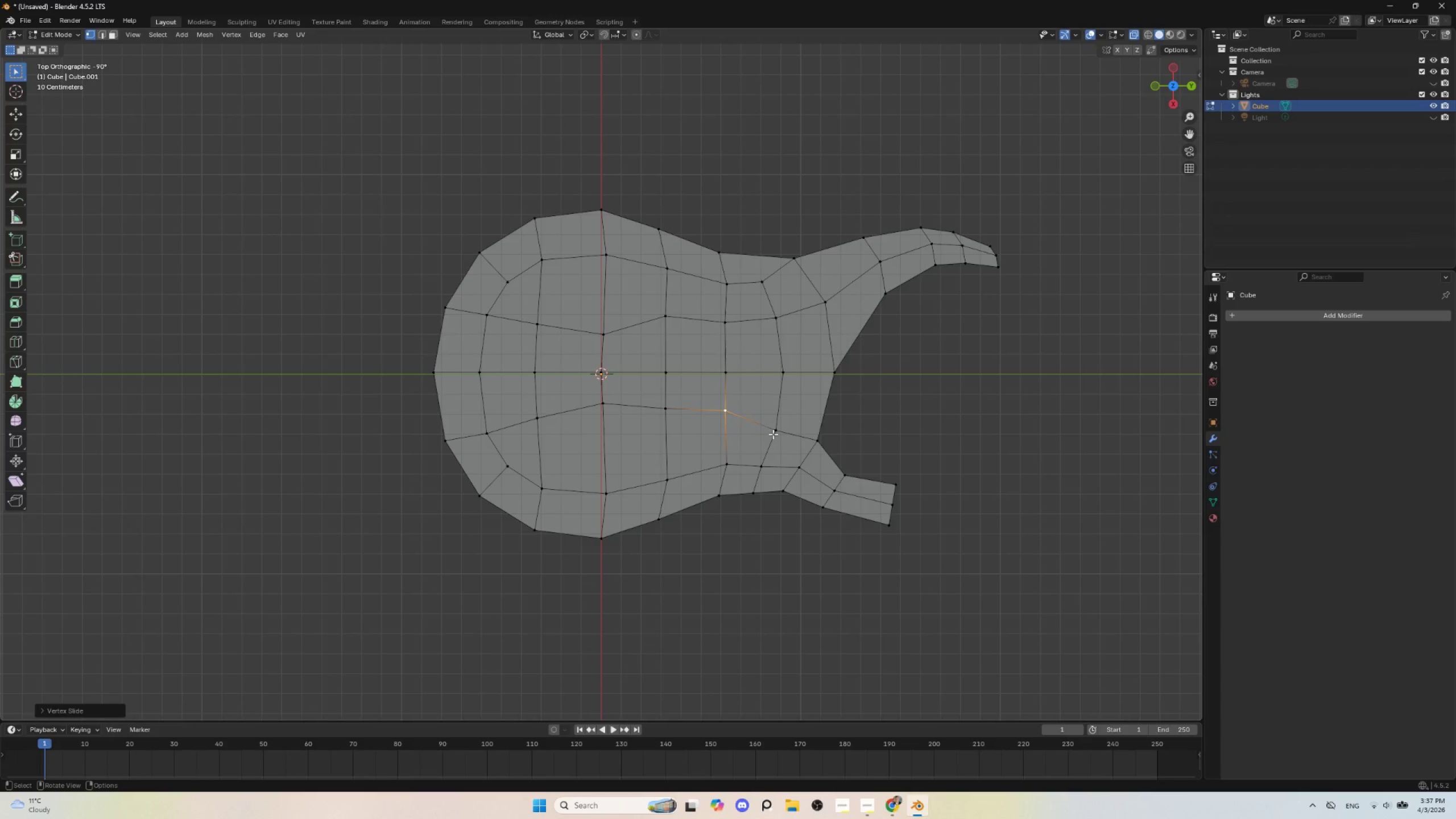 
left_click([773, 434])
 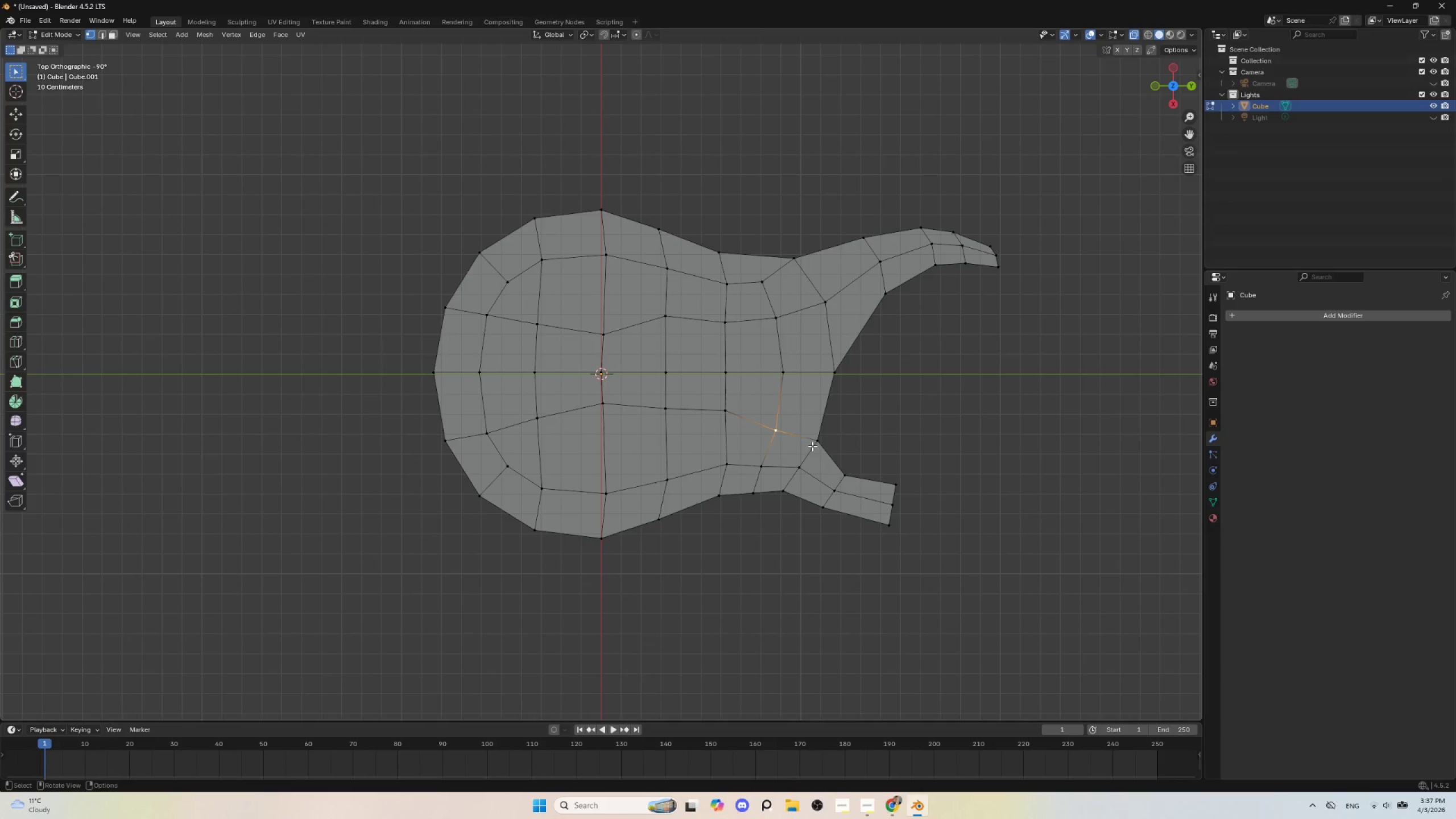 
type(gg)
 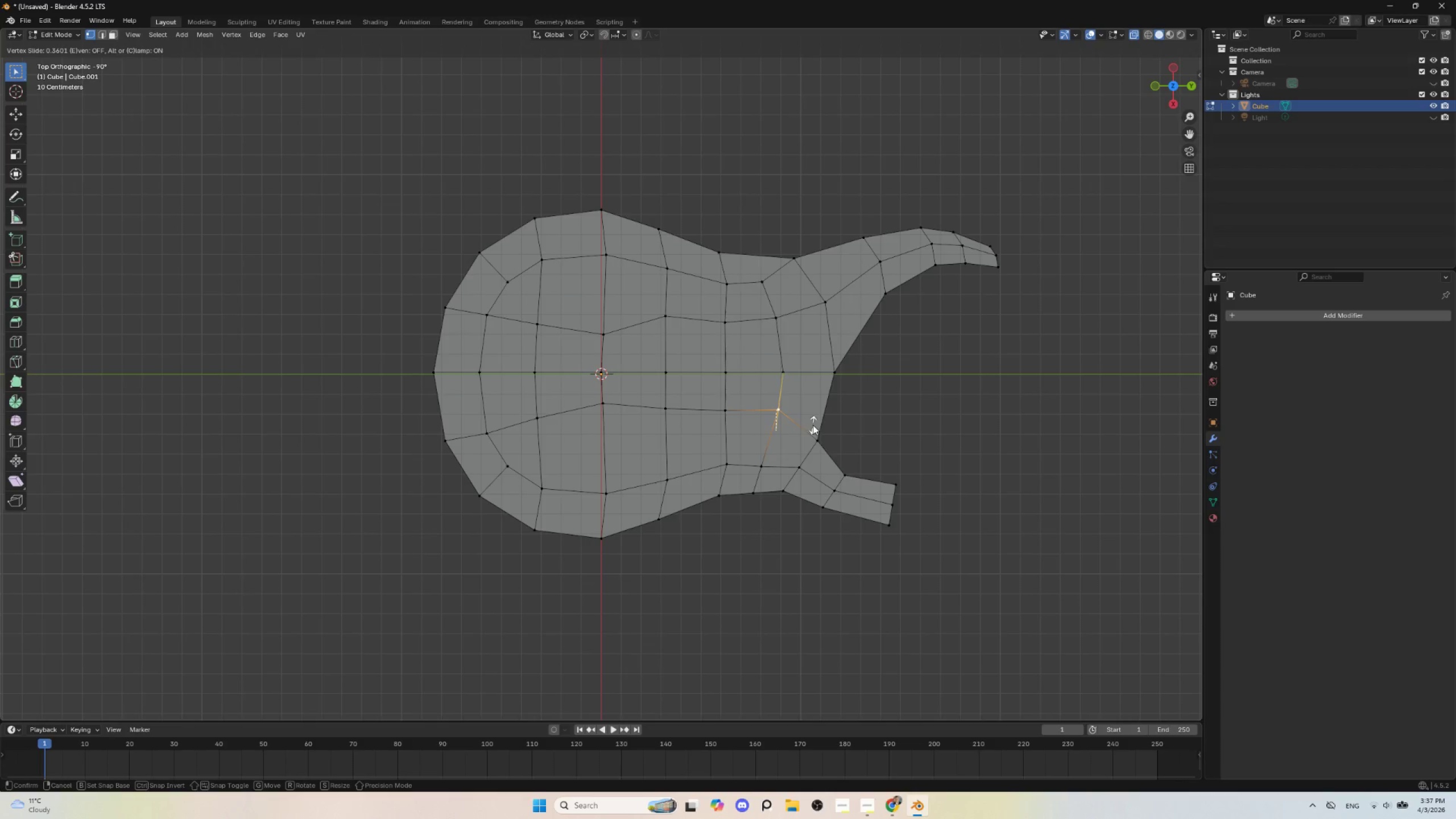 
left_click([813, 425])
 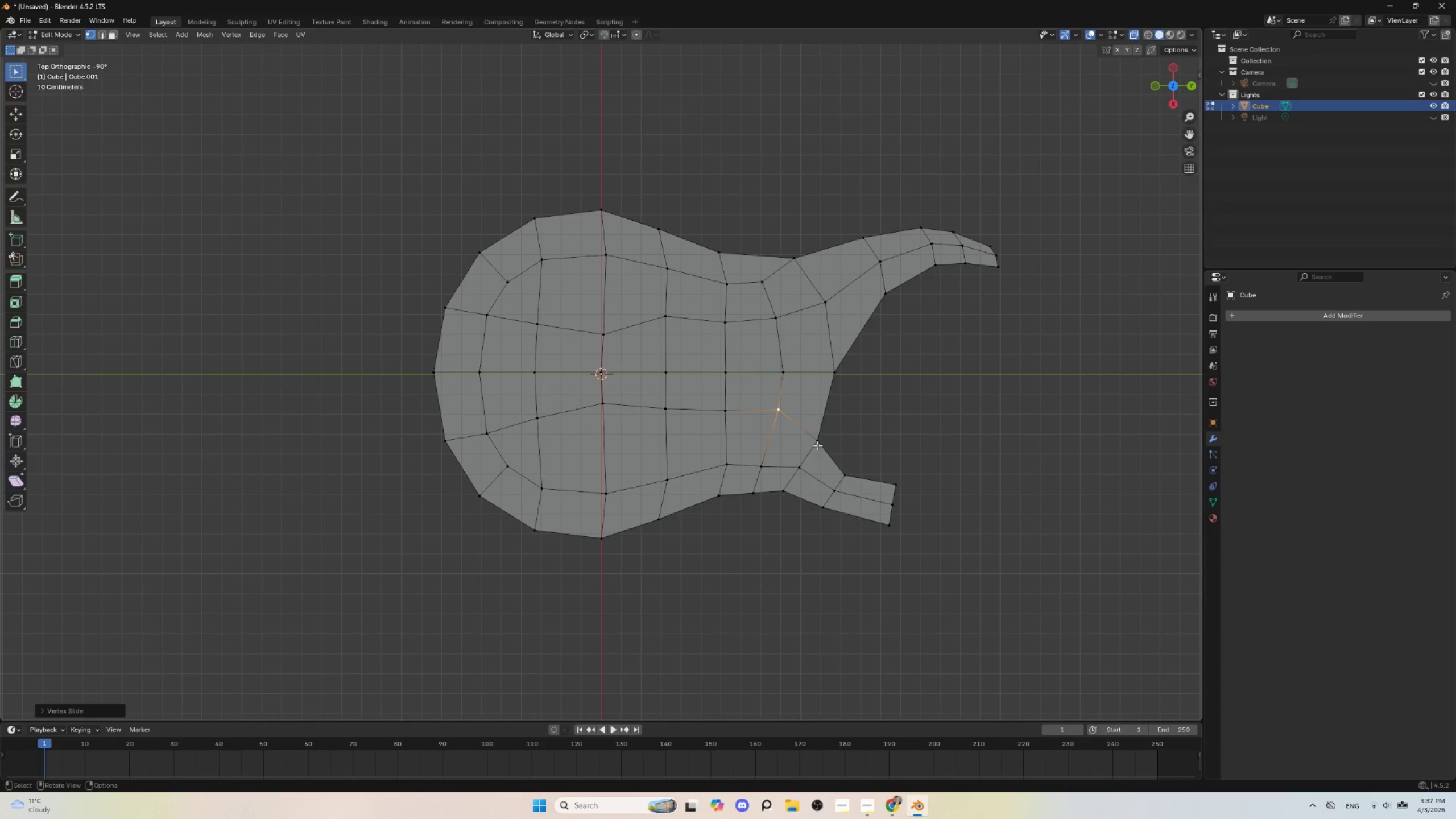 
left_click([817, 445])
 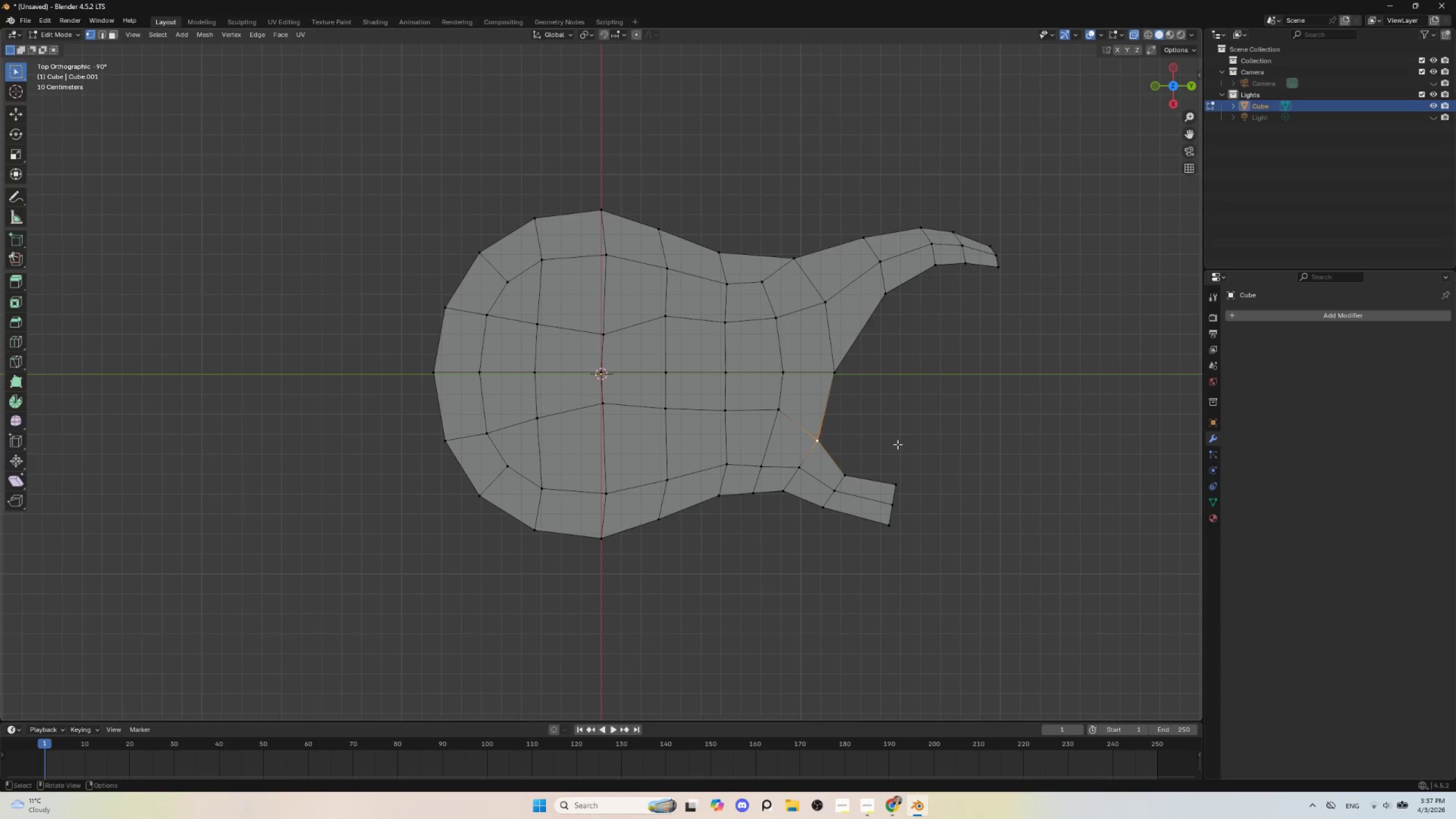 
type(gg)
 